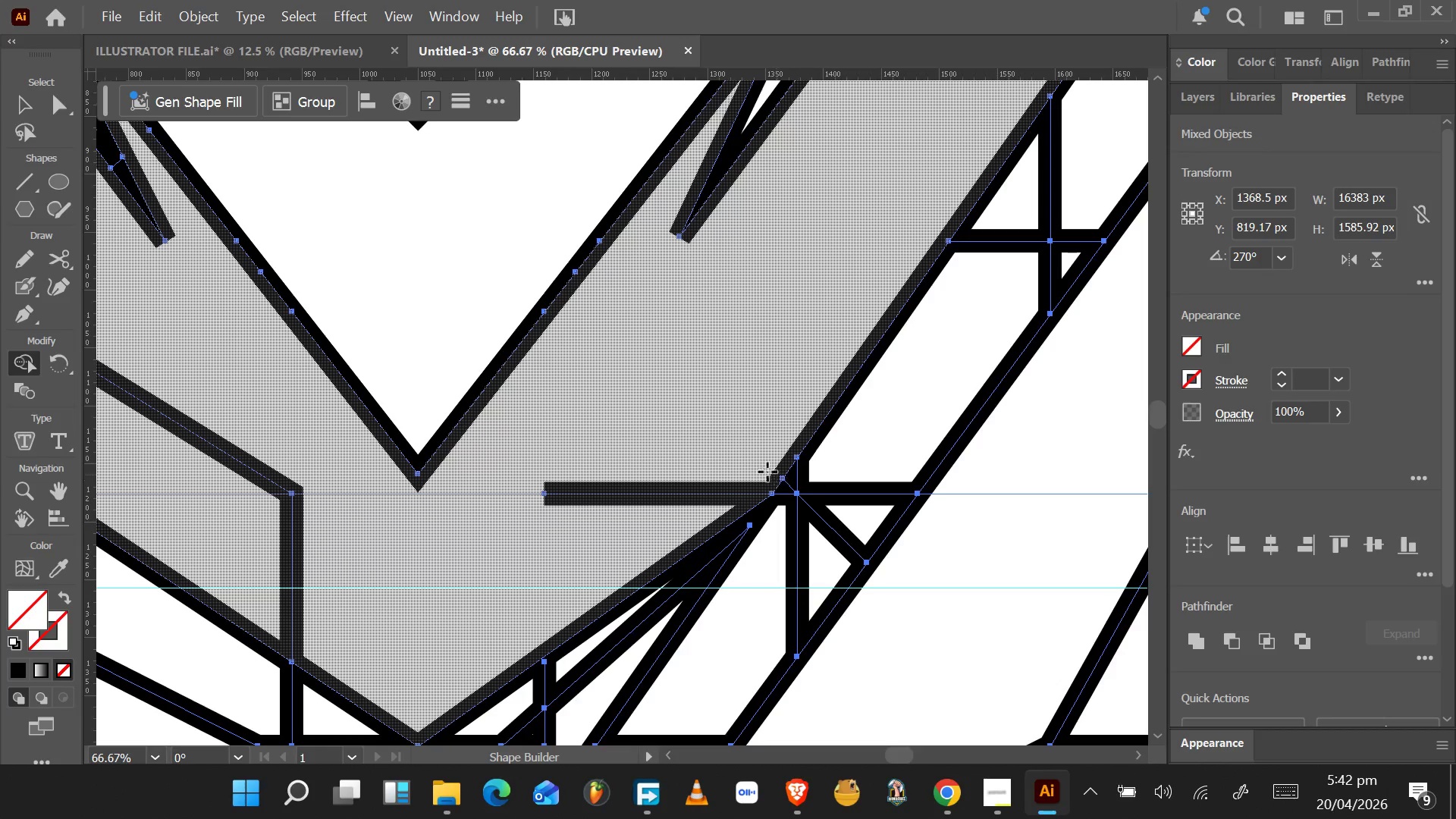 
left_click_drag(start_coordinate=[713, 461], to_coordinate=[594, 529])
 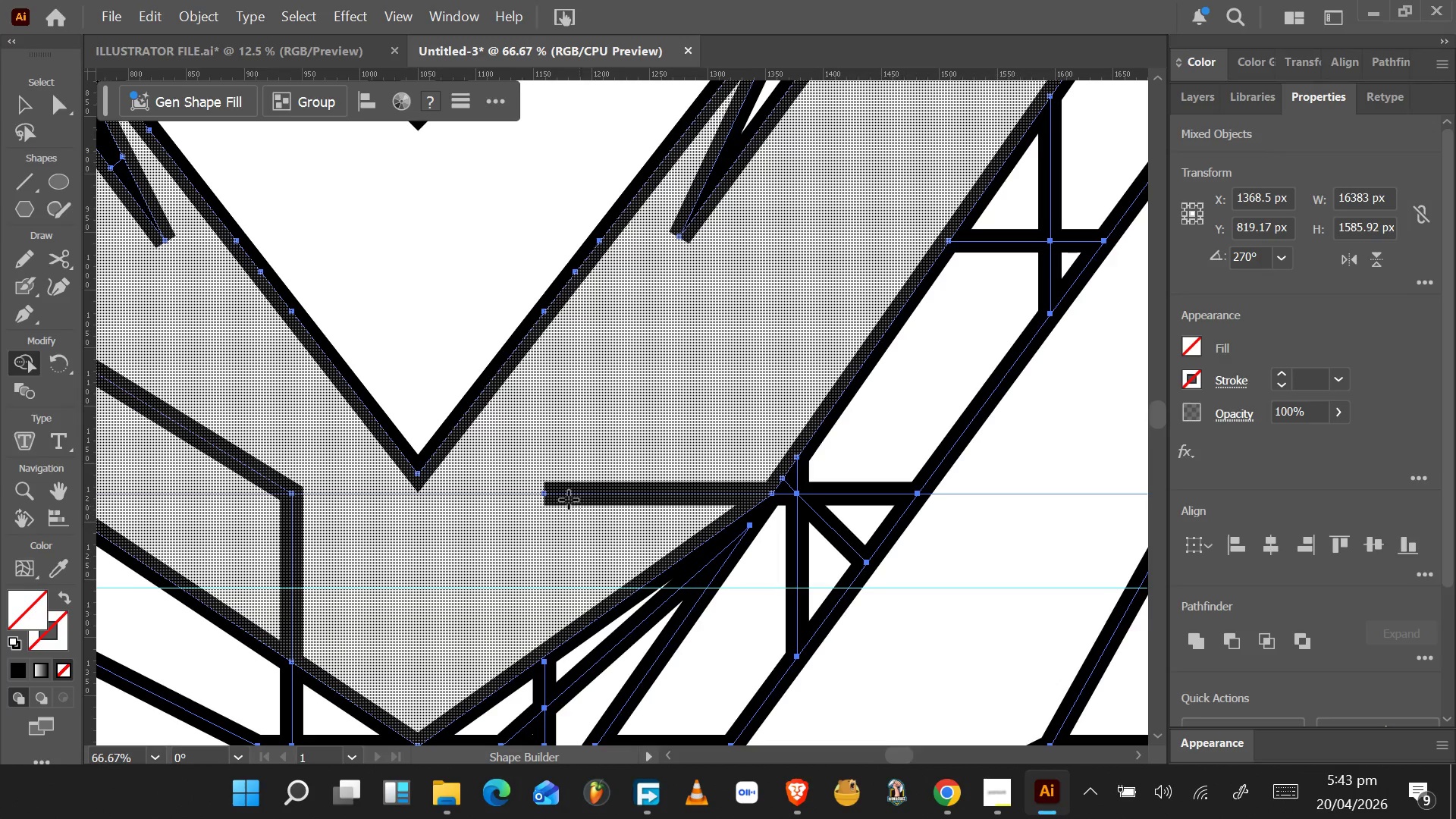 
left_click_drag(start_coordinate=[551, 486], to_coordinate=[679, 553])
 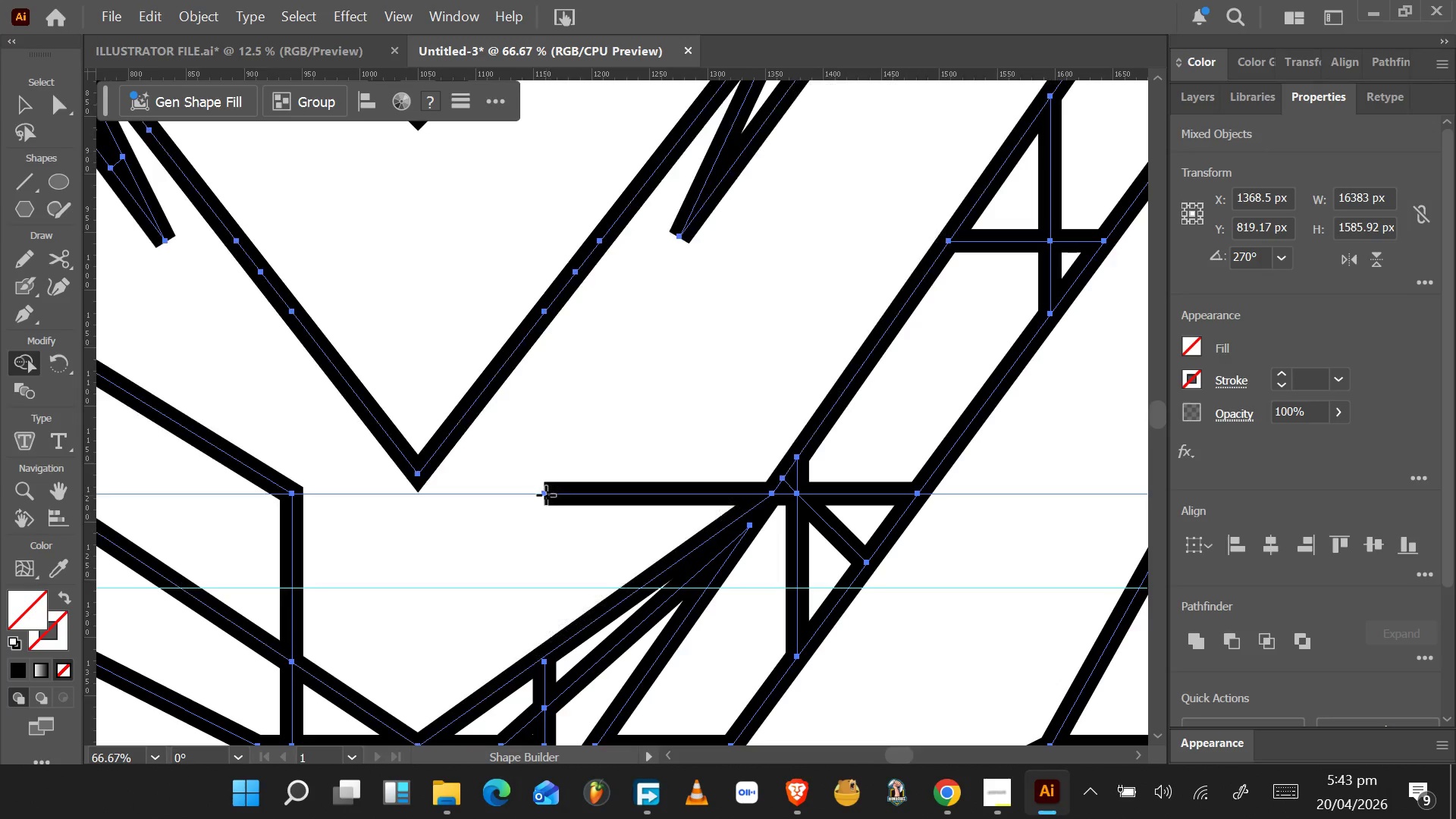 
left_click_drag(start_coordinate=[539, 494], to_coordinate=[656, 499])
 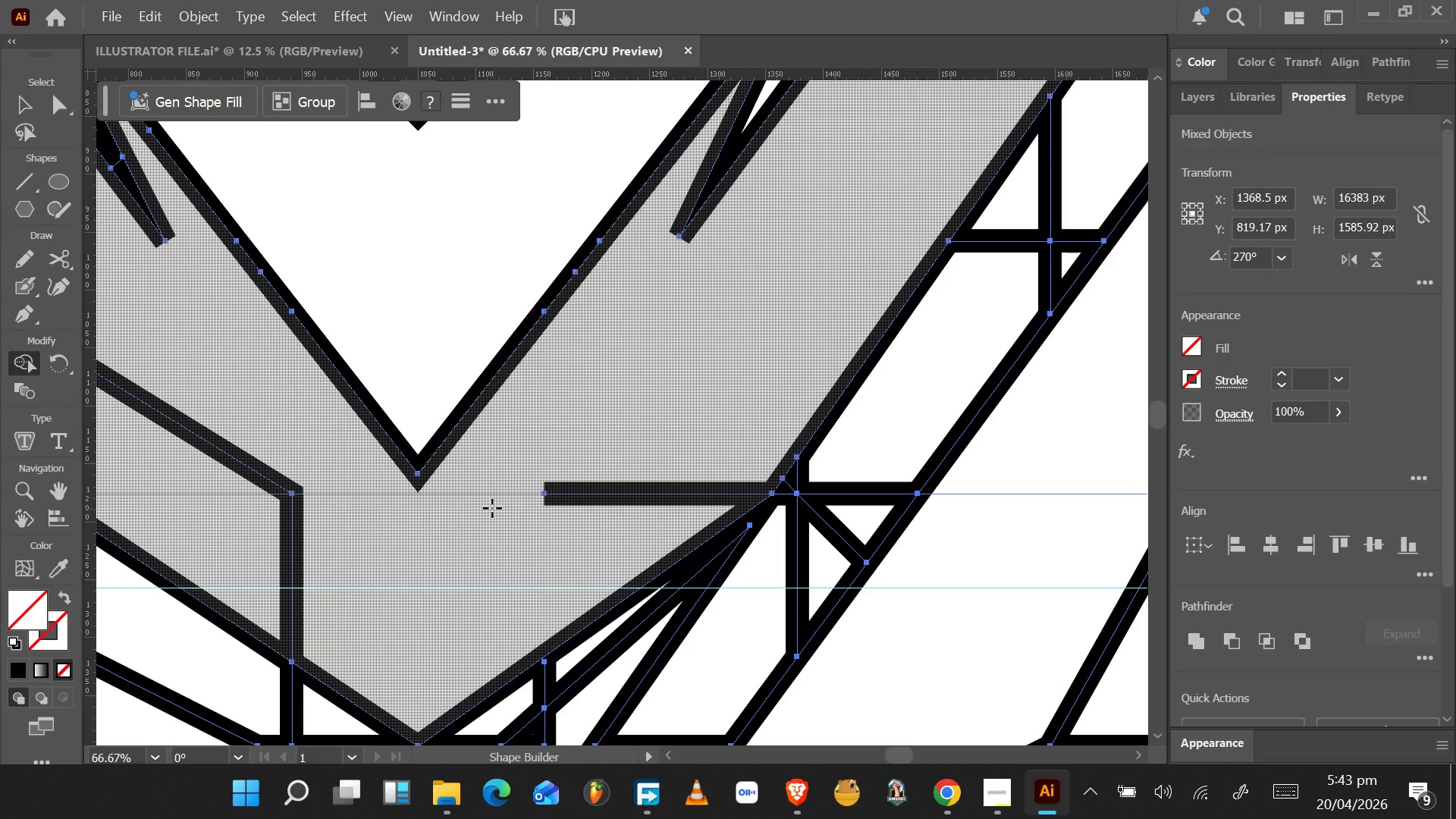 
hold_key(key=AltLeft, duration=0.94)
 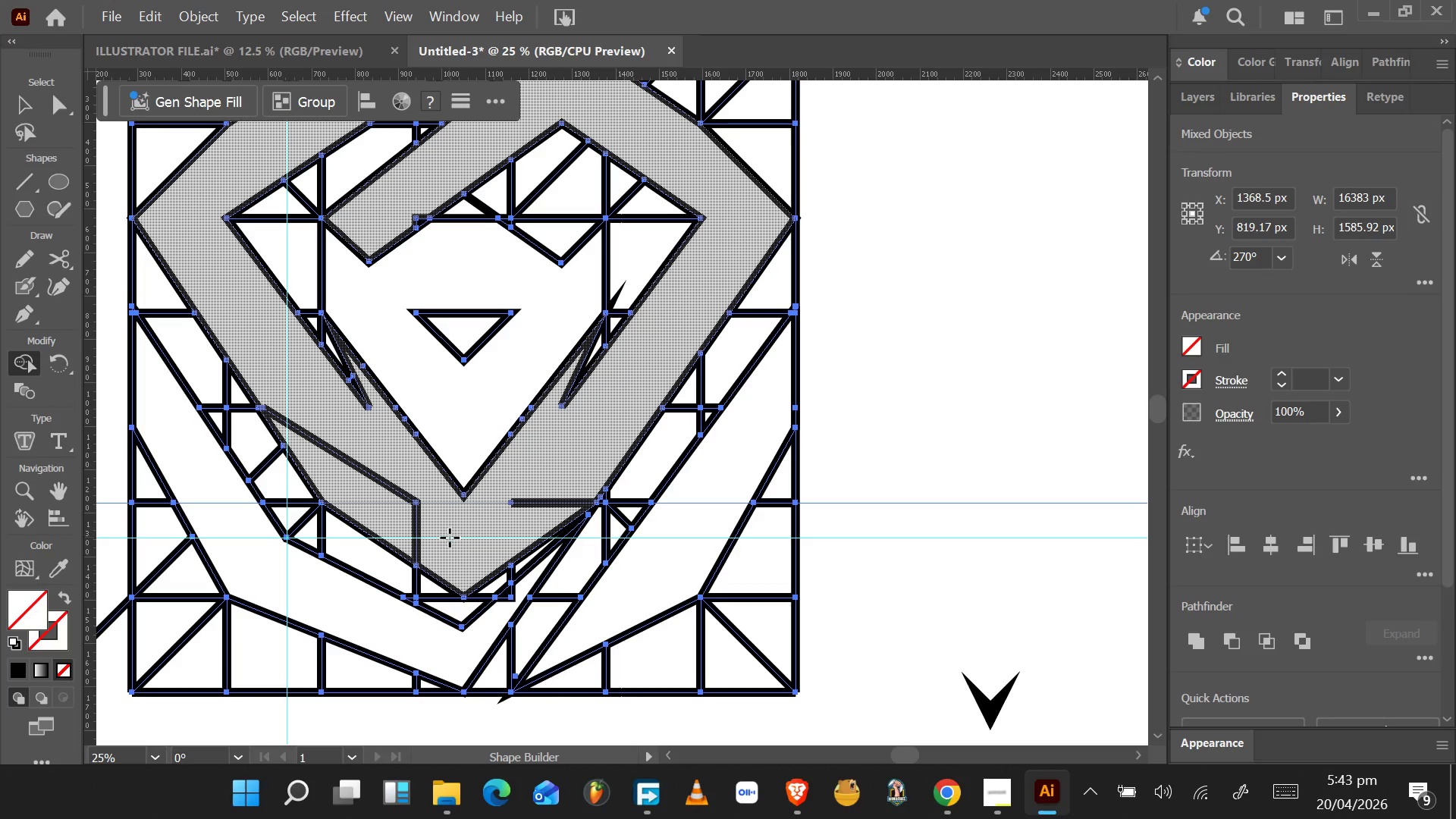 
left_click_drag(start_coordinate=[456, 537], to_coordinate=[324, 438])
 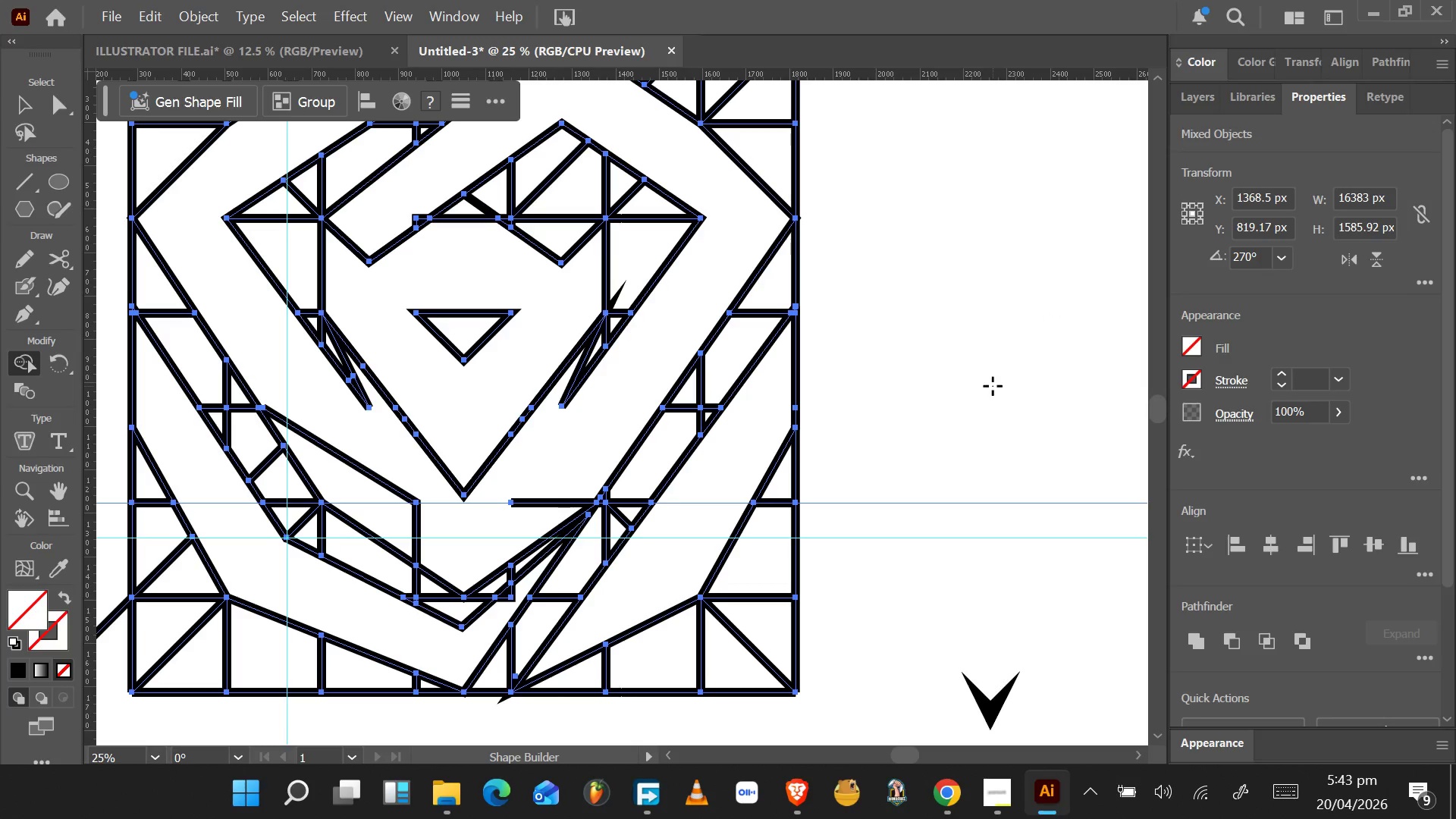 
scroll: coordinate [491, 508], scroll_direction: down, amount: 3.0
 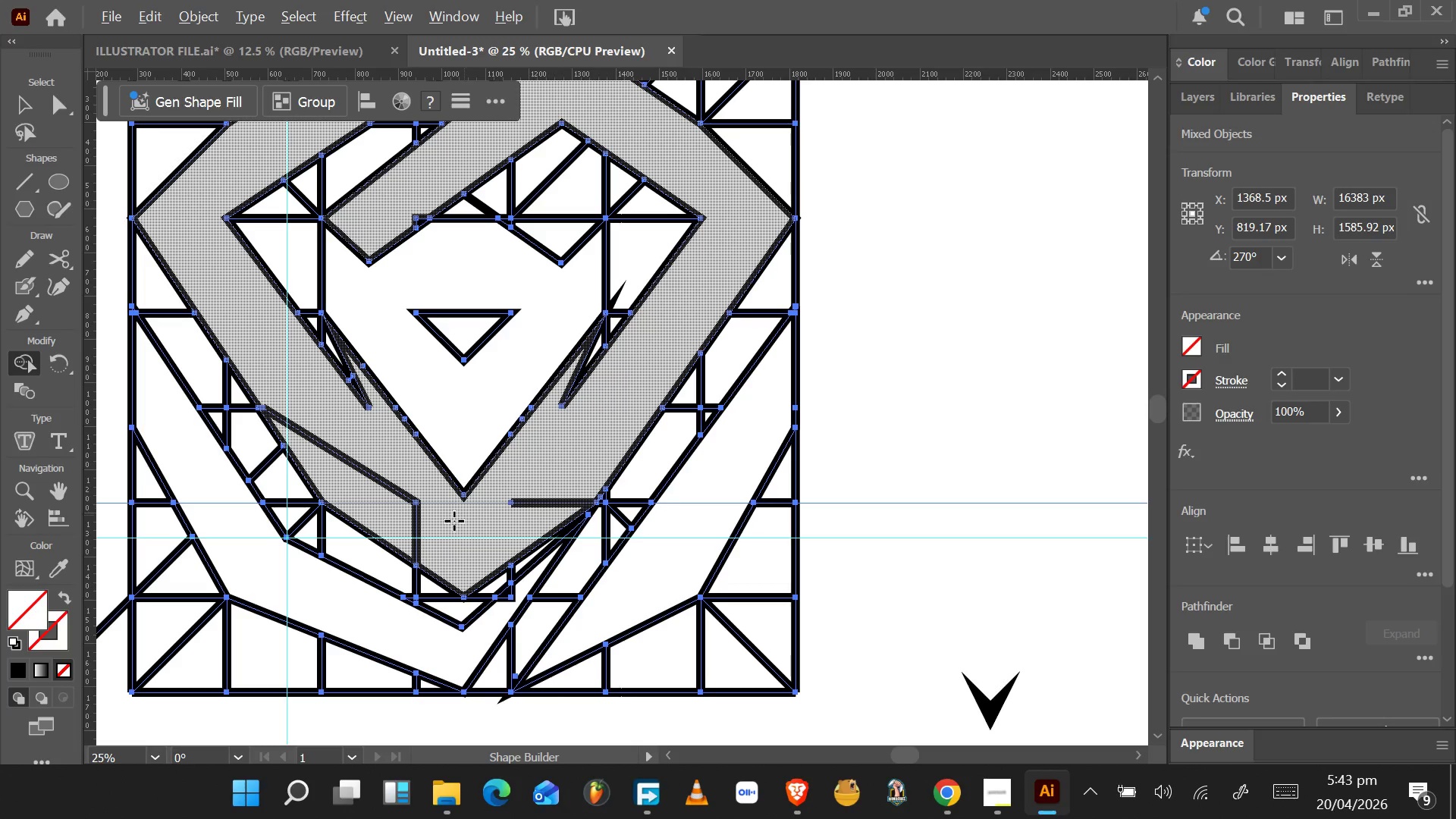 
wait(32.43)
 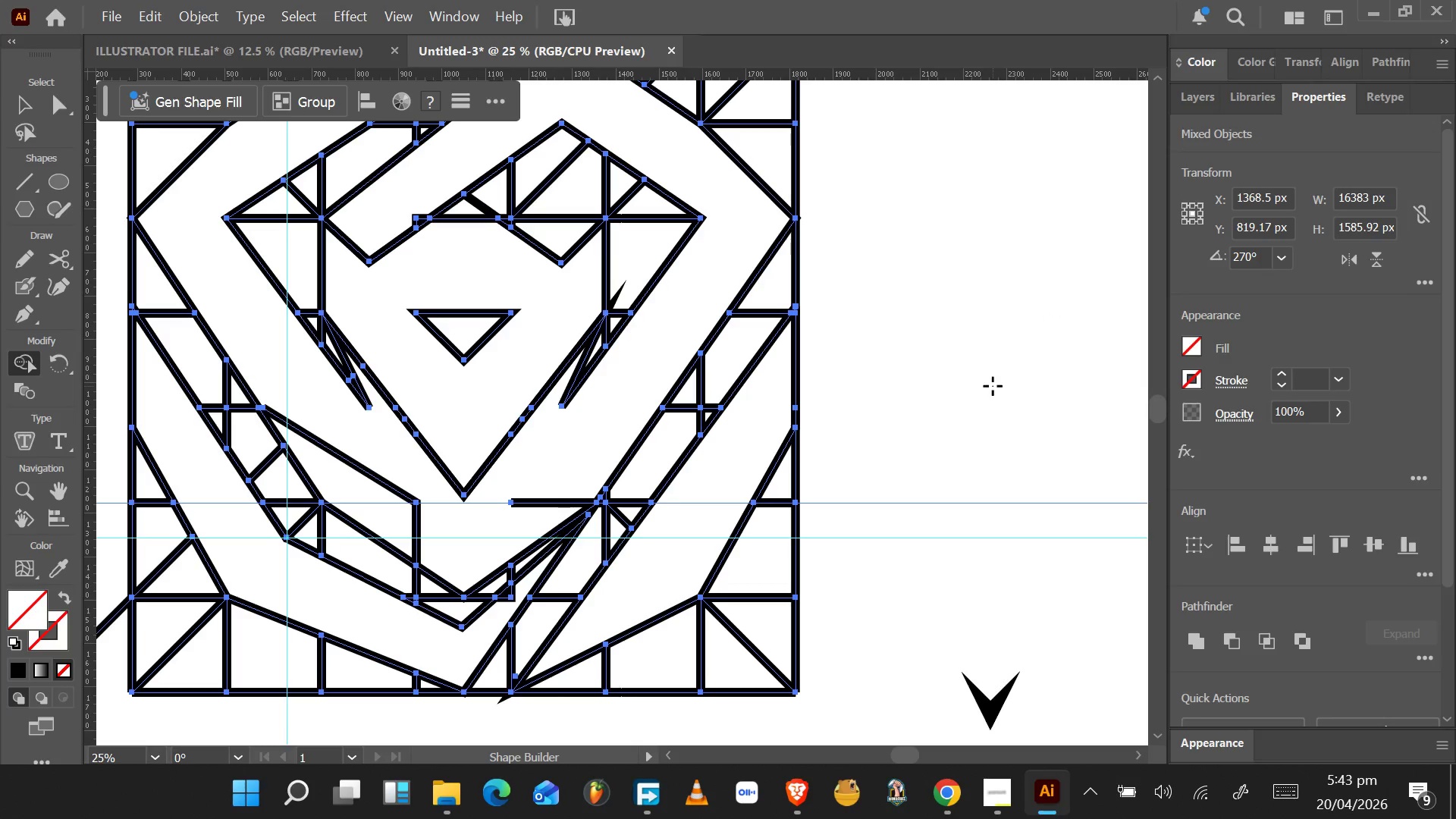 
scroll: coordinate [288, 238], scroll_direction: up, amount: 7.0
 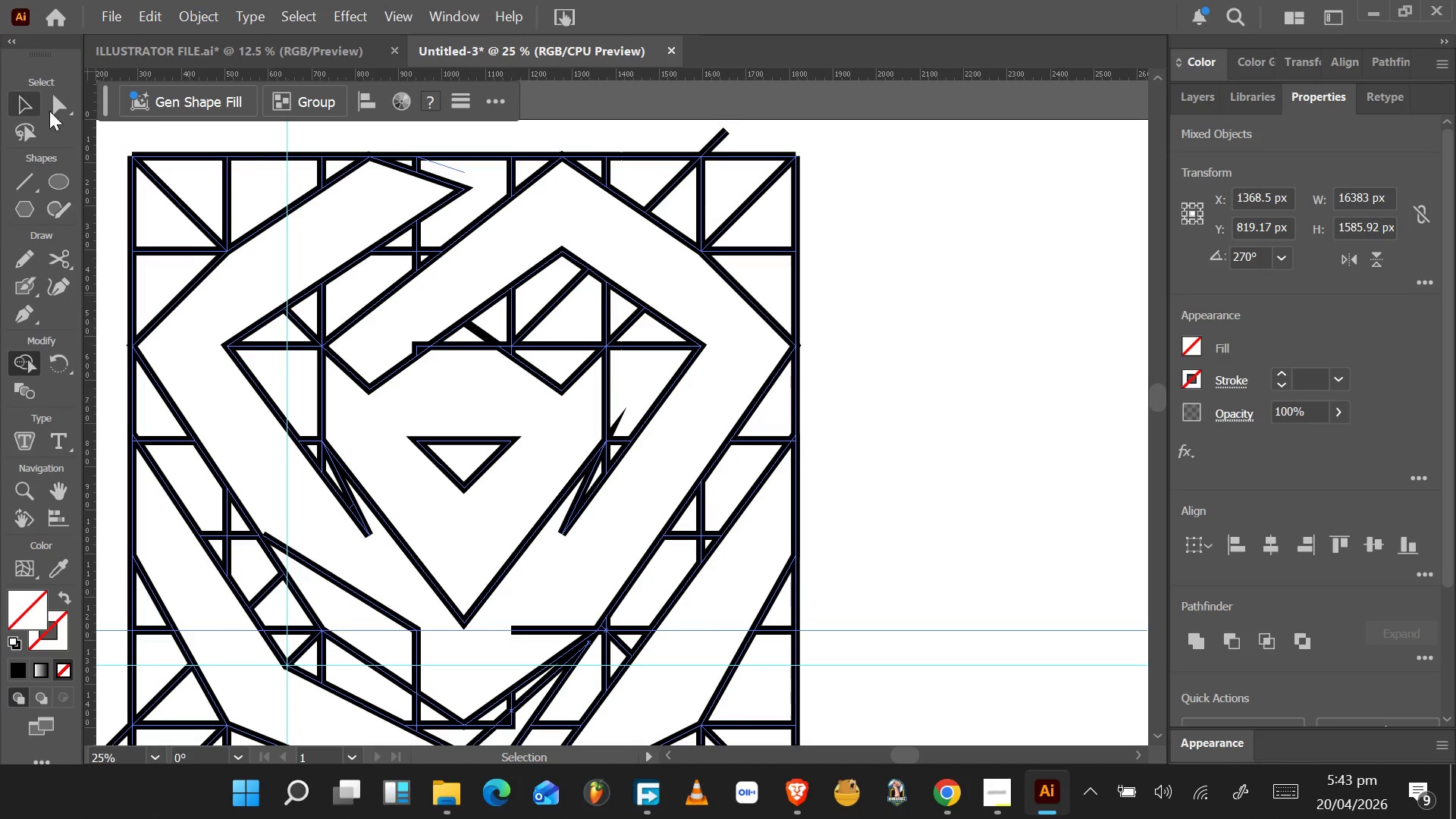 
left_click([1201, 100])
 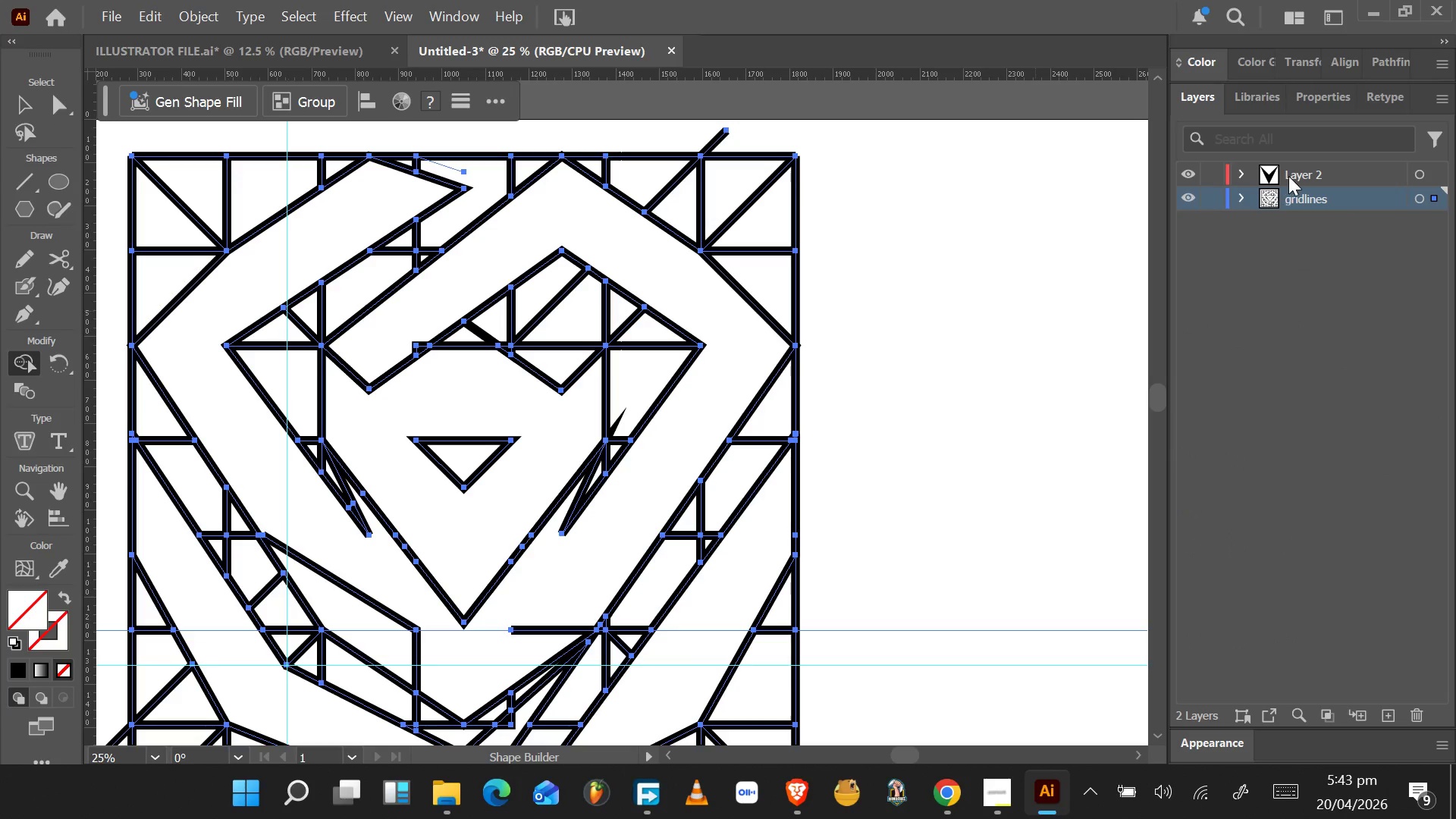 
scroll: coordinate [1326, 441], scroll_direction: down, amount: 3.0
 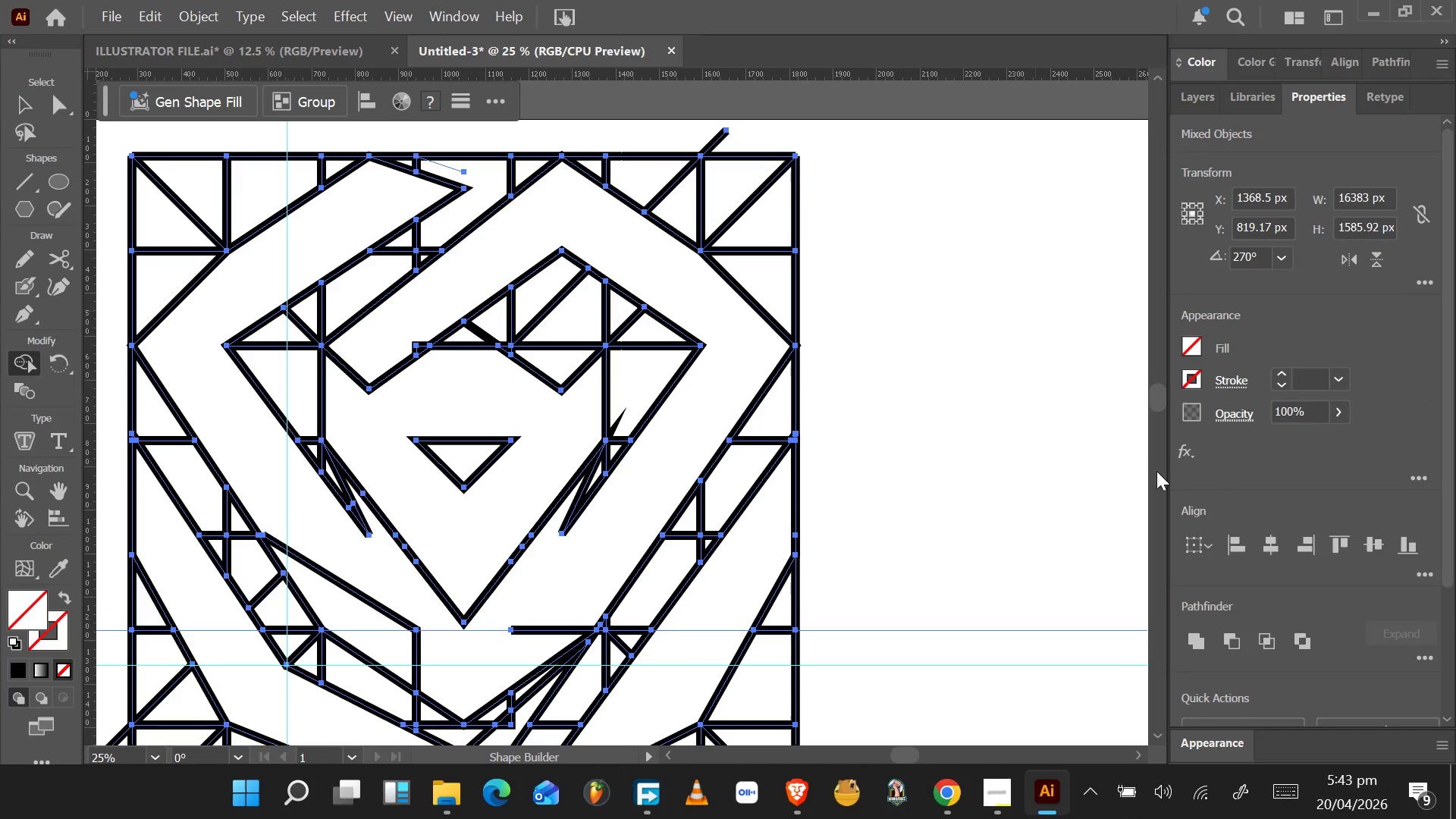 
left_click([1298, 180])
 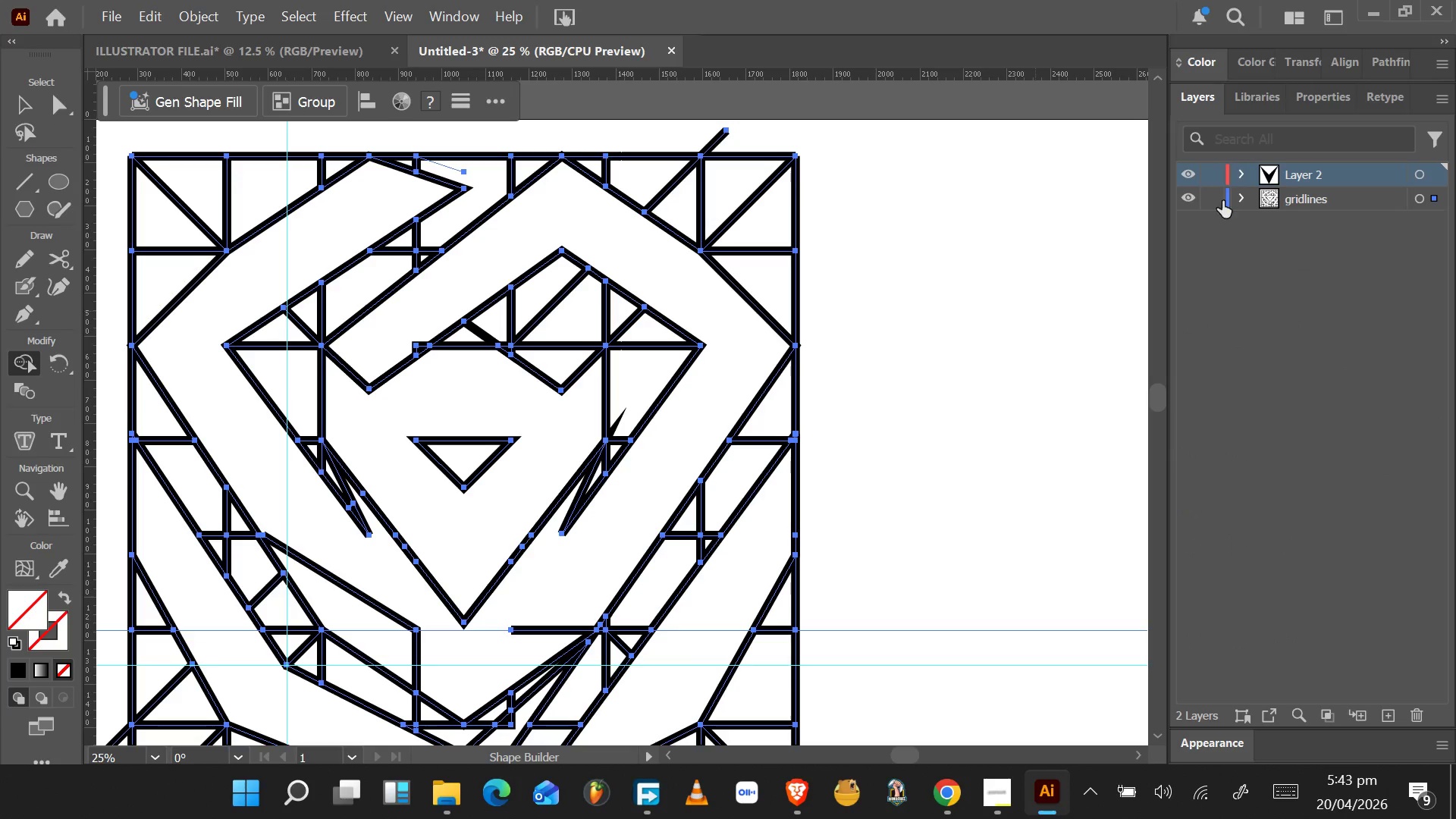 
left_click([1213, 201])
 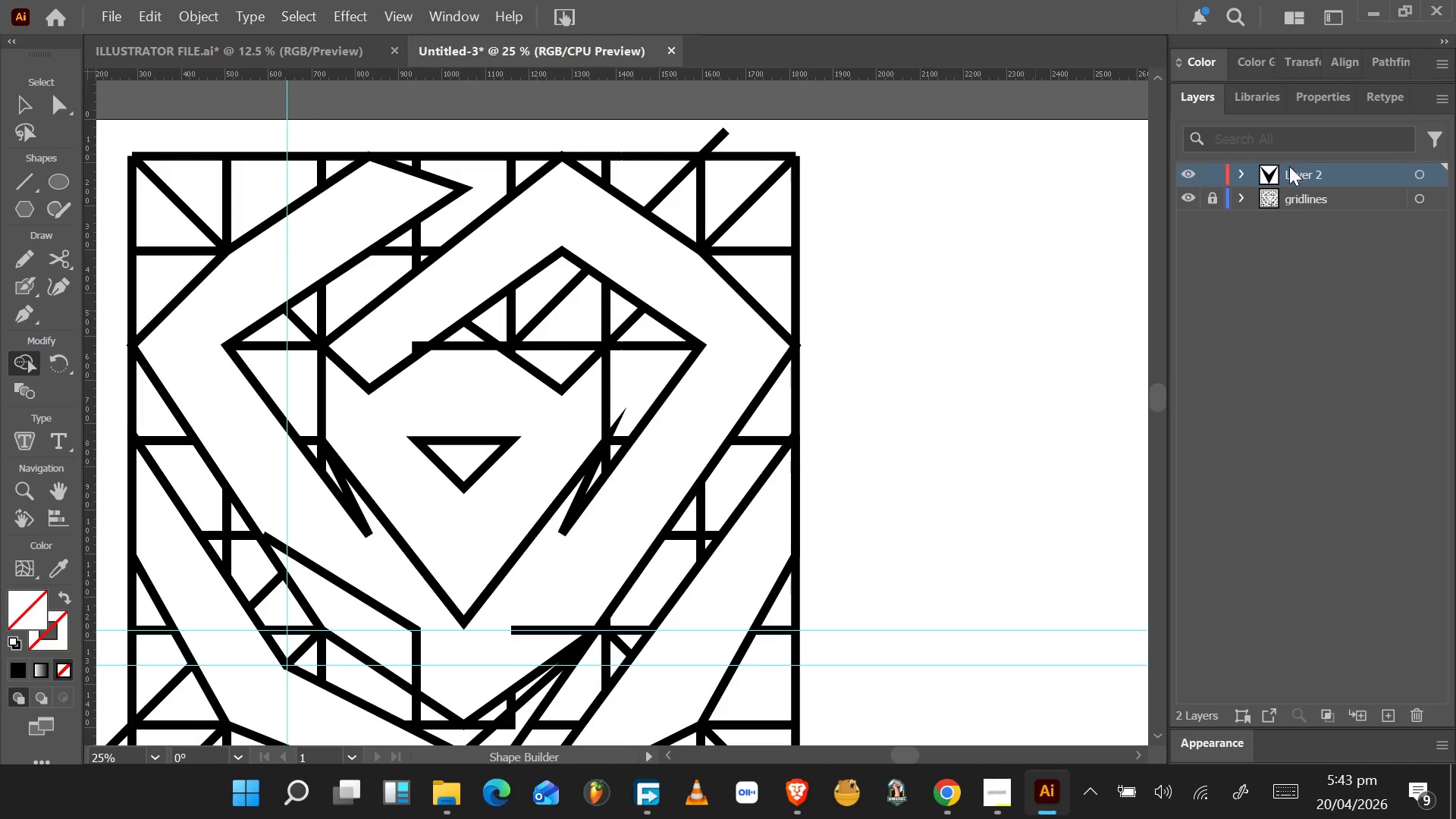 
left_click([1289, 174])
 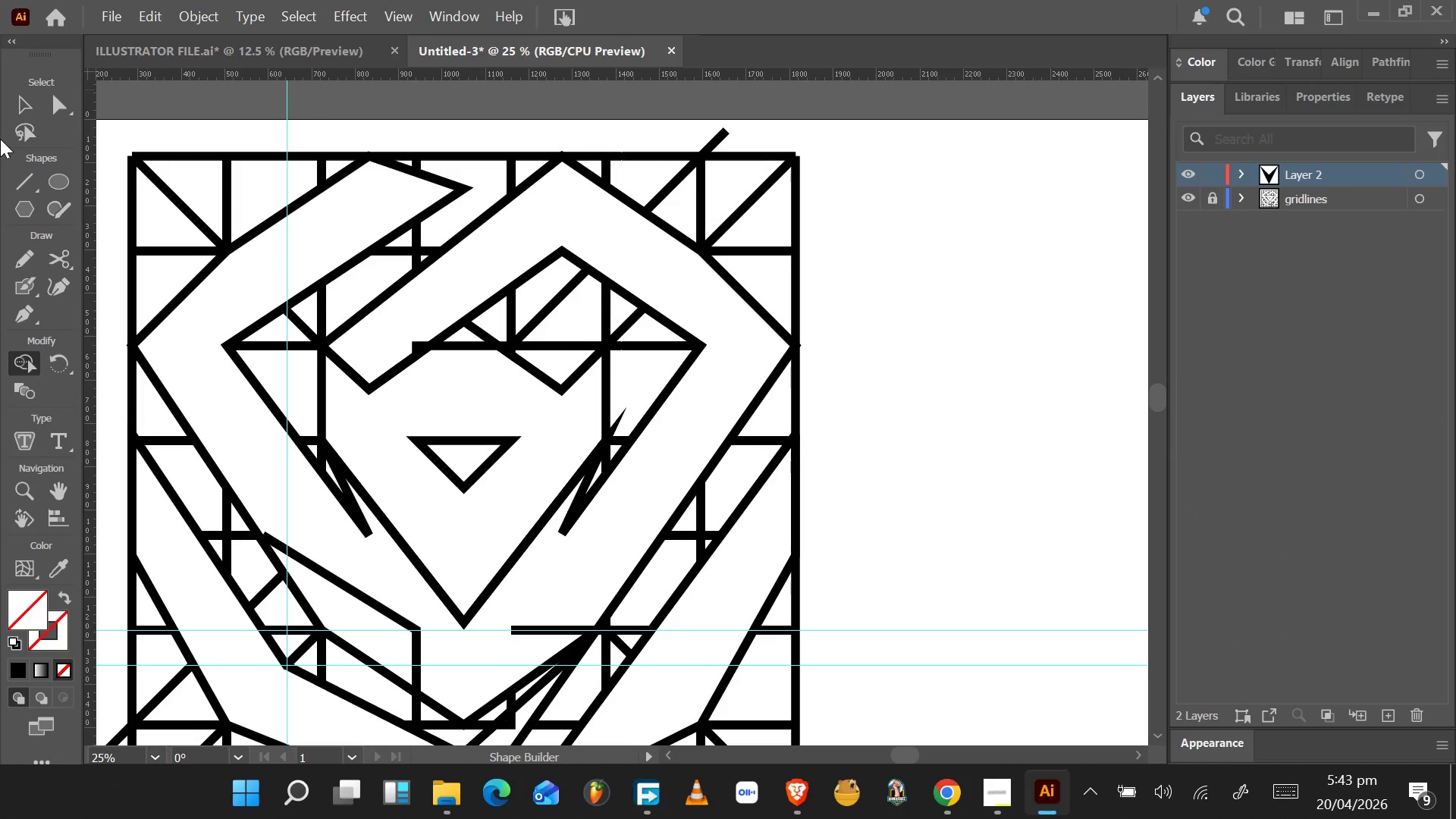 
key(P)
 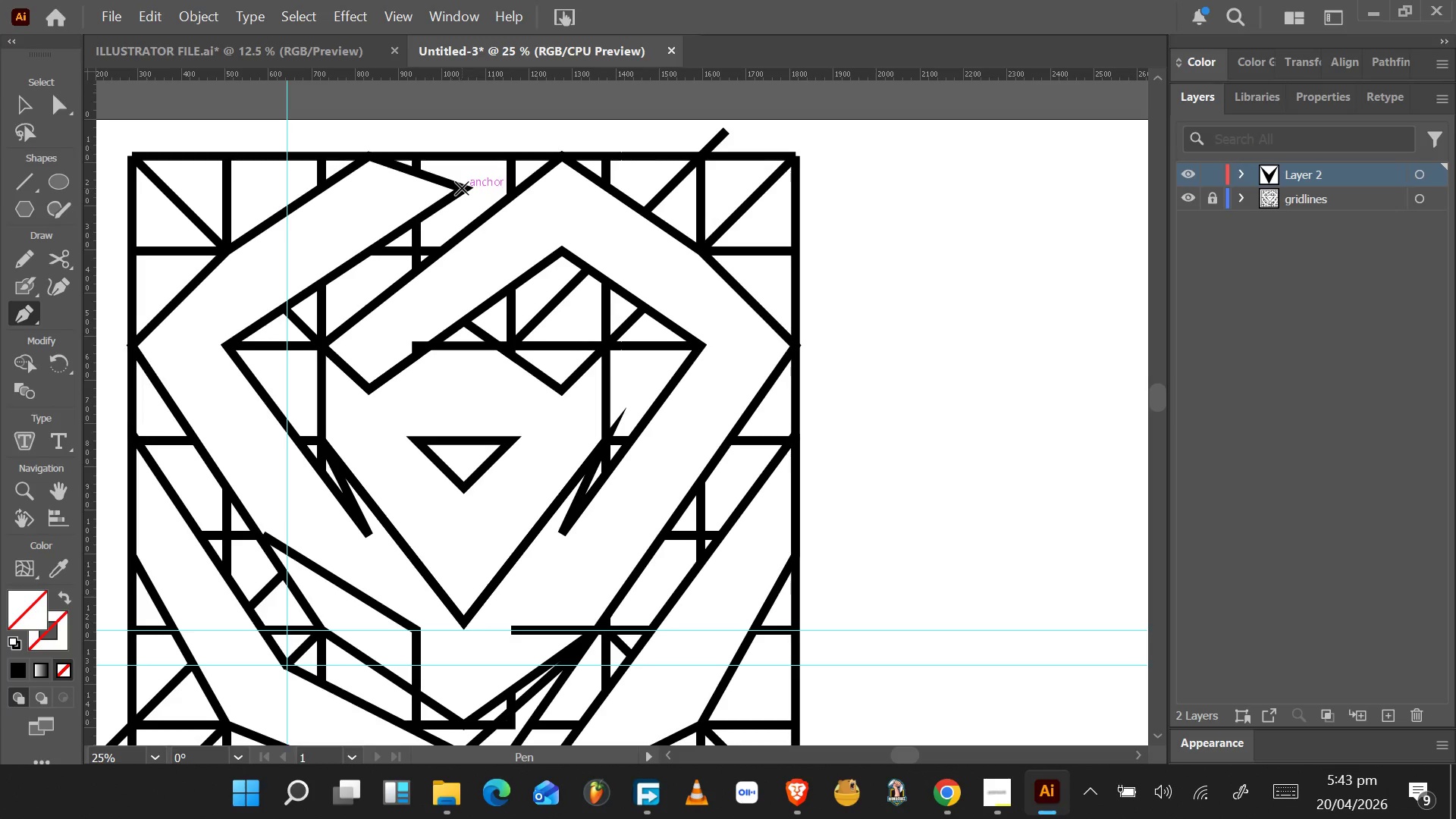 
wait(8.78)
 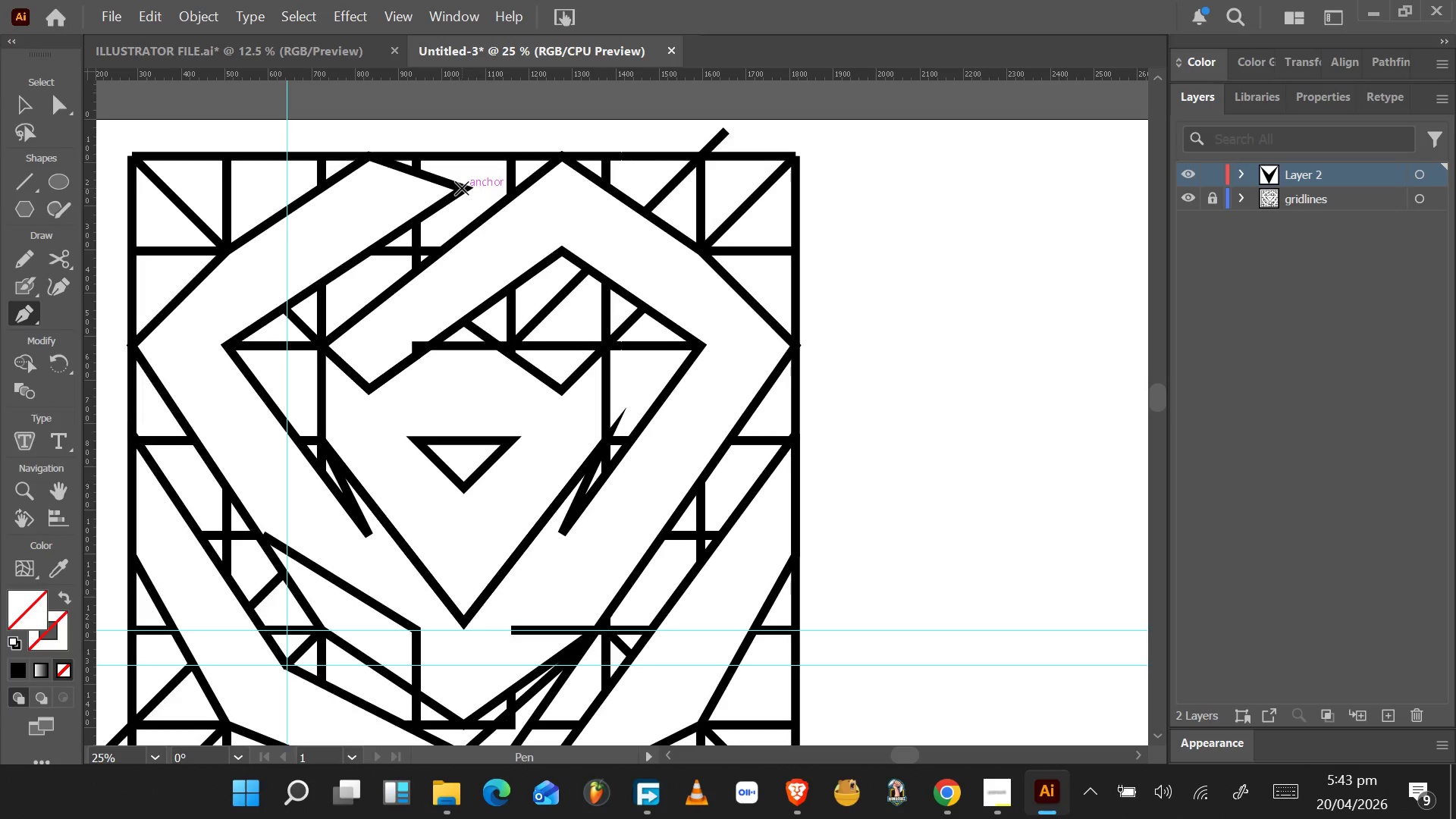 
left_click_drag(start_coordinate=[123, 146], to_coordinate=[279, 610])
 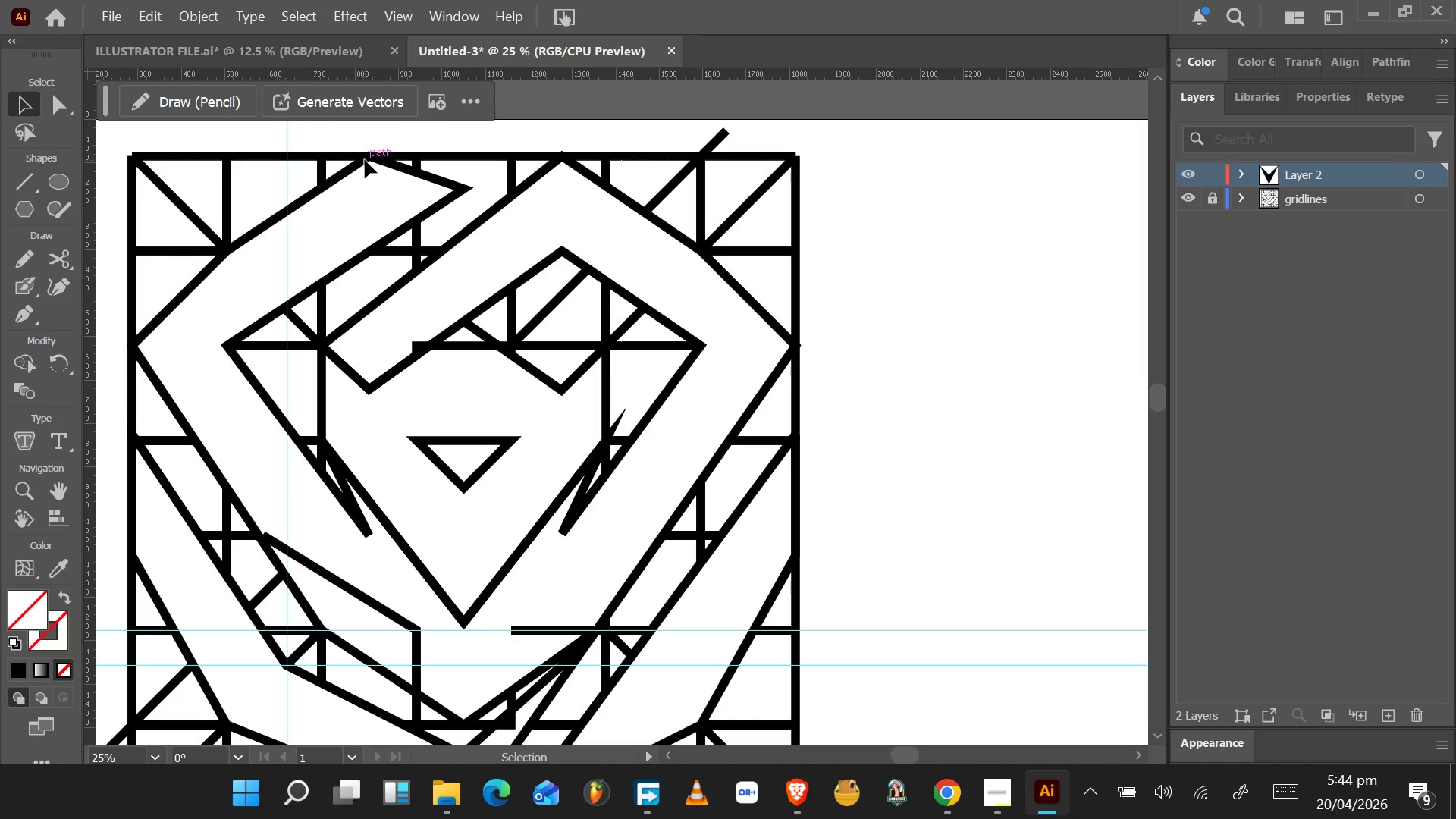 
wait(9.73)
 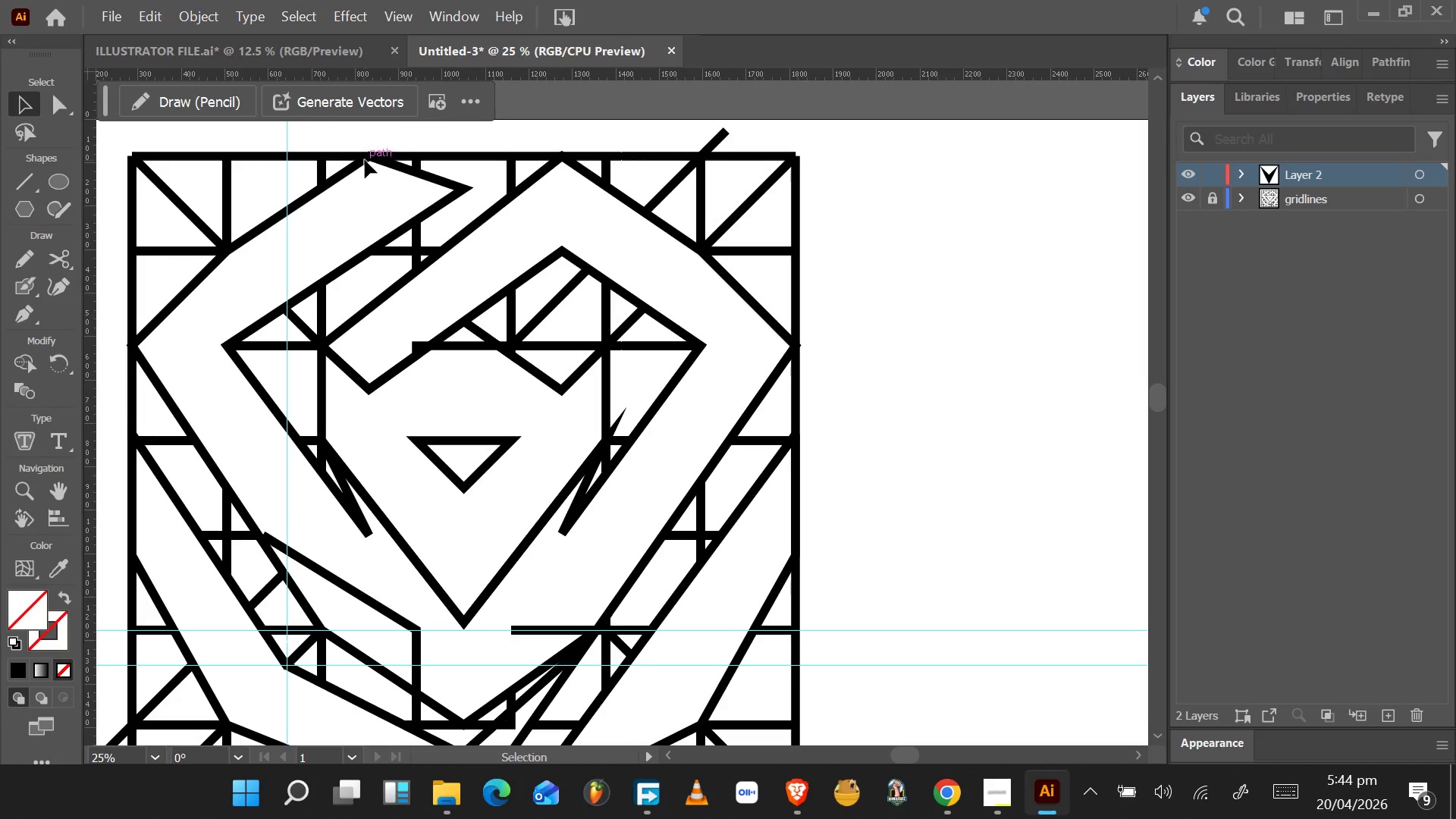 
key(P)
 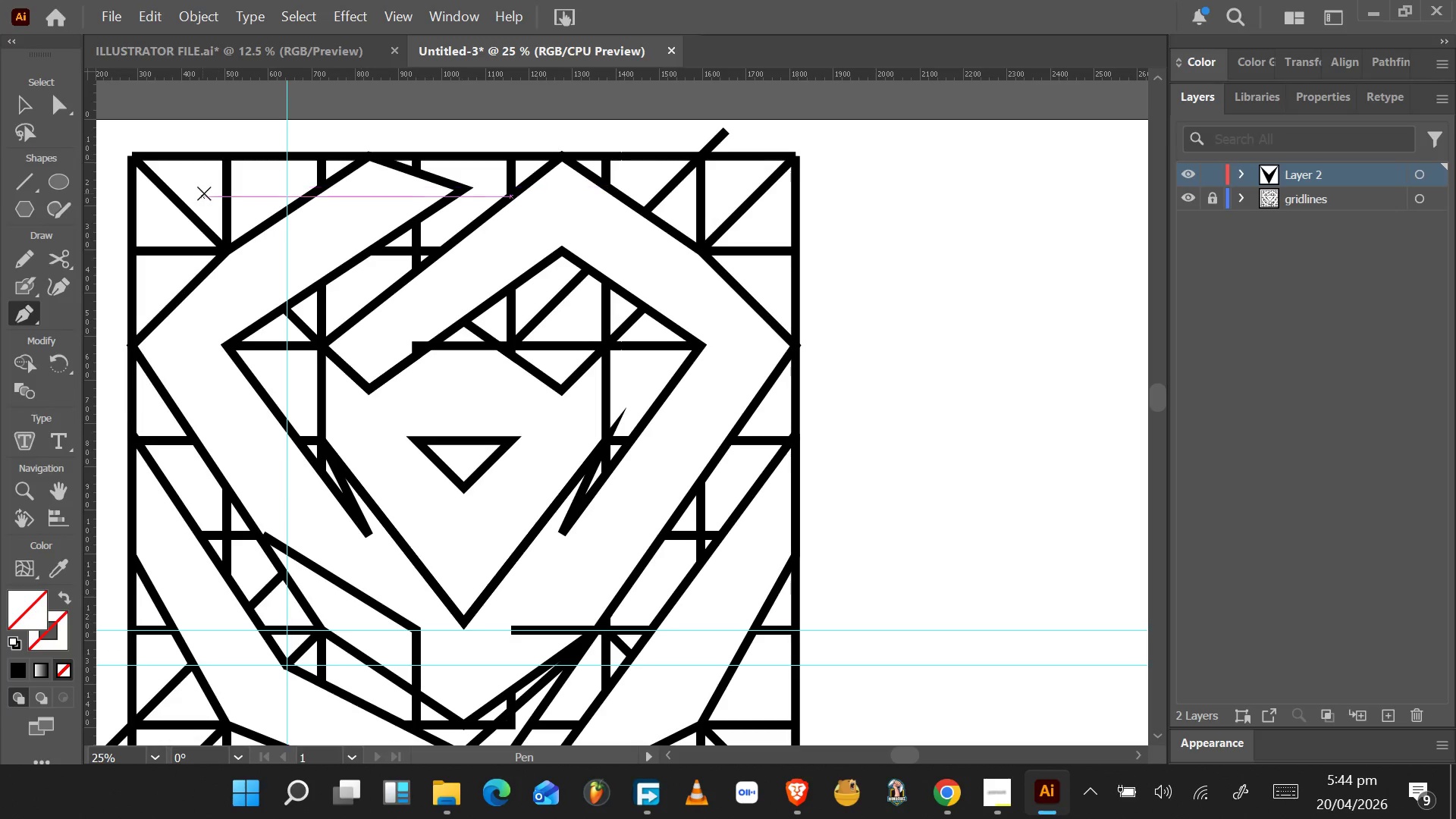 
hold_key(key=AltLeft, duration=1.45)
scroll: coordinate [1069, 358], scroll_direction: up, amount: 15.0
 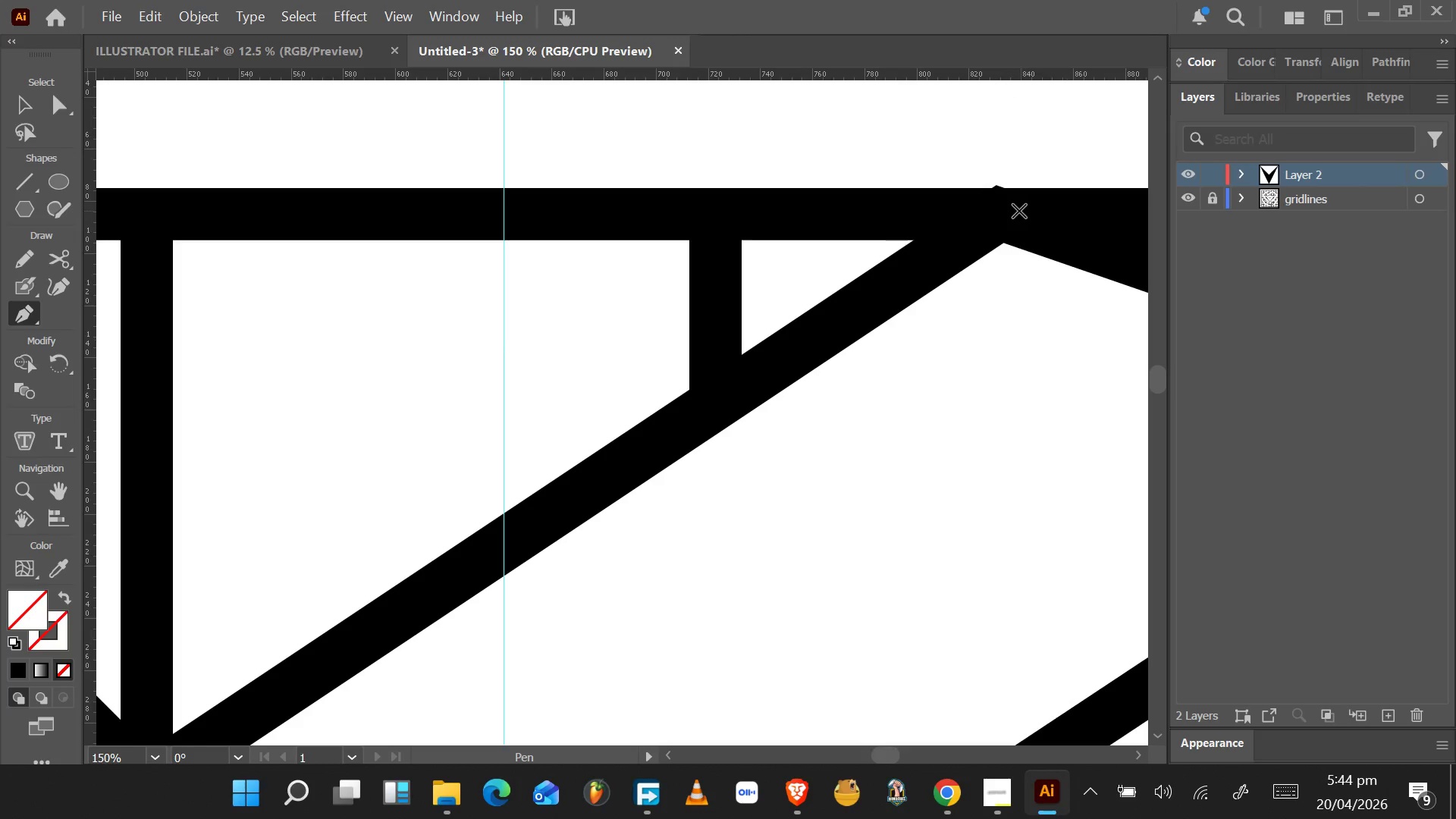 
left_click([1001, 212])
 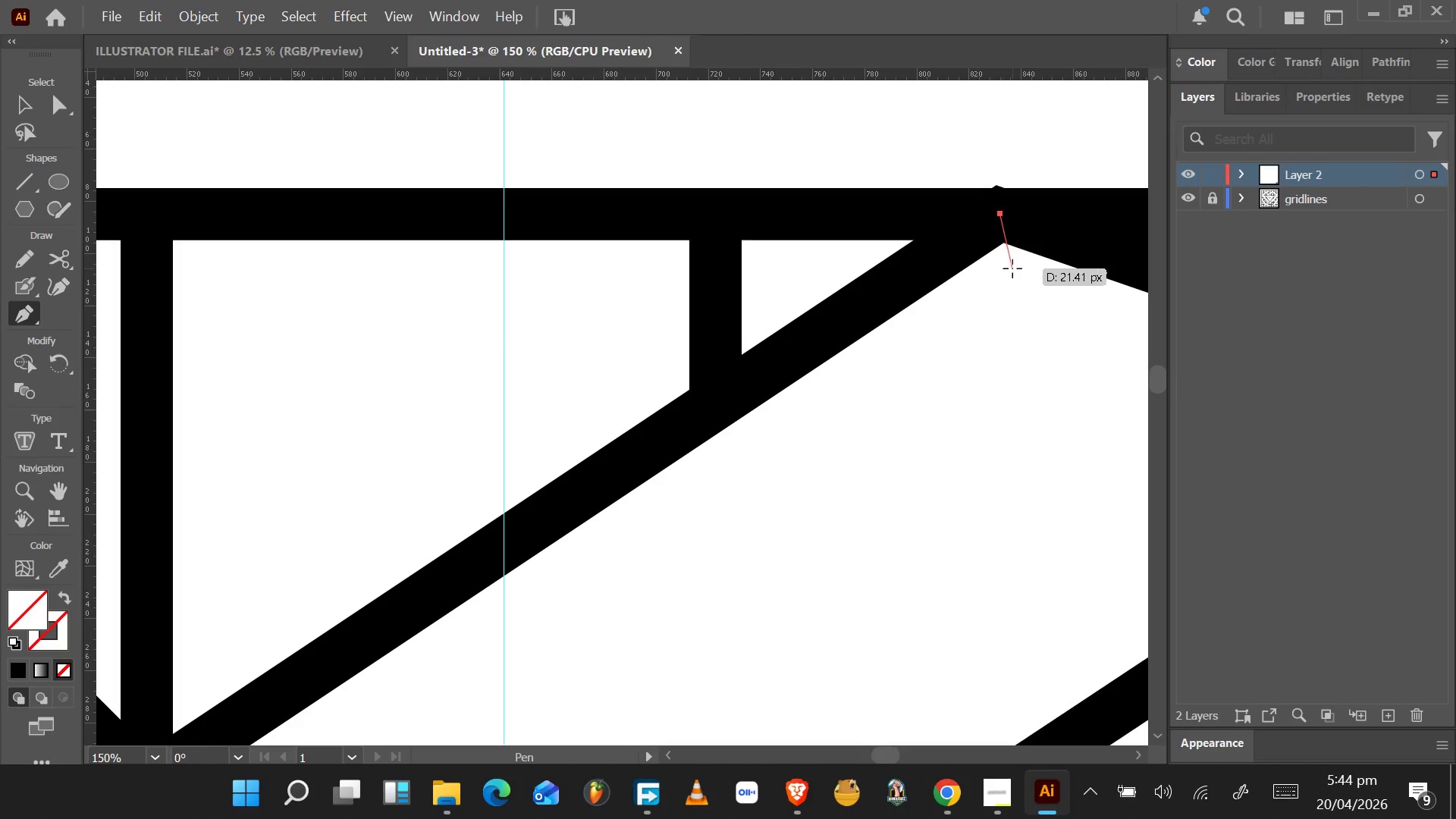 
hold_key(key=ControlLeft, duration=1.5)
 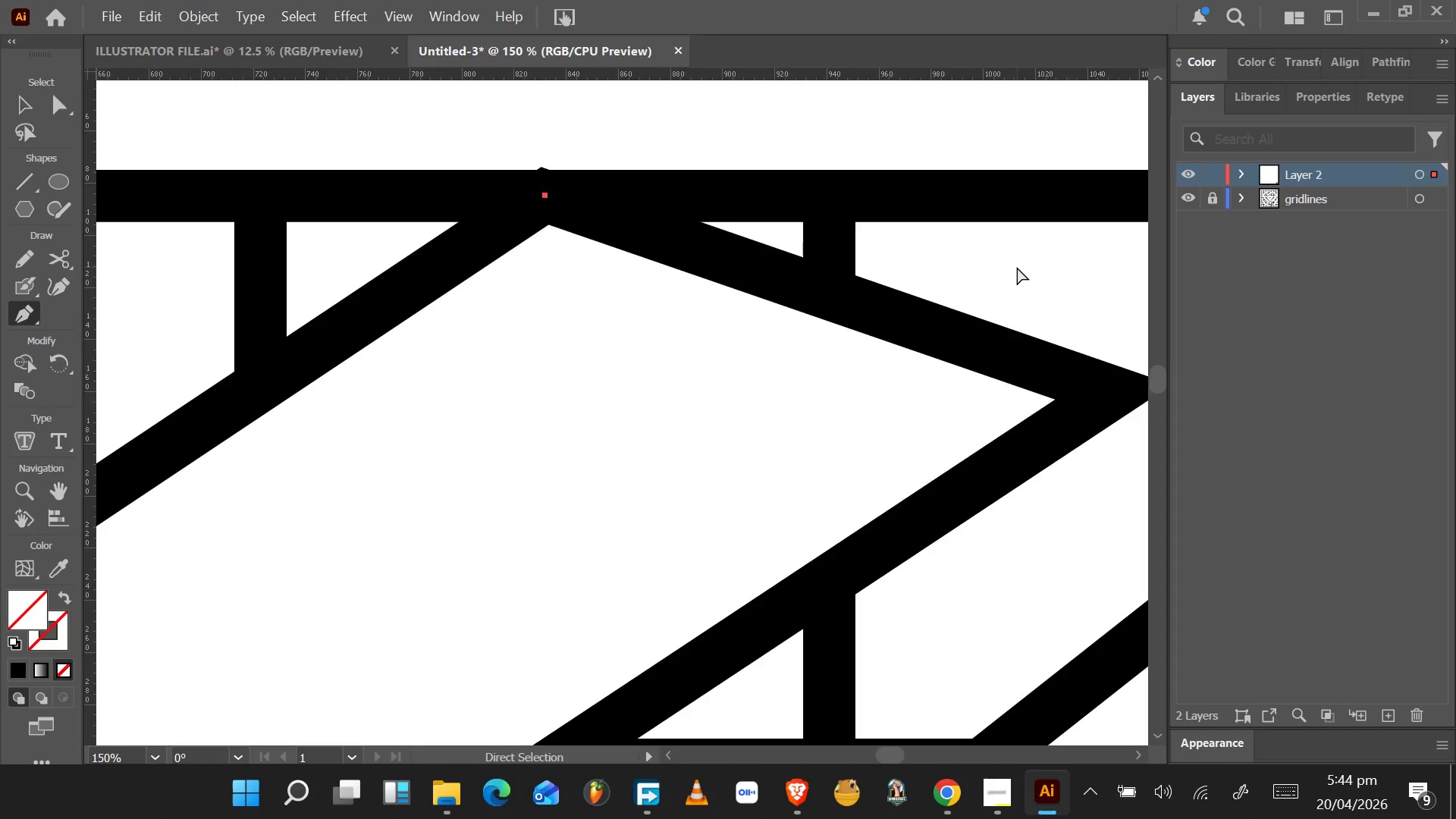 
hold_key(key=ControlLeft, duration=0.95)
 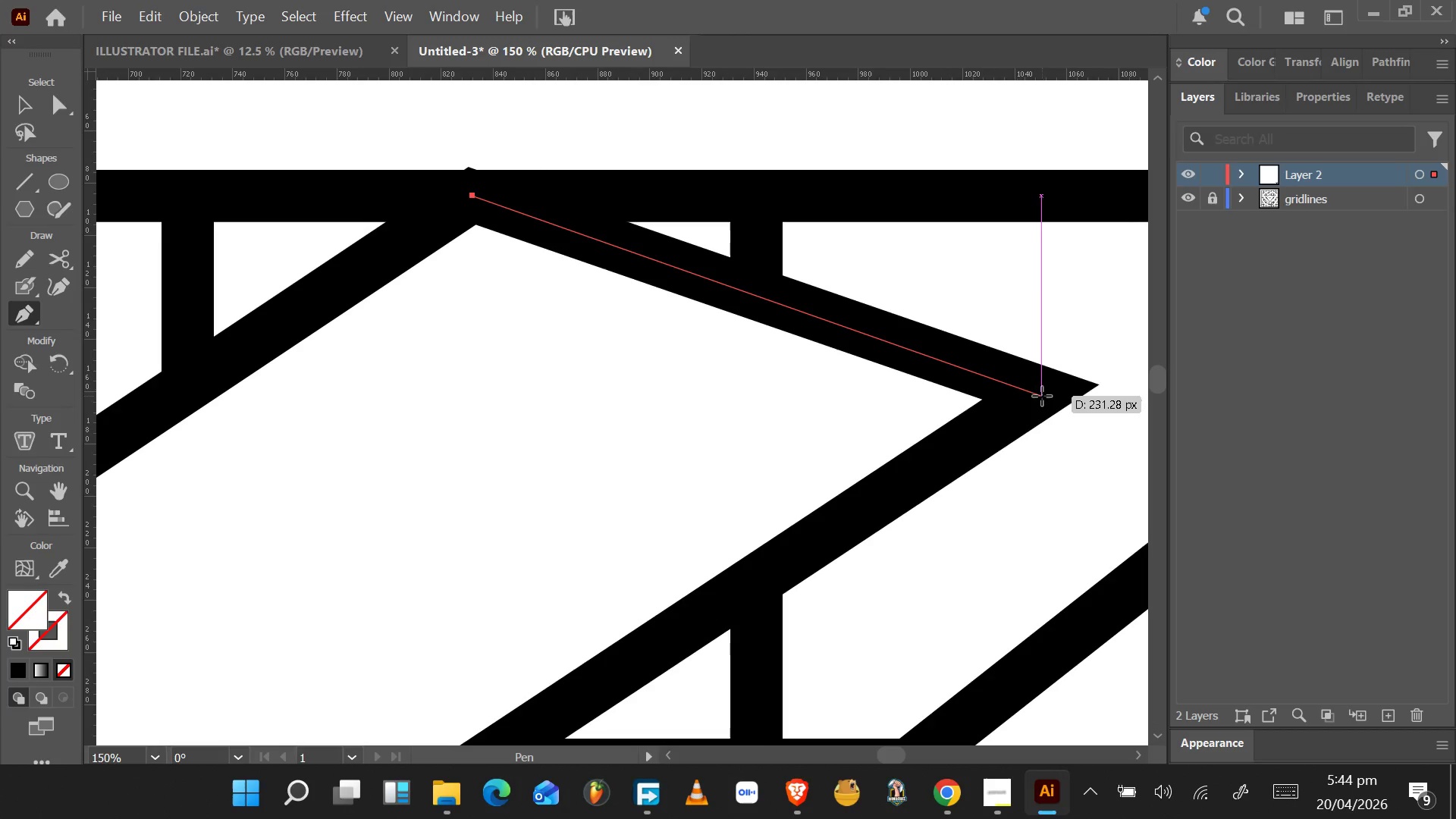 
scroll: coordinate [1017, 268], scroll_direction: down, amount: 30.0
 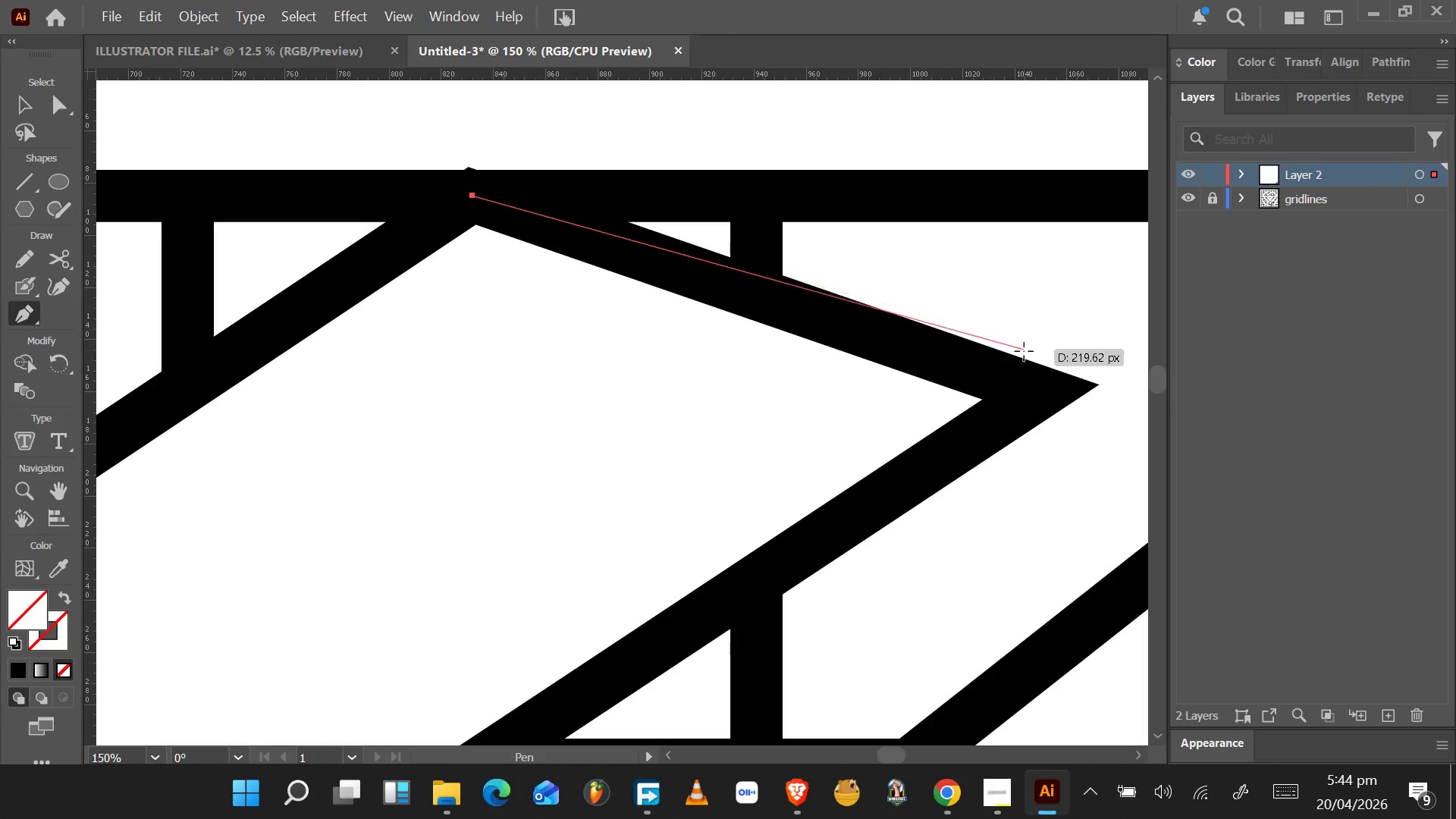 
wait(6.92)
 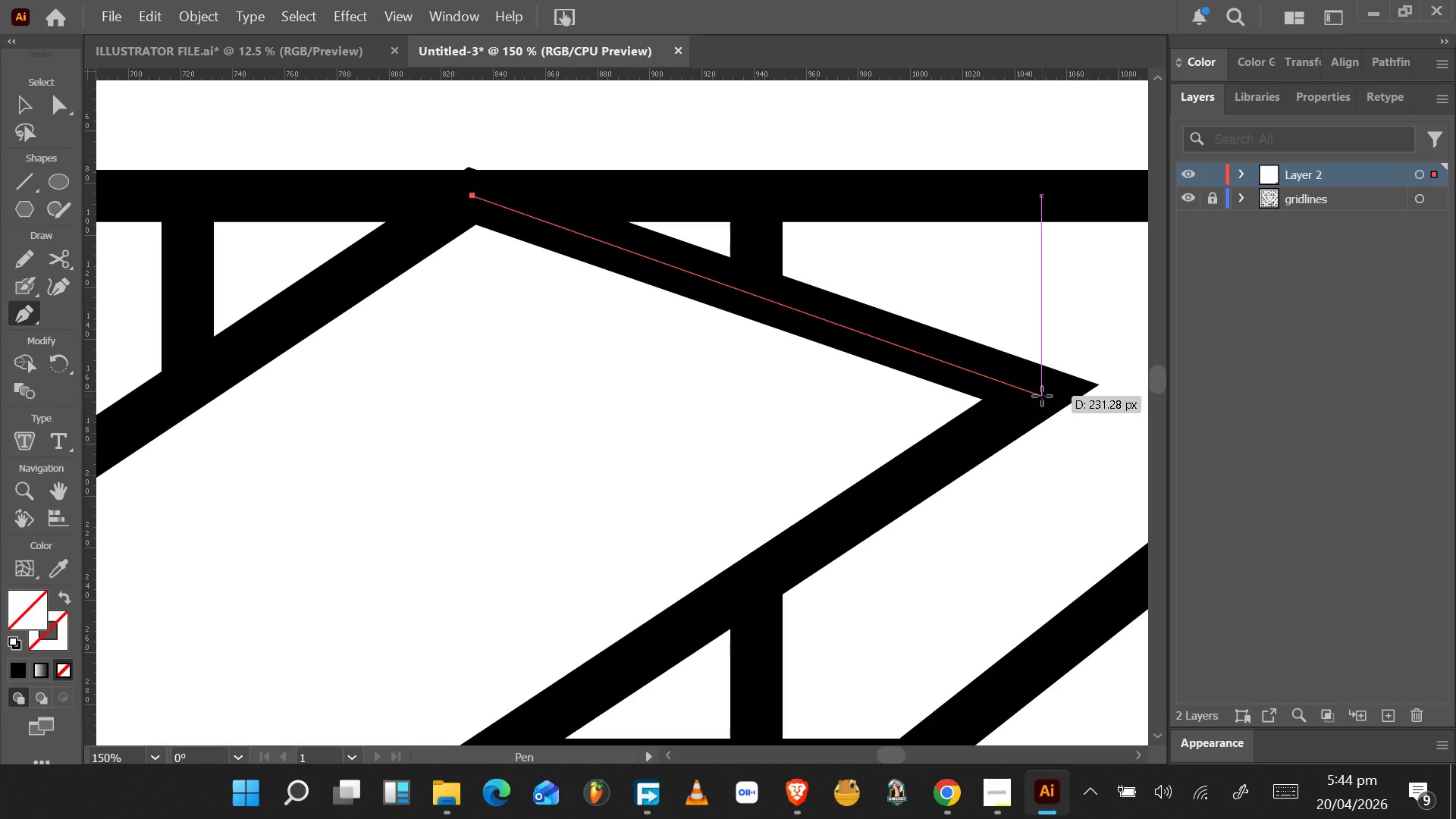 
left_click([1040, 393])
 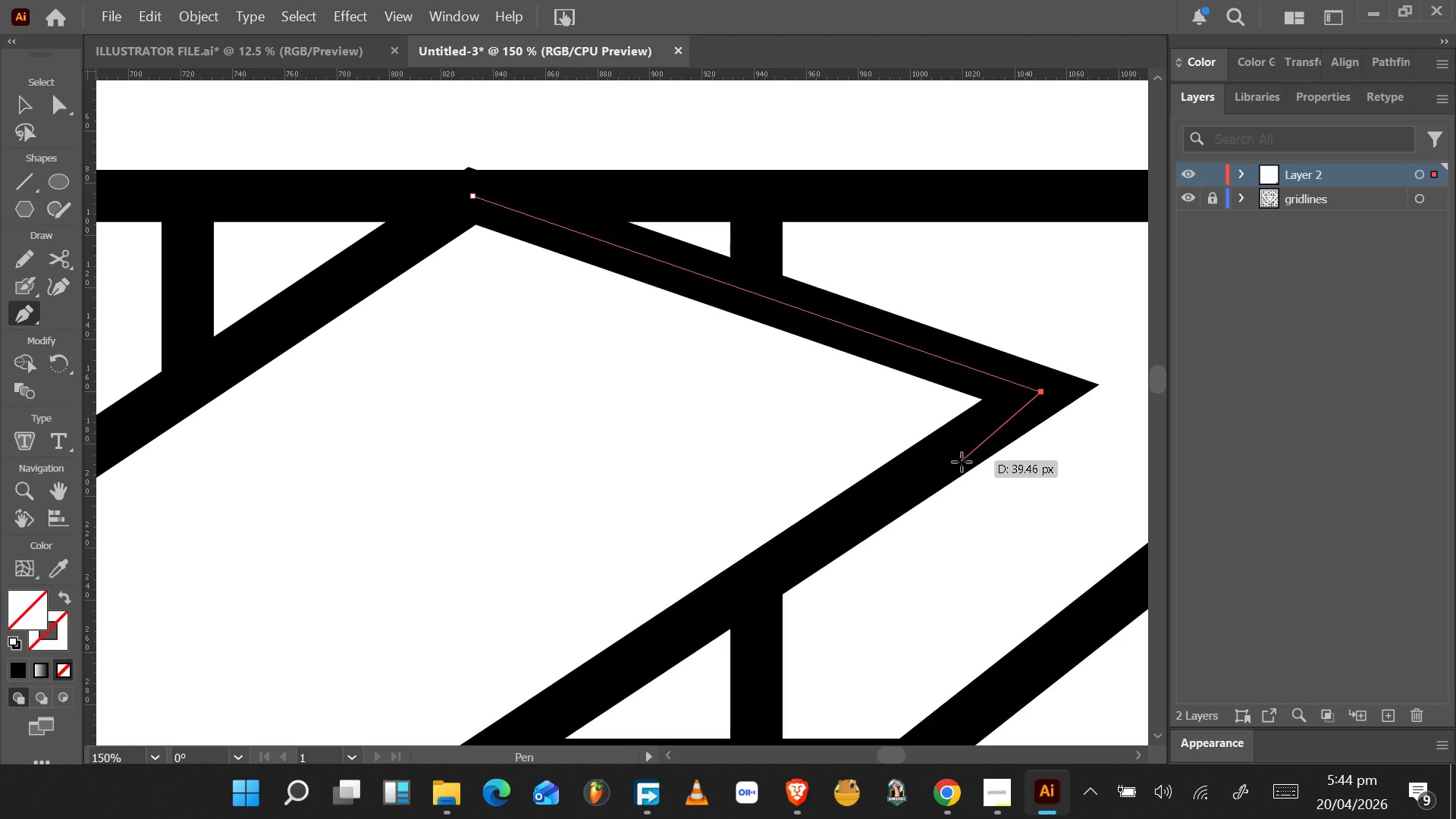 
hold_key(key=ControlLeft, duration=0.47)
 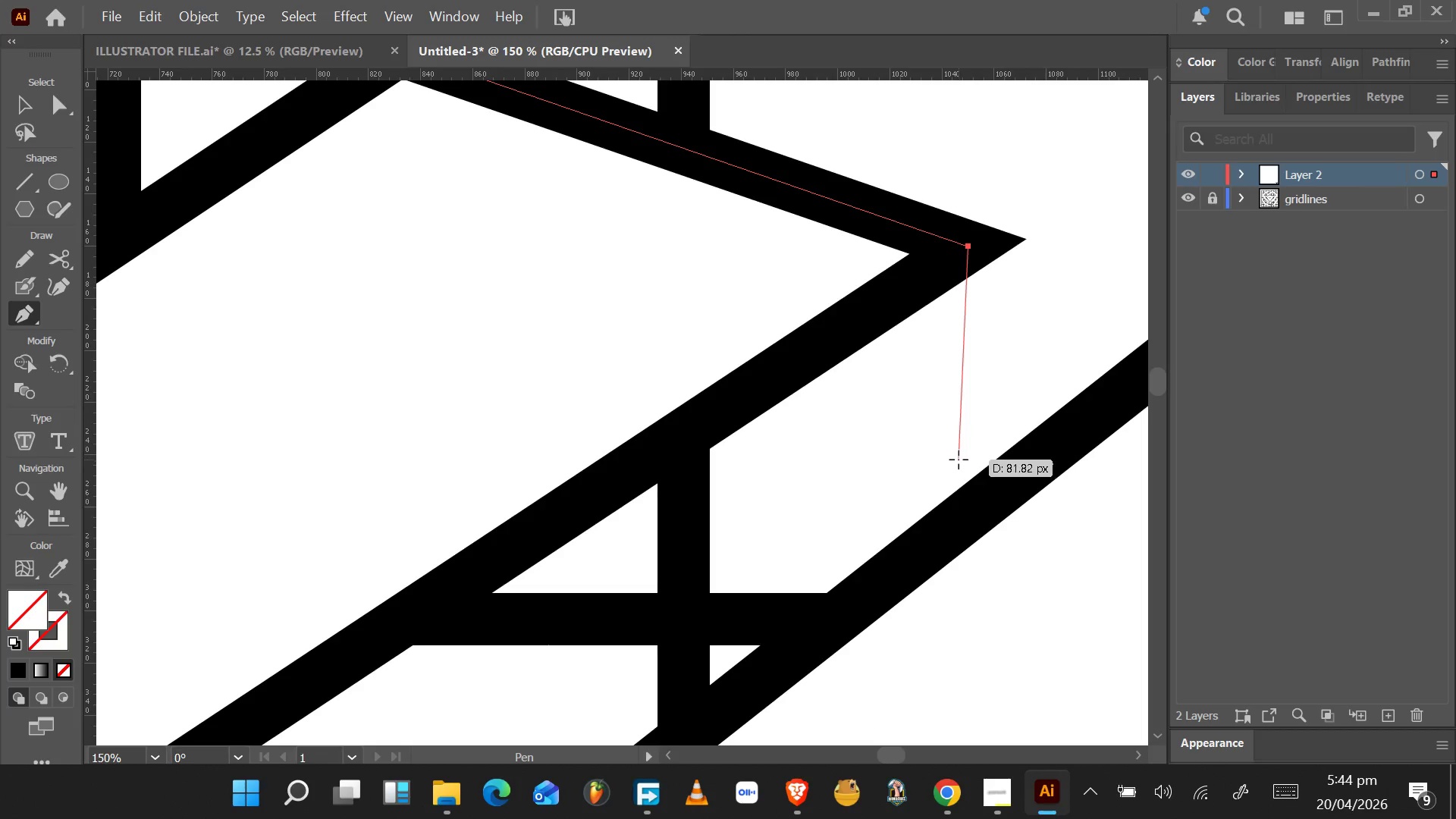 
hold_key(key=ControlLeft, duration=1.5)
 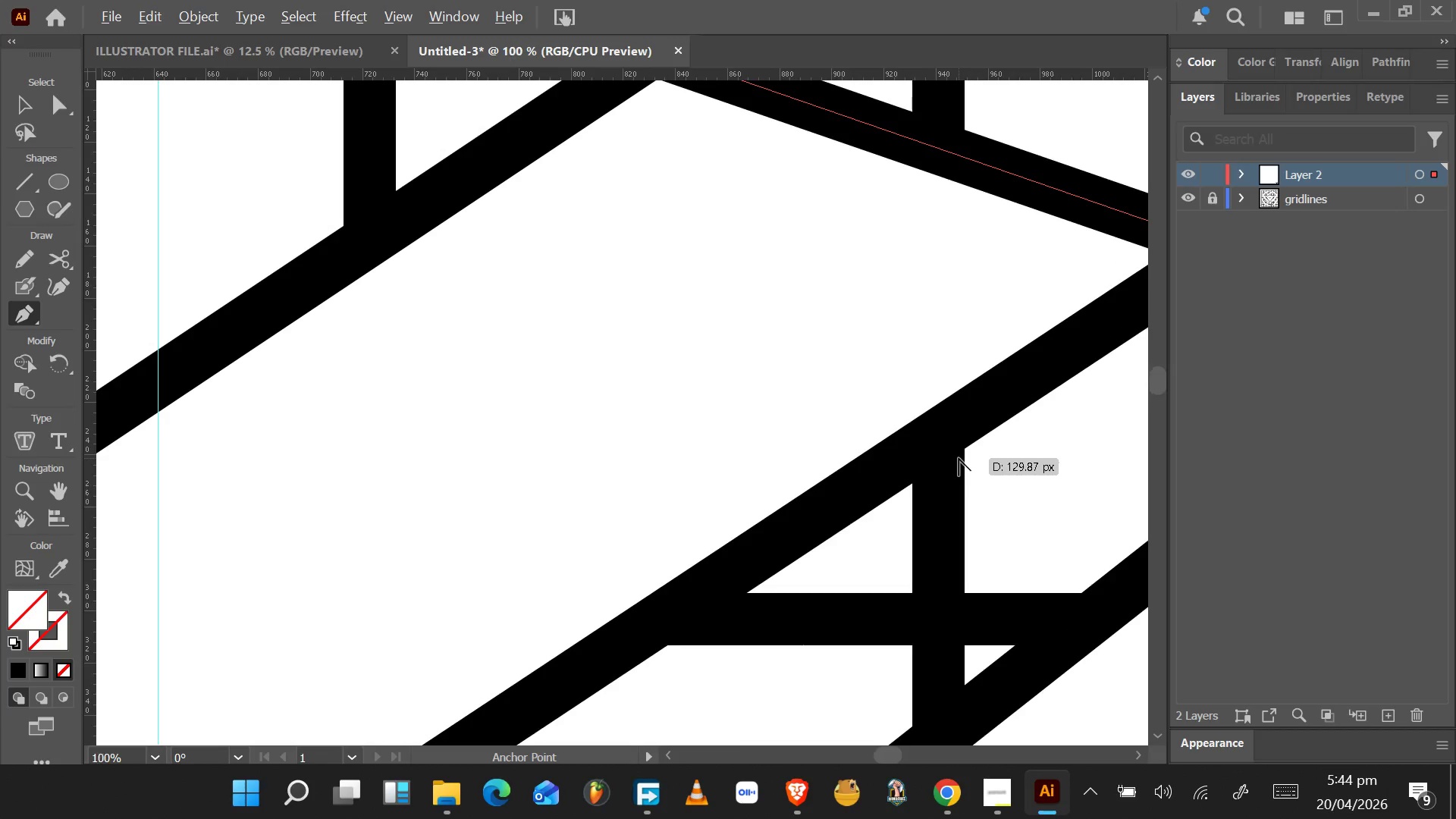 
key(Control+ControlLeft)
 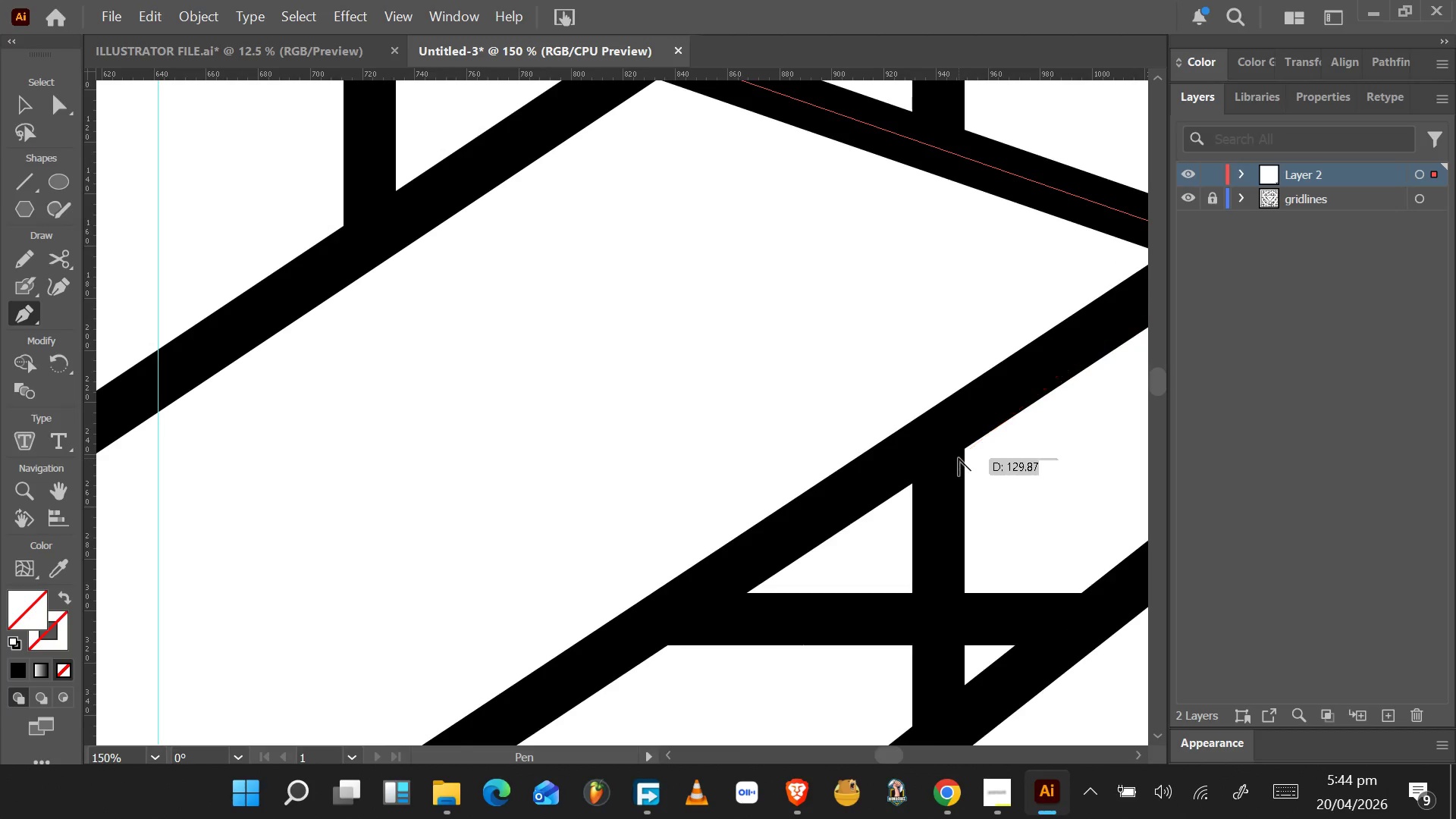 
scroll: coordinate [961, 462], scroll_direction: down, amount: 5.0
 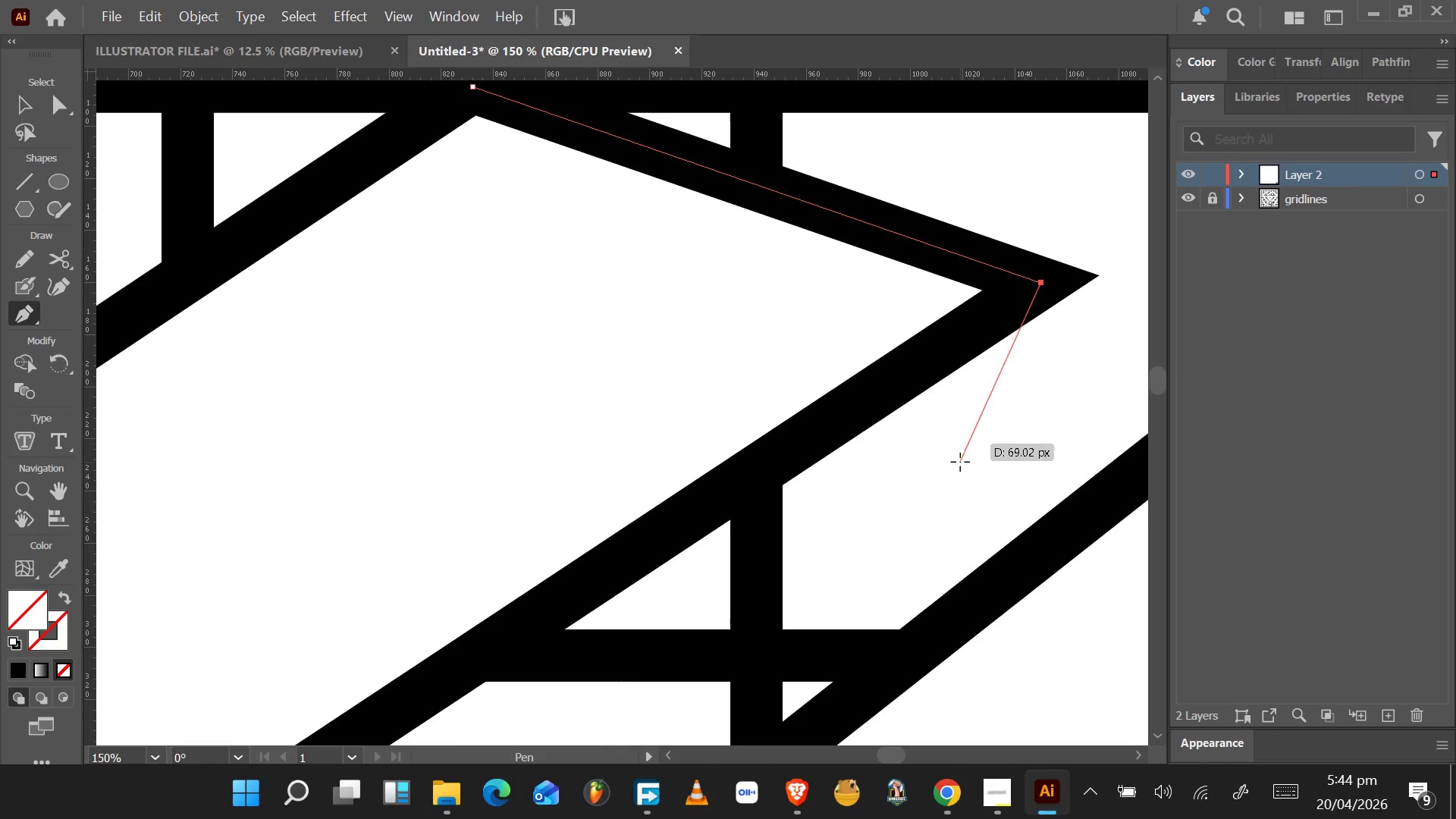 
hold_key(key=AltLeft, duration=0.94)
 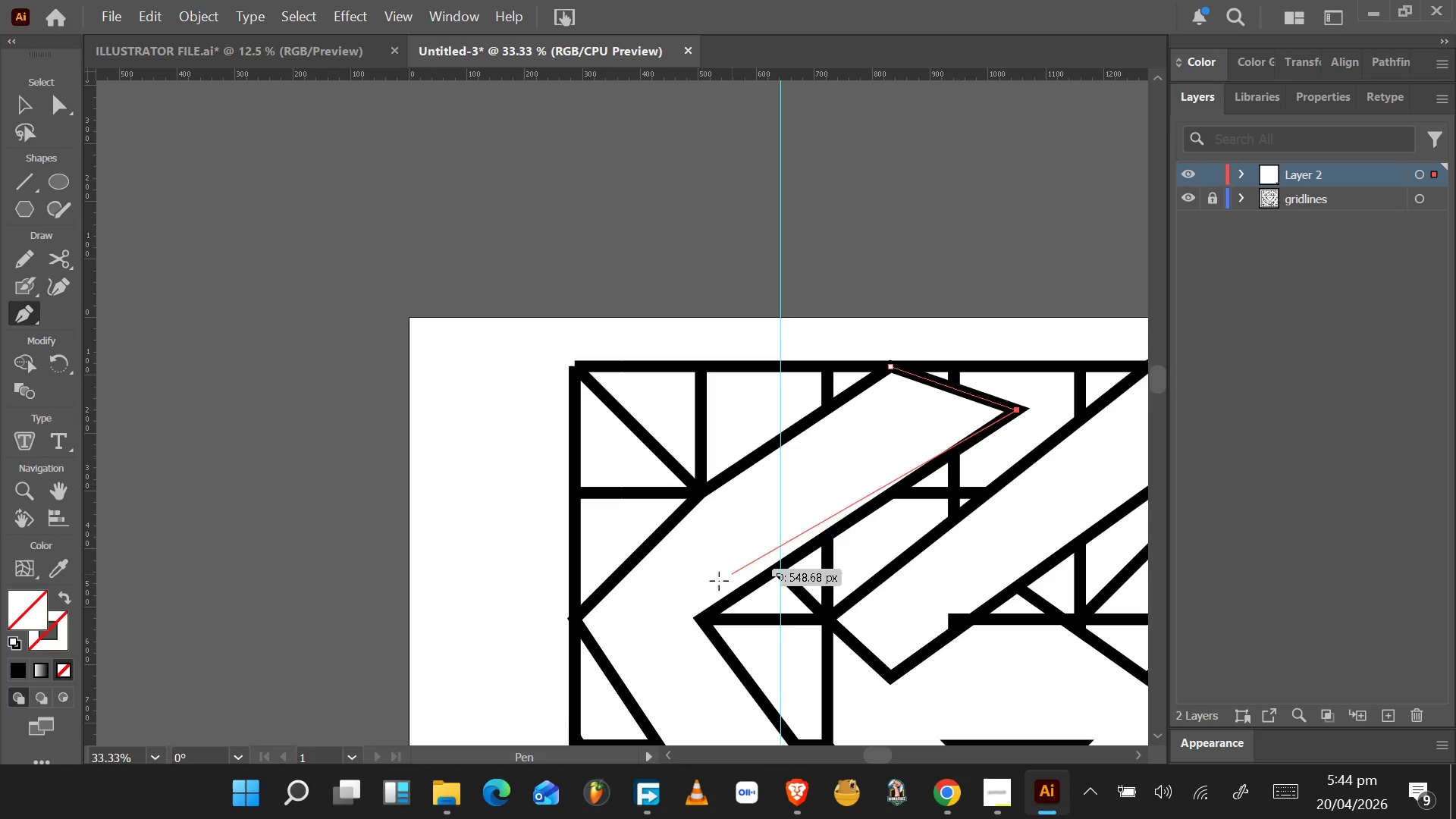 
scroll: coordinate [960, 461], scroll_direction: down, amount: 7.0
 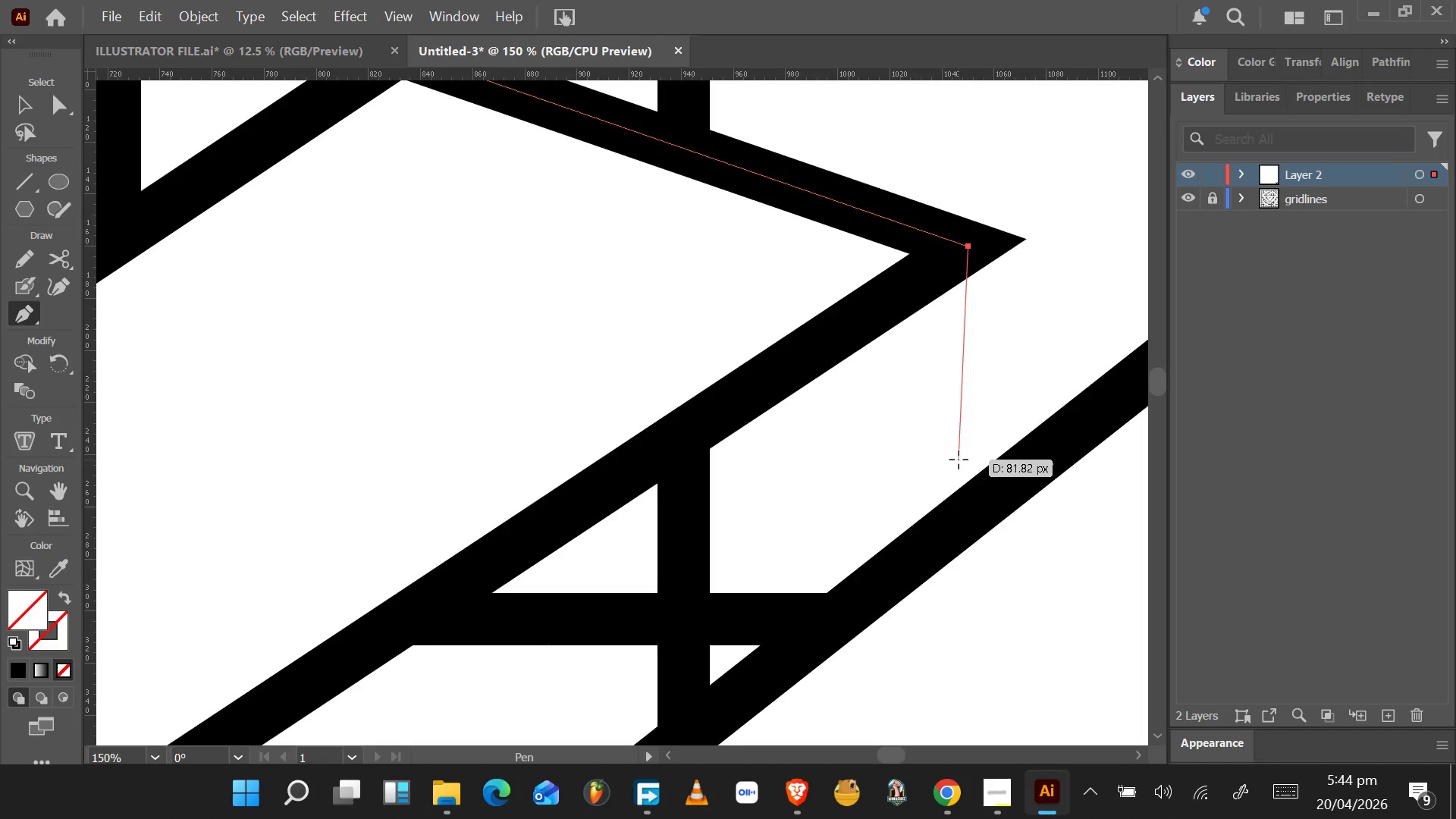 
hold_key(key=ControlLeft, duration=0.48)
 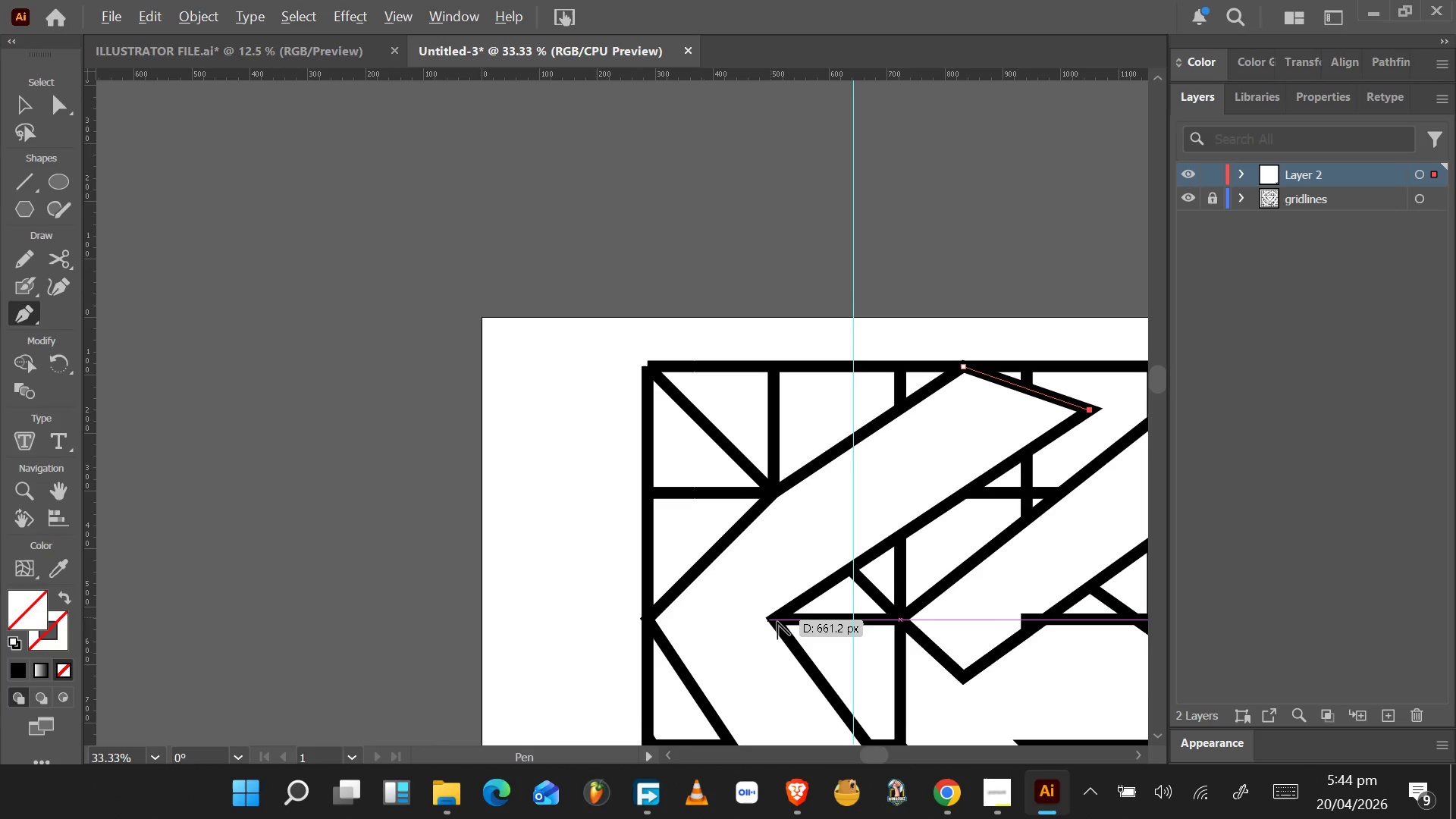 
scroll: coordinate [959, 458], scroll_direction: up, amount: 14.0
 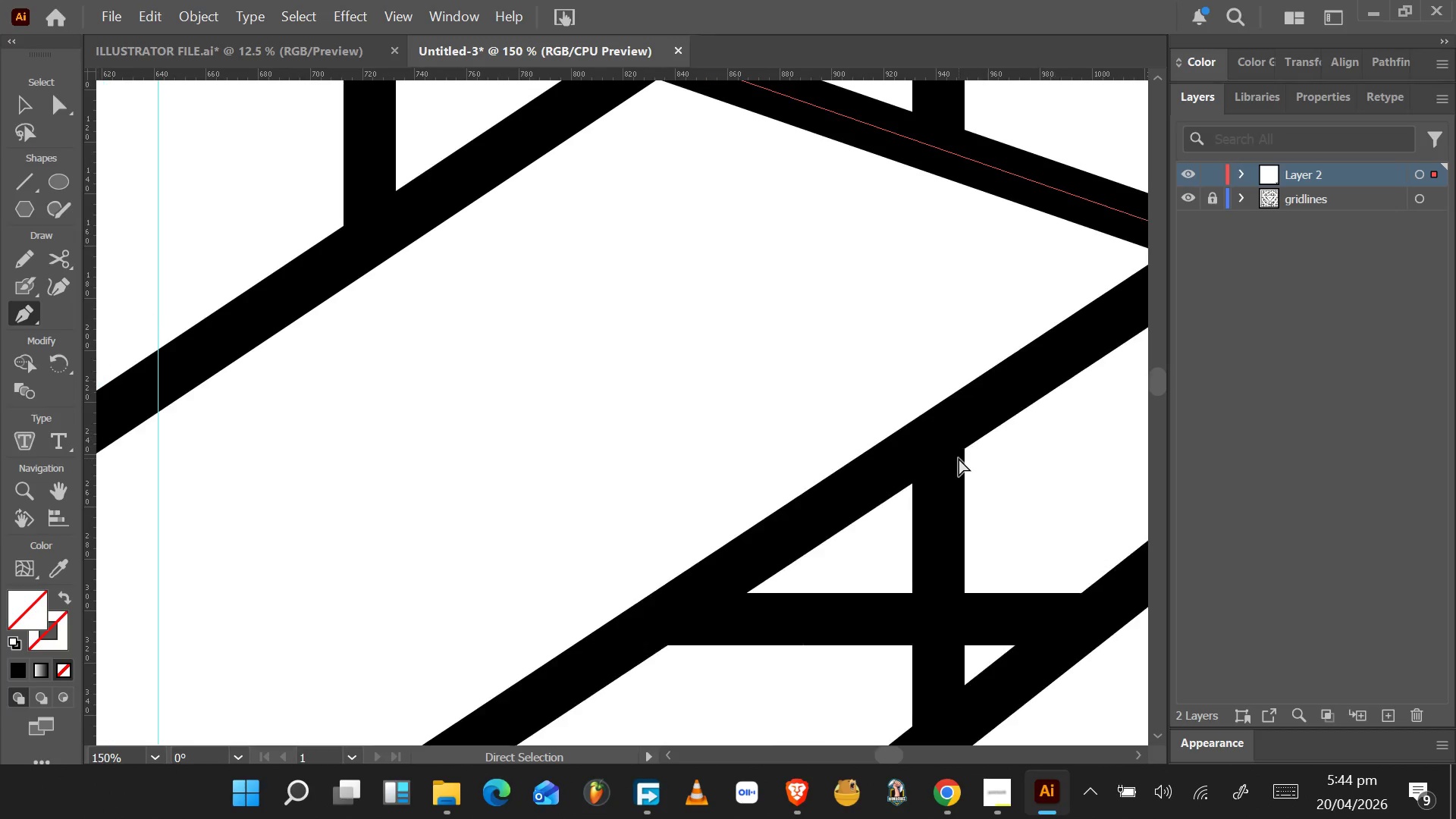 
hold_key(key=AltLeft, duration=1.45)
 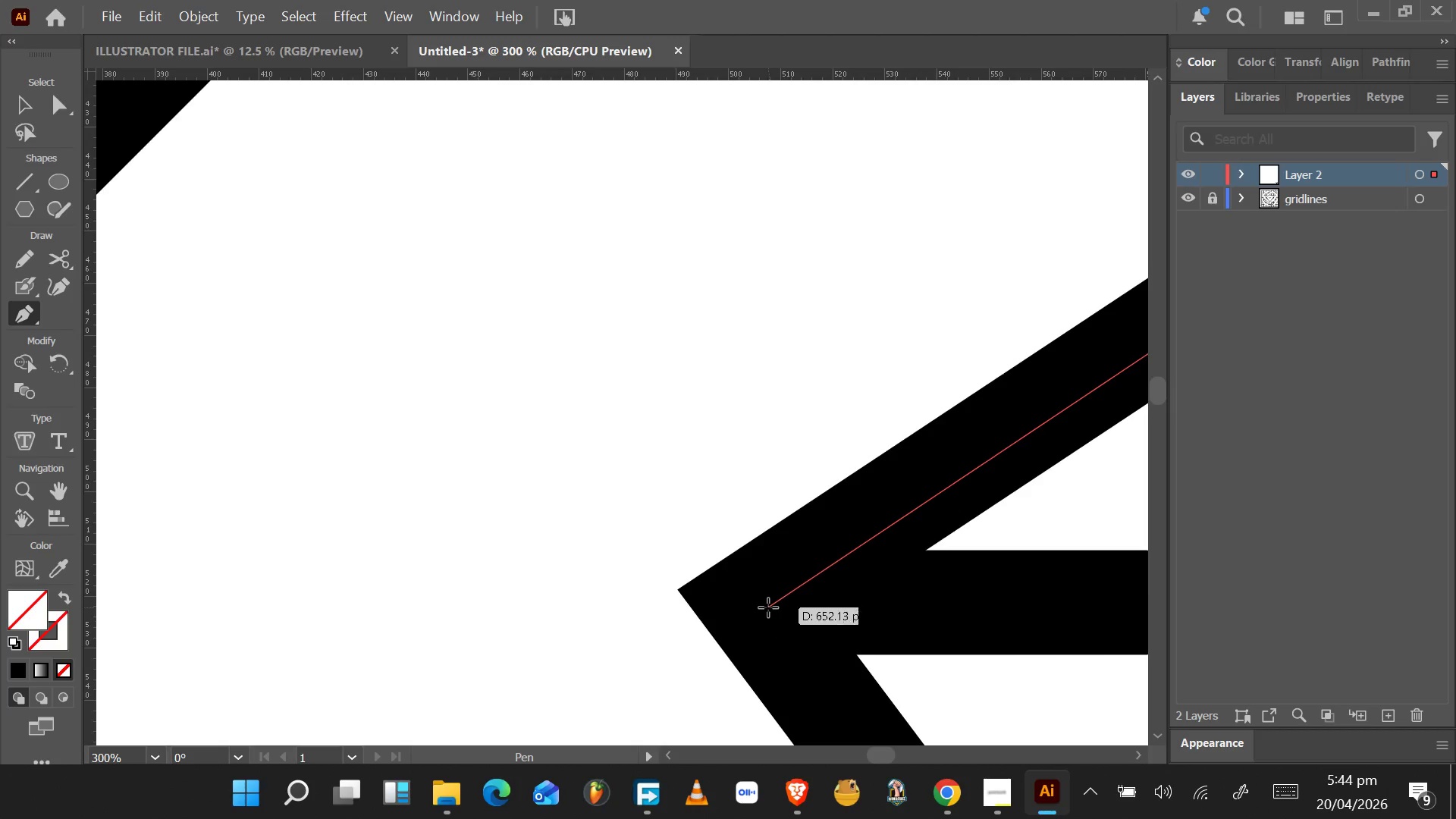 
scroll: coordinate [959, 458], scroll_direction: down, amount: 4.0
 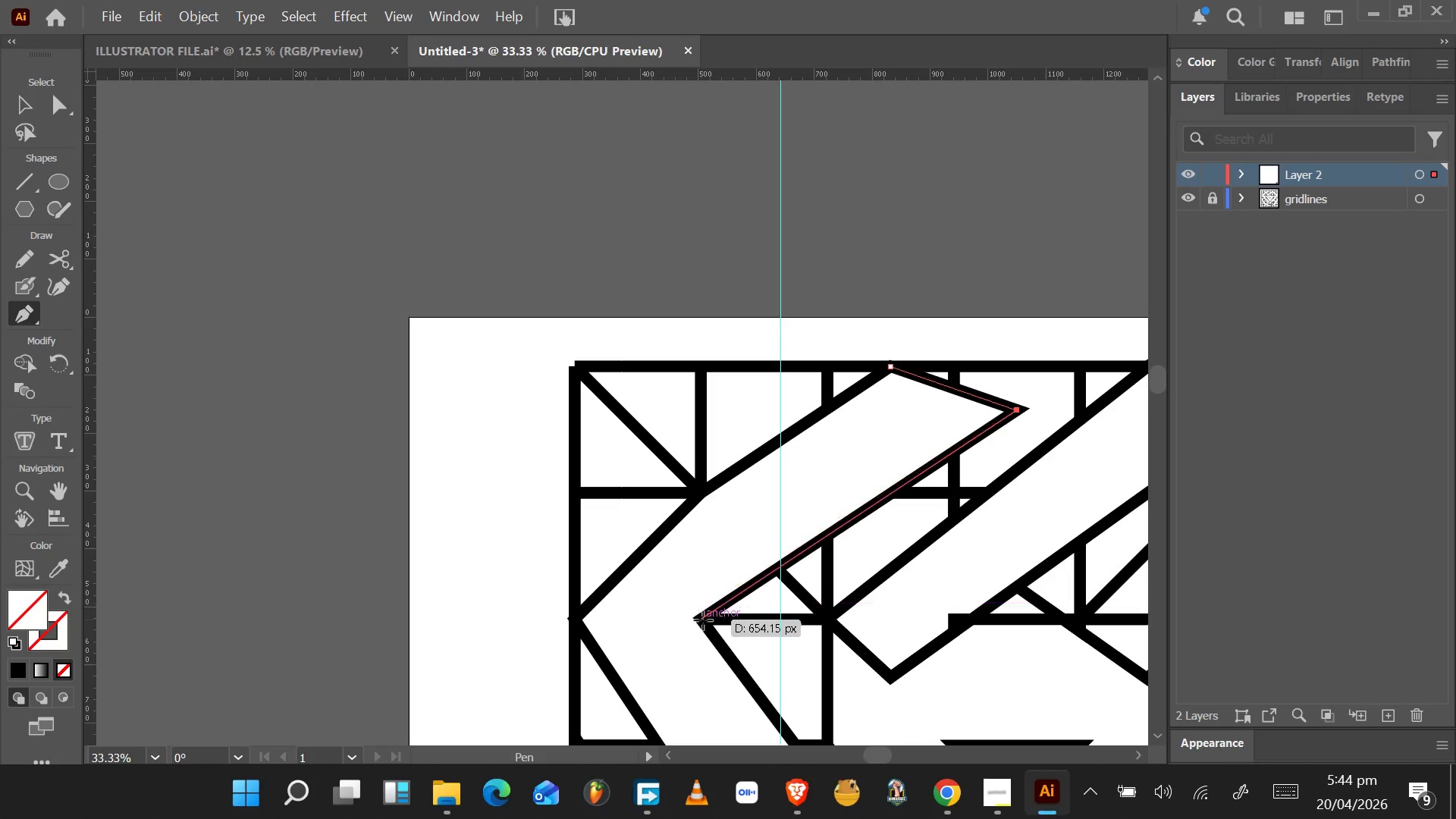 
scroll: coordinate [777, 621], scroll_direction: up, amount: 10.0
 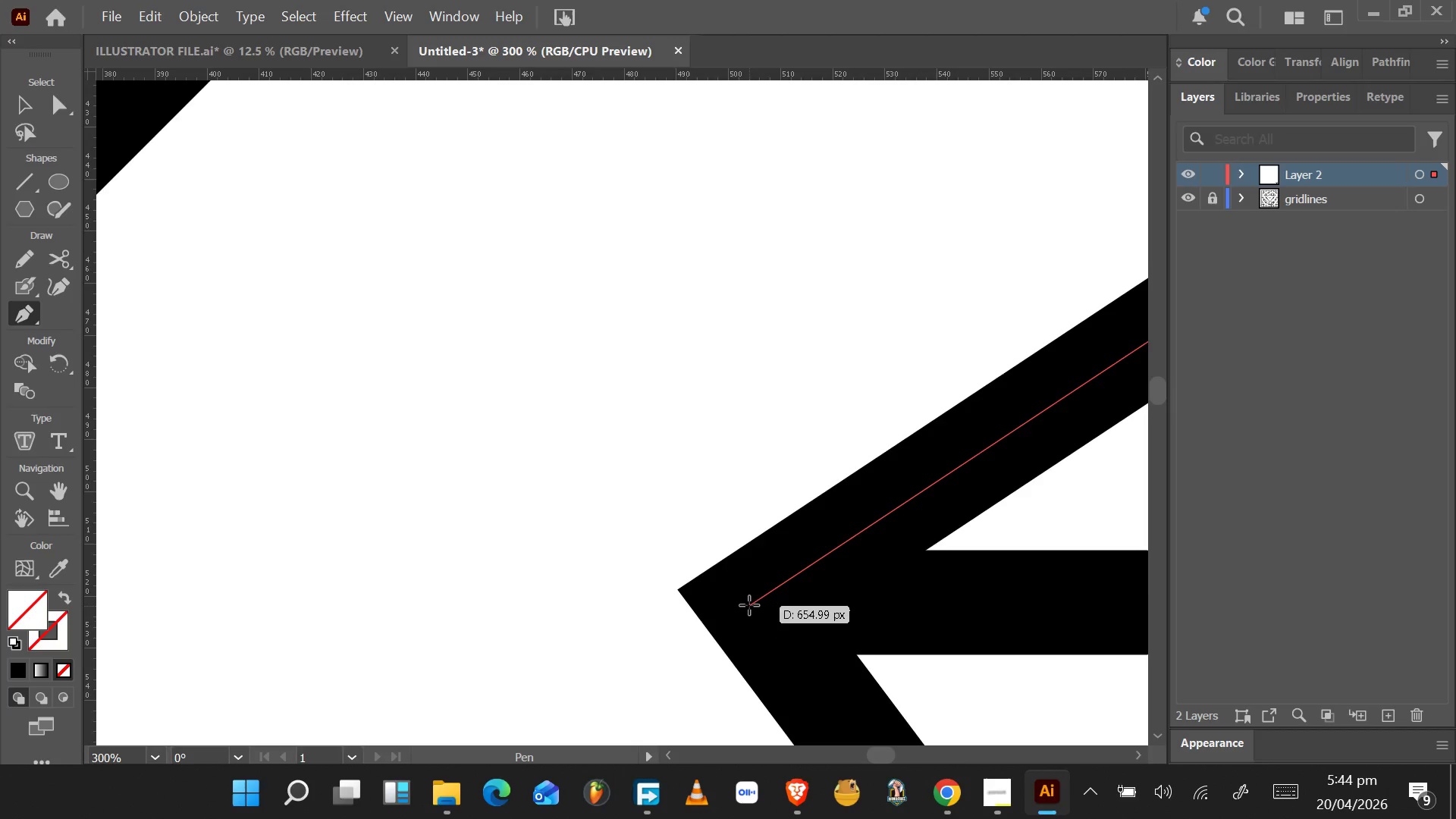 
left_click([751, 603])
 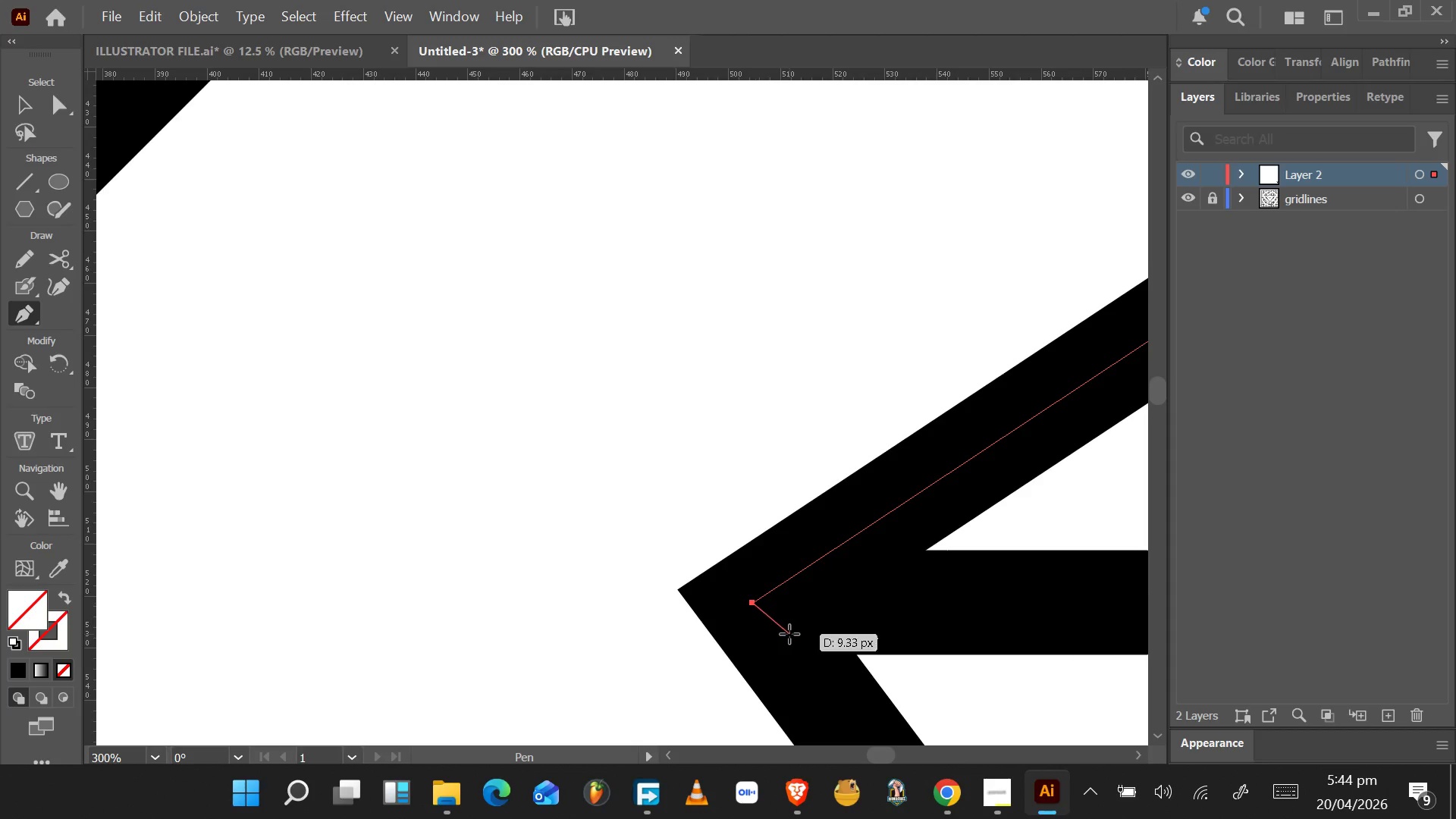 
hold_key(key=ControlLeft, duration=0.64)
 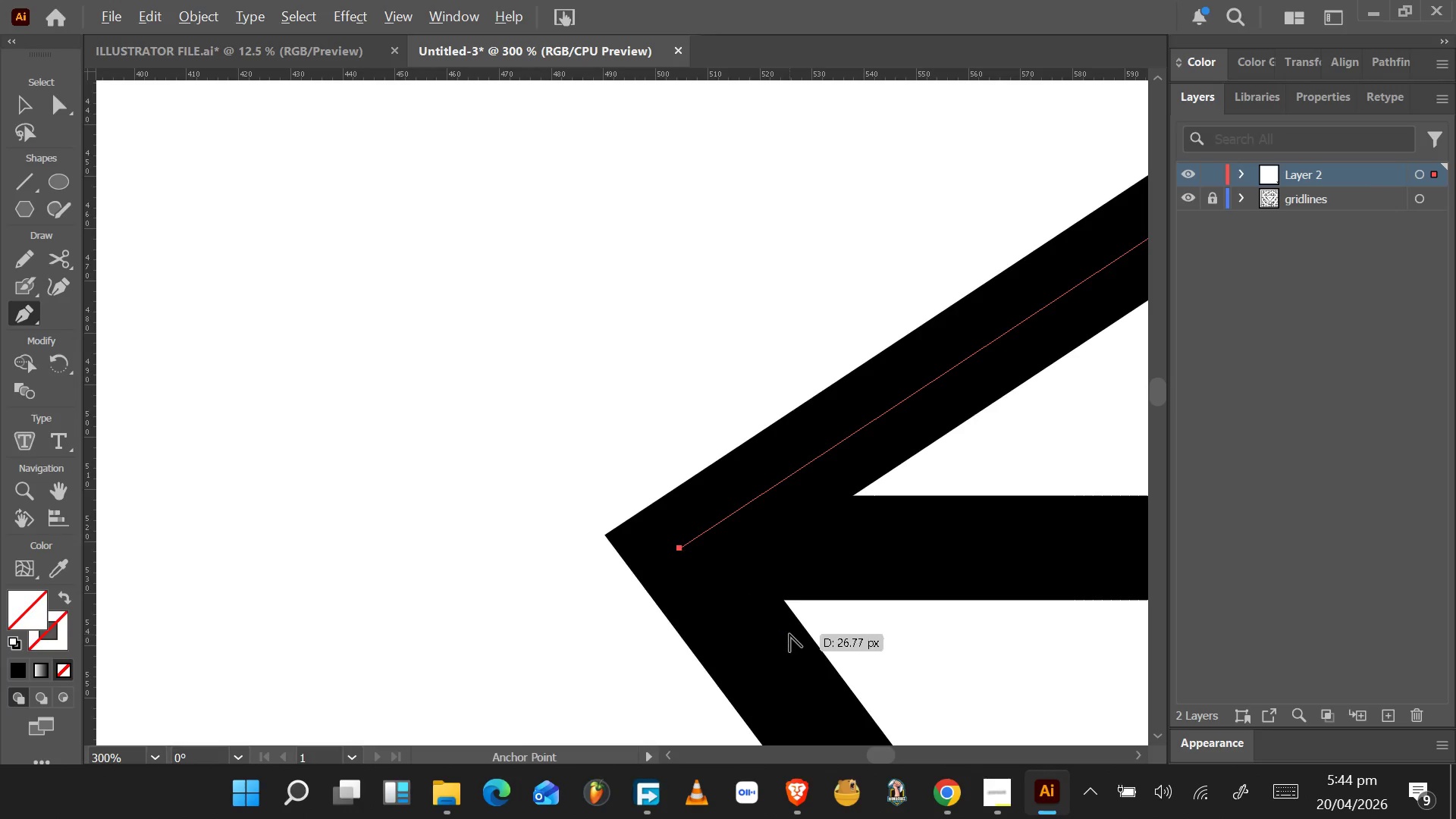 
hold_key(key=AltLeft, duration=1.02)
 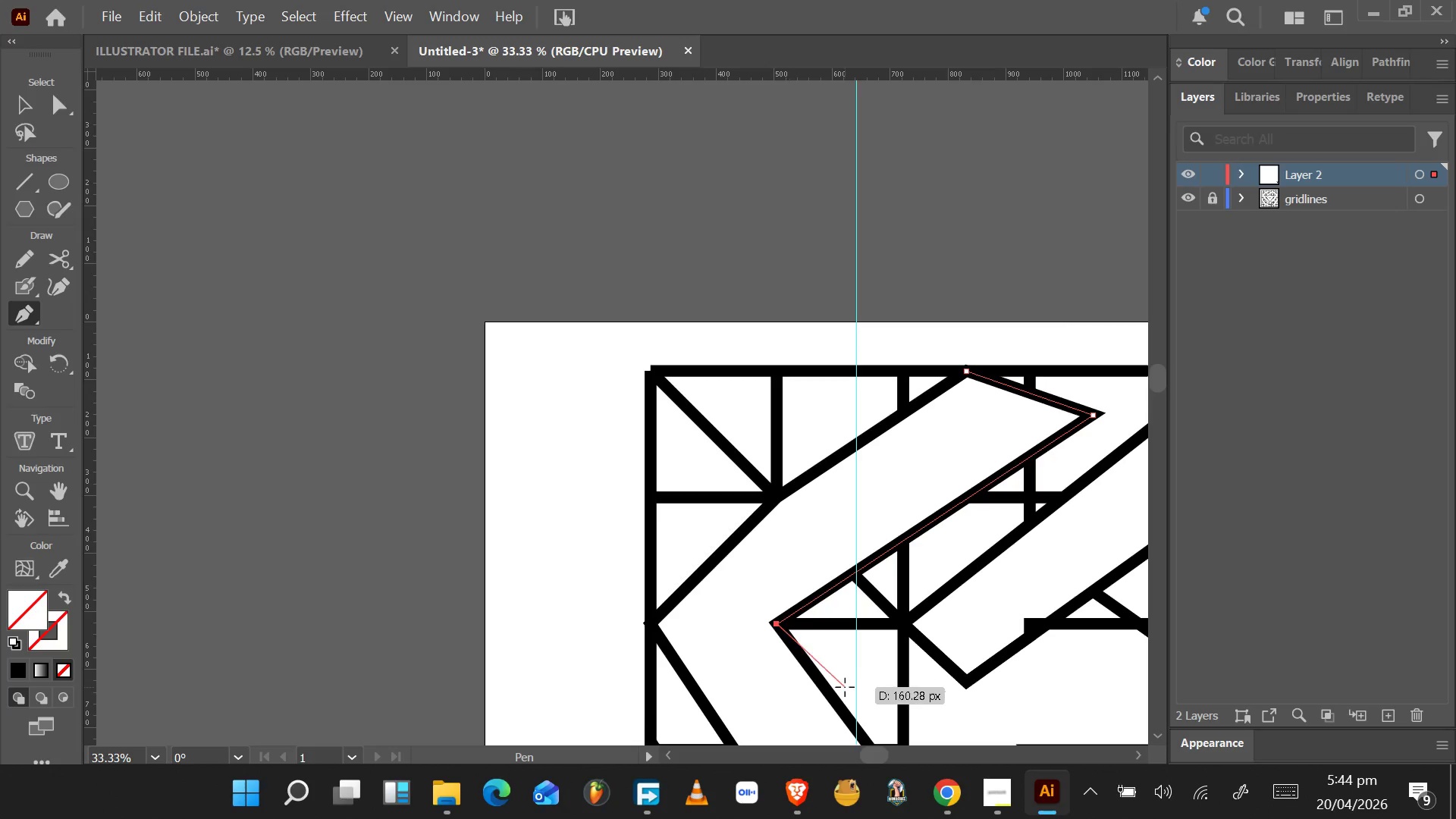 
scroll: coordinate [789, 634], scroll_direction: down, amount: 13.0
 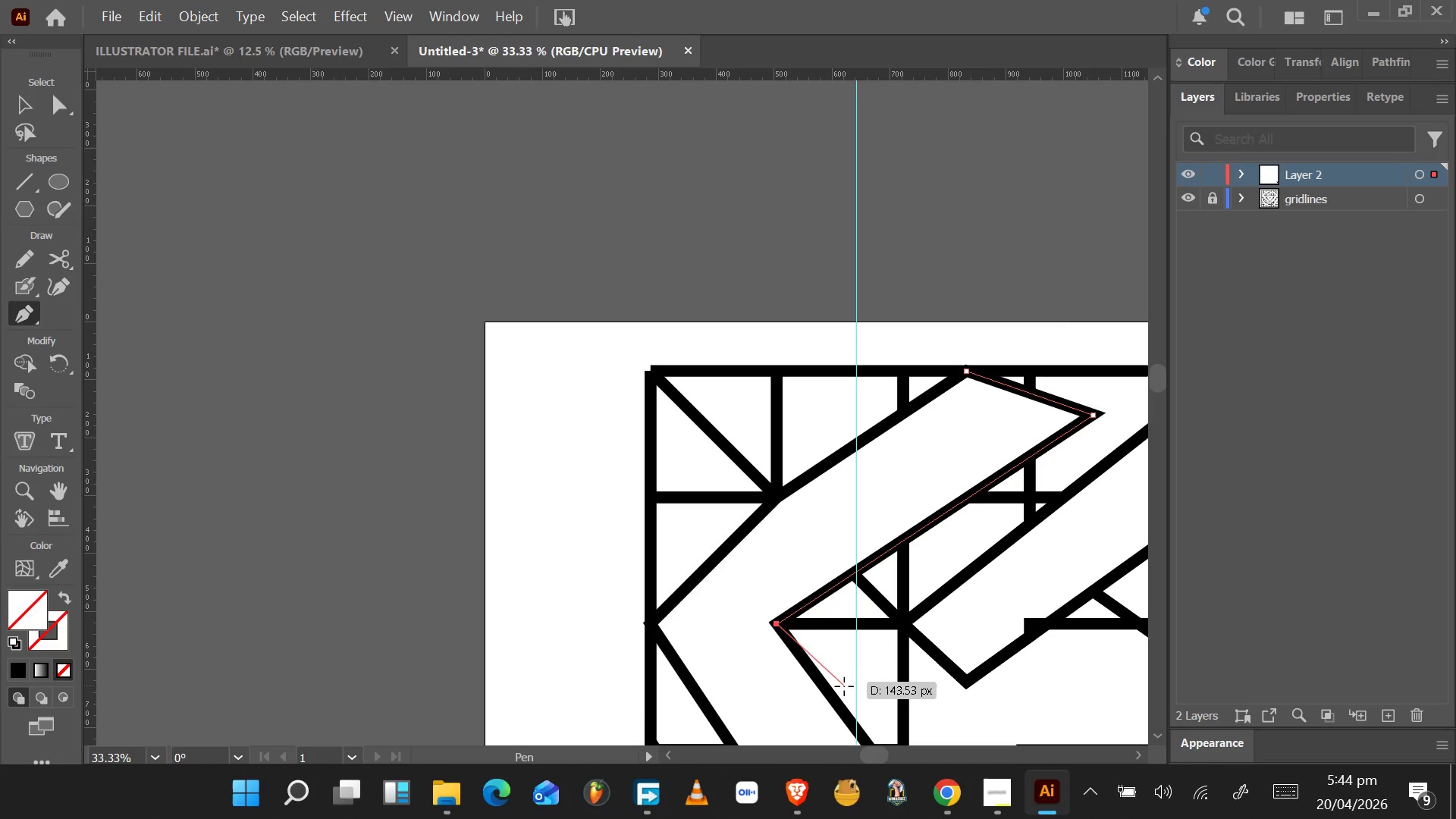 
hold_key(key=AltLeft, duration=0.98)
 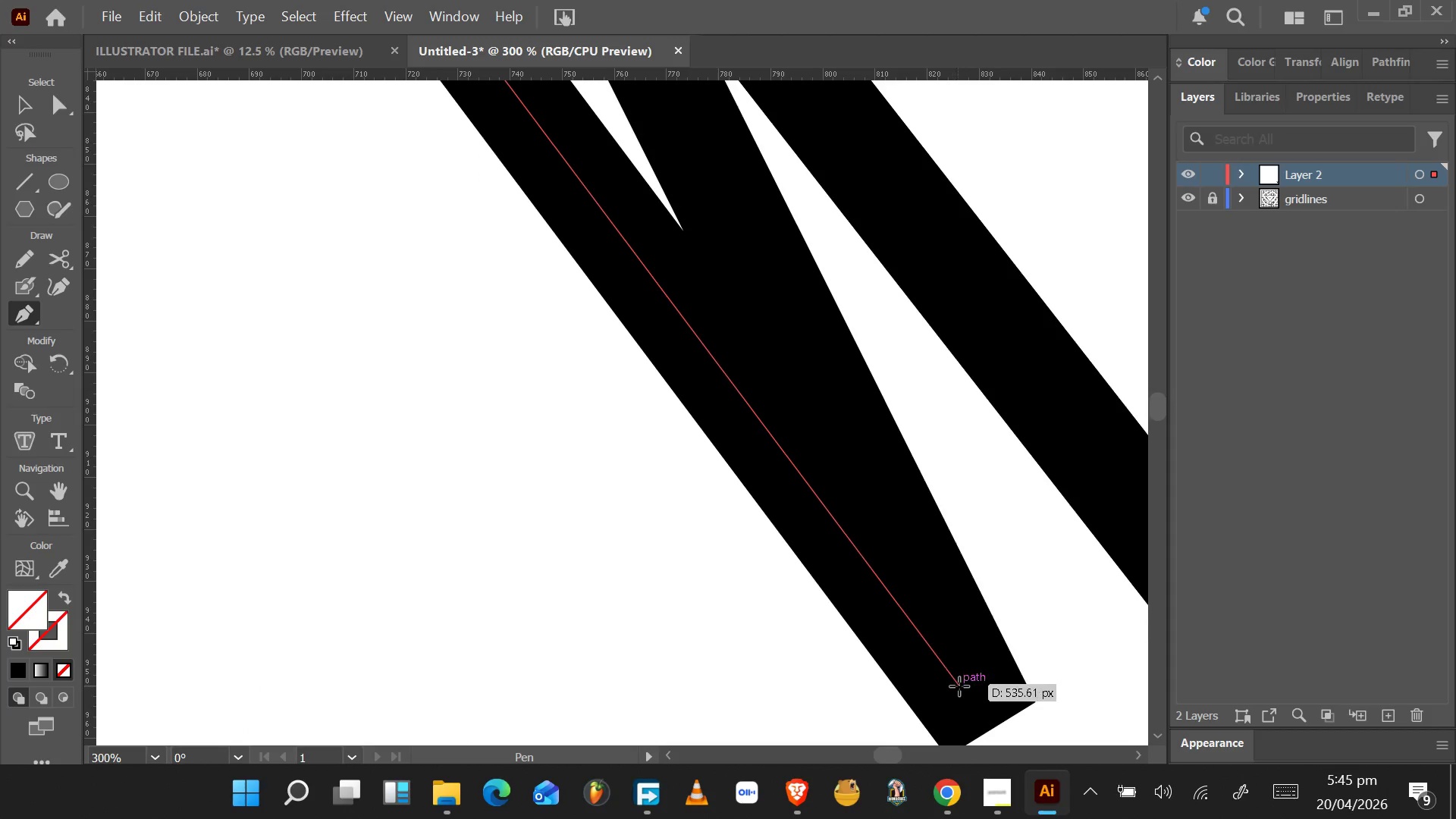 
scroll: coordinate [845, 688], scroll_direction: down, amount: 10.0
 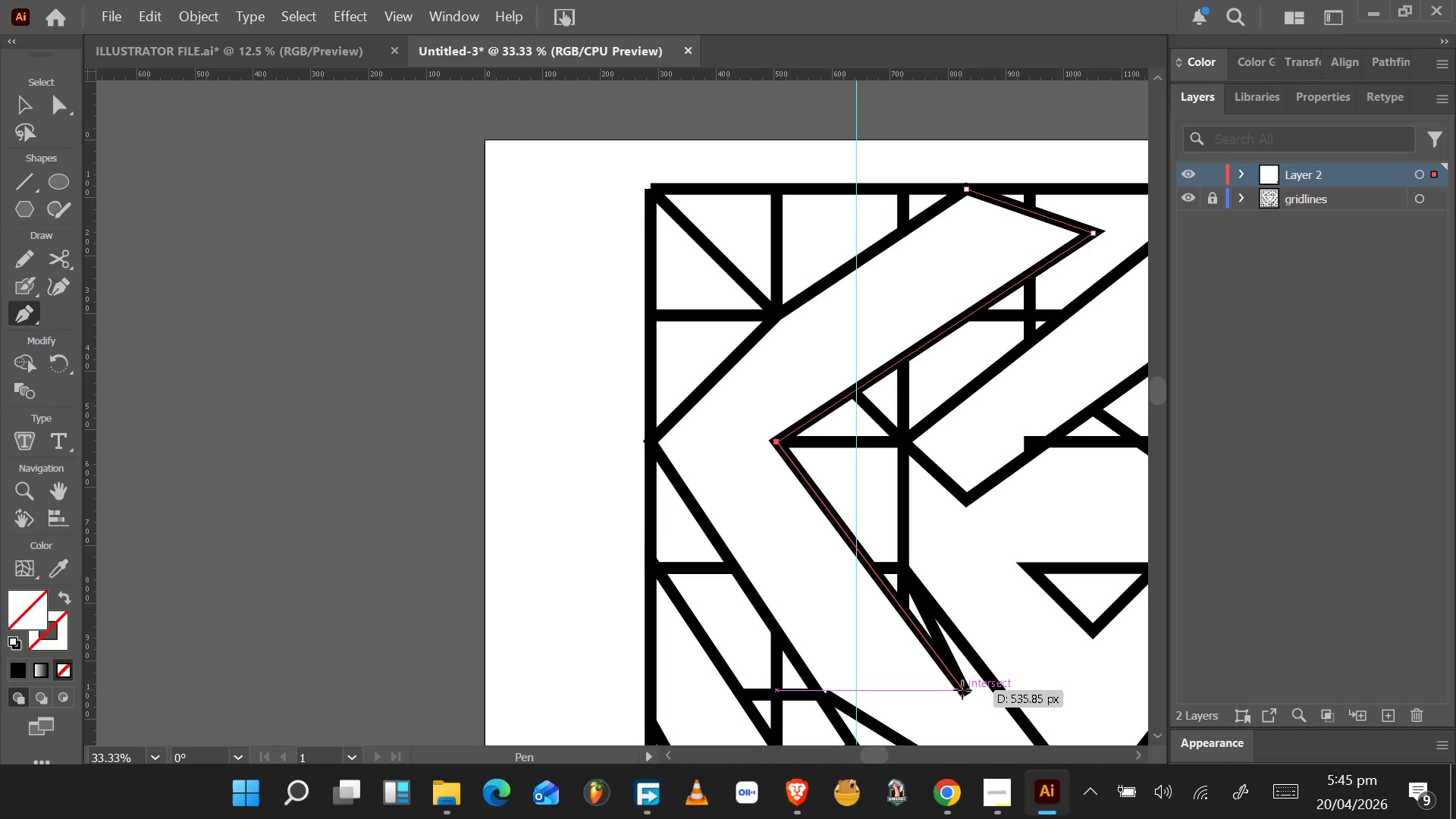 
scroll: coordinate [964, 690], scroll_direction: up, amount: 6.0
 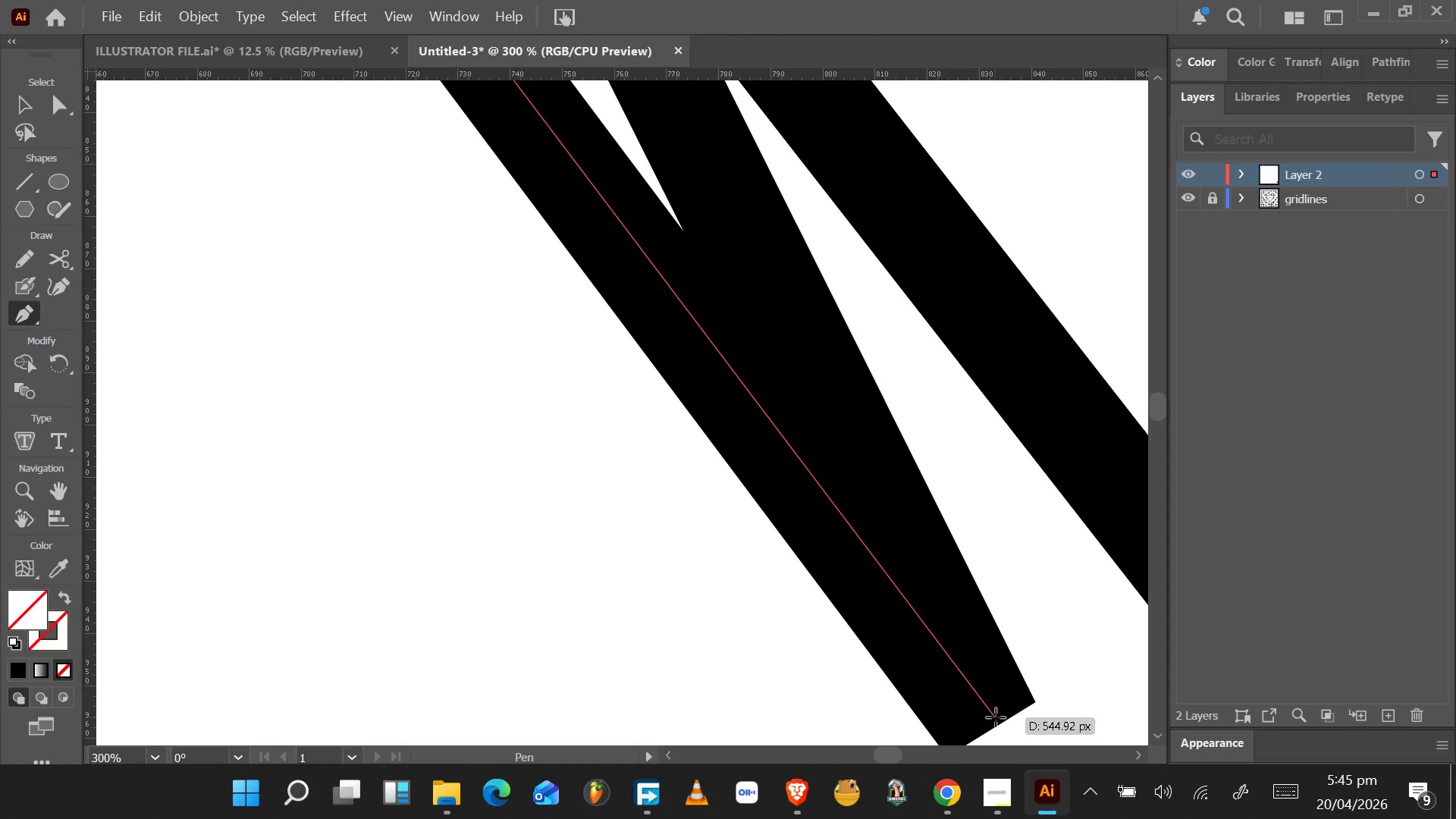 
wait(10.34)
 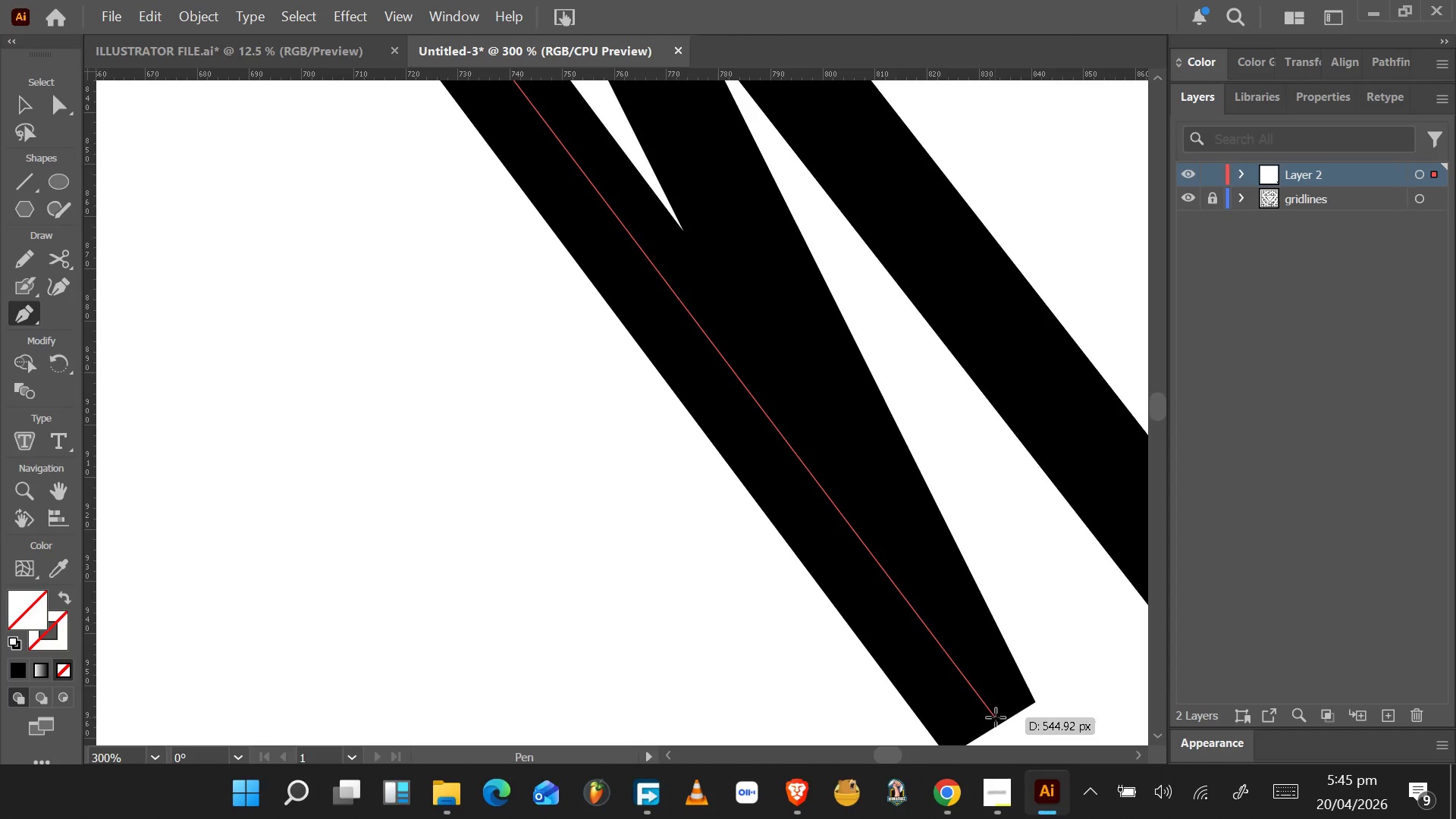 
scroll: coordinate [559, 205], scroll_direction: up, amount: 31.0
 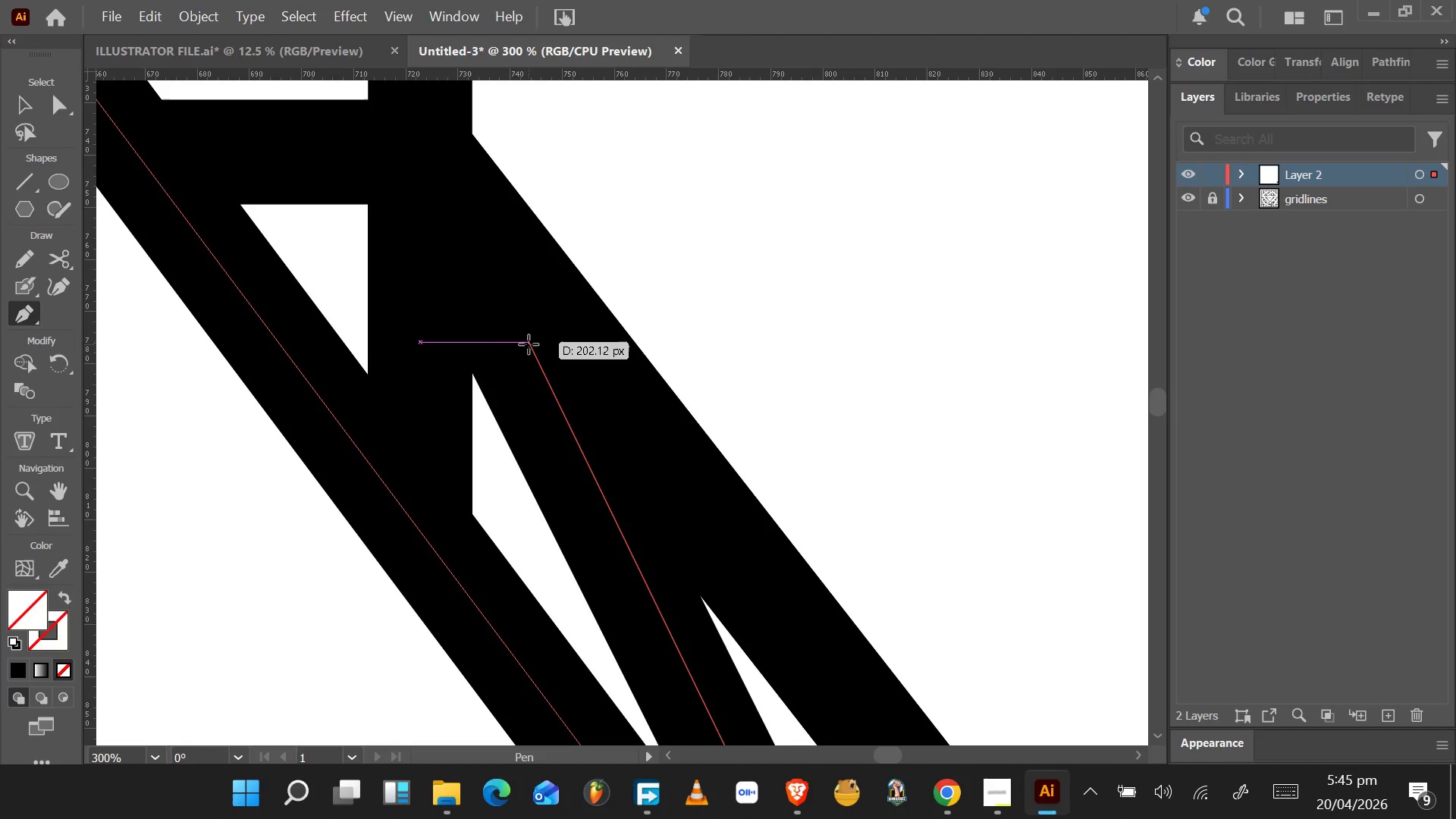 
wait(12.2)
 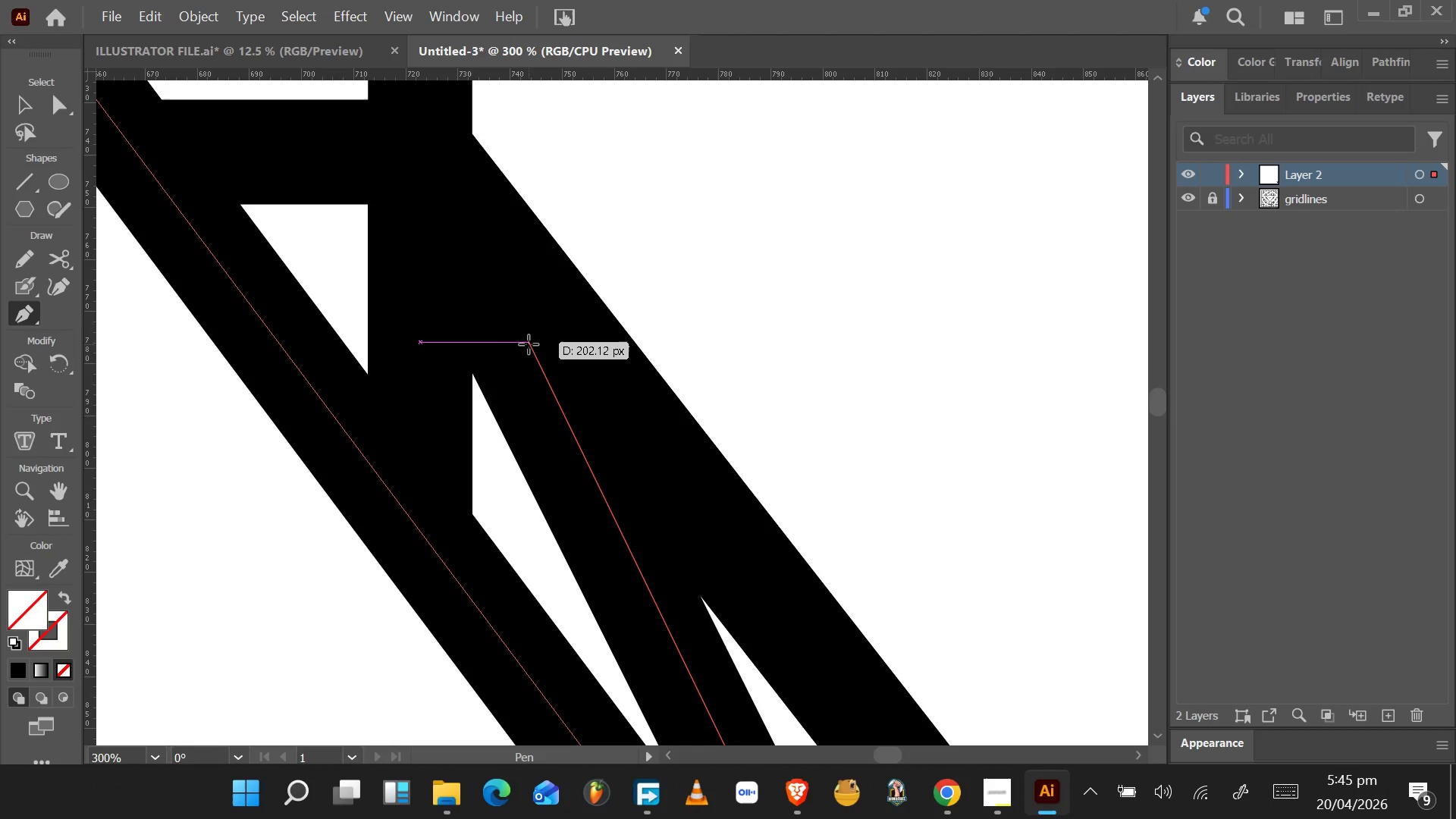 
key(Enter)
 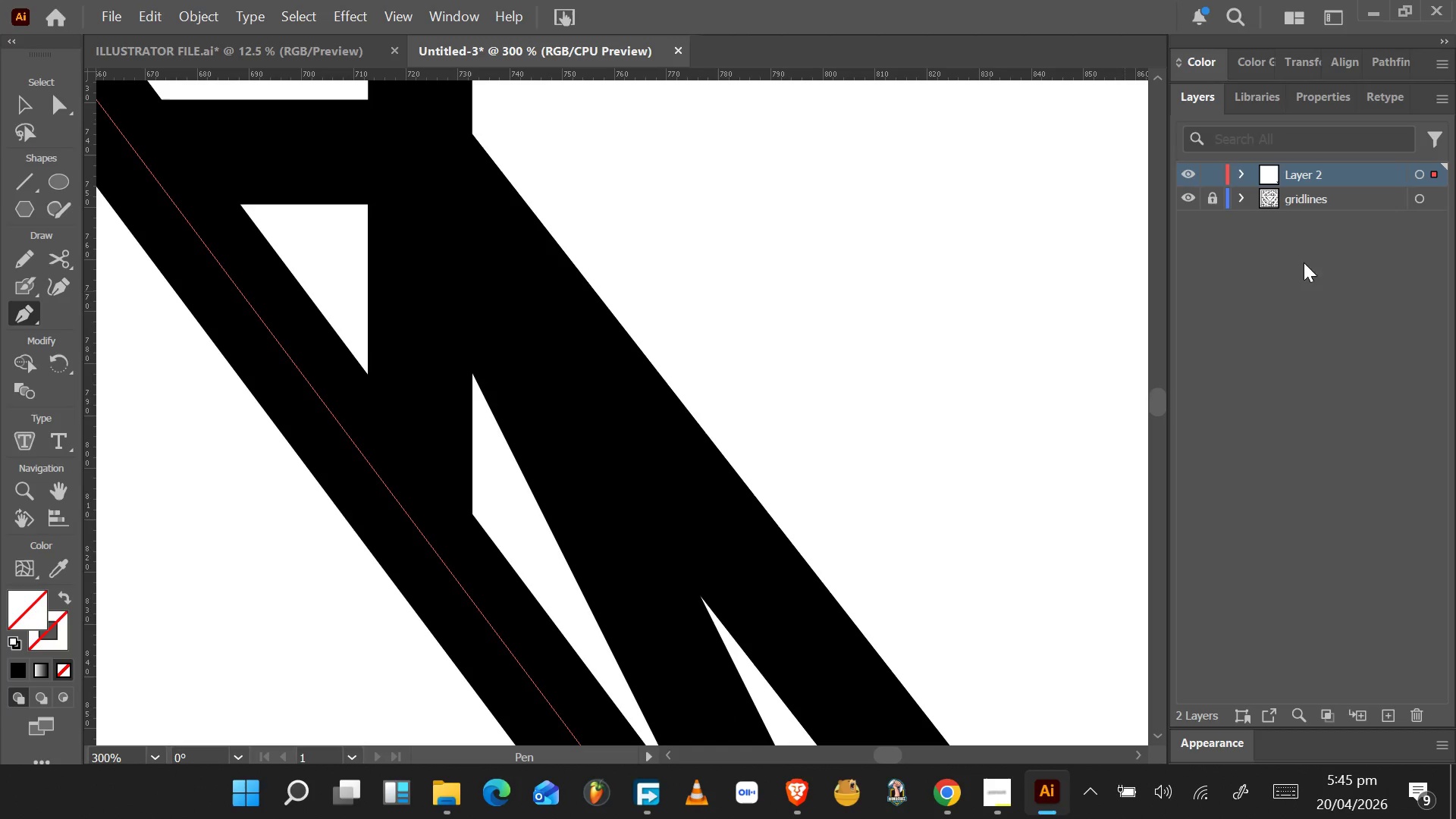 
left_click([1215, 201])
 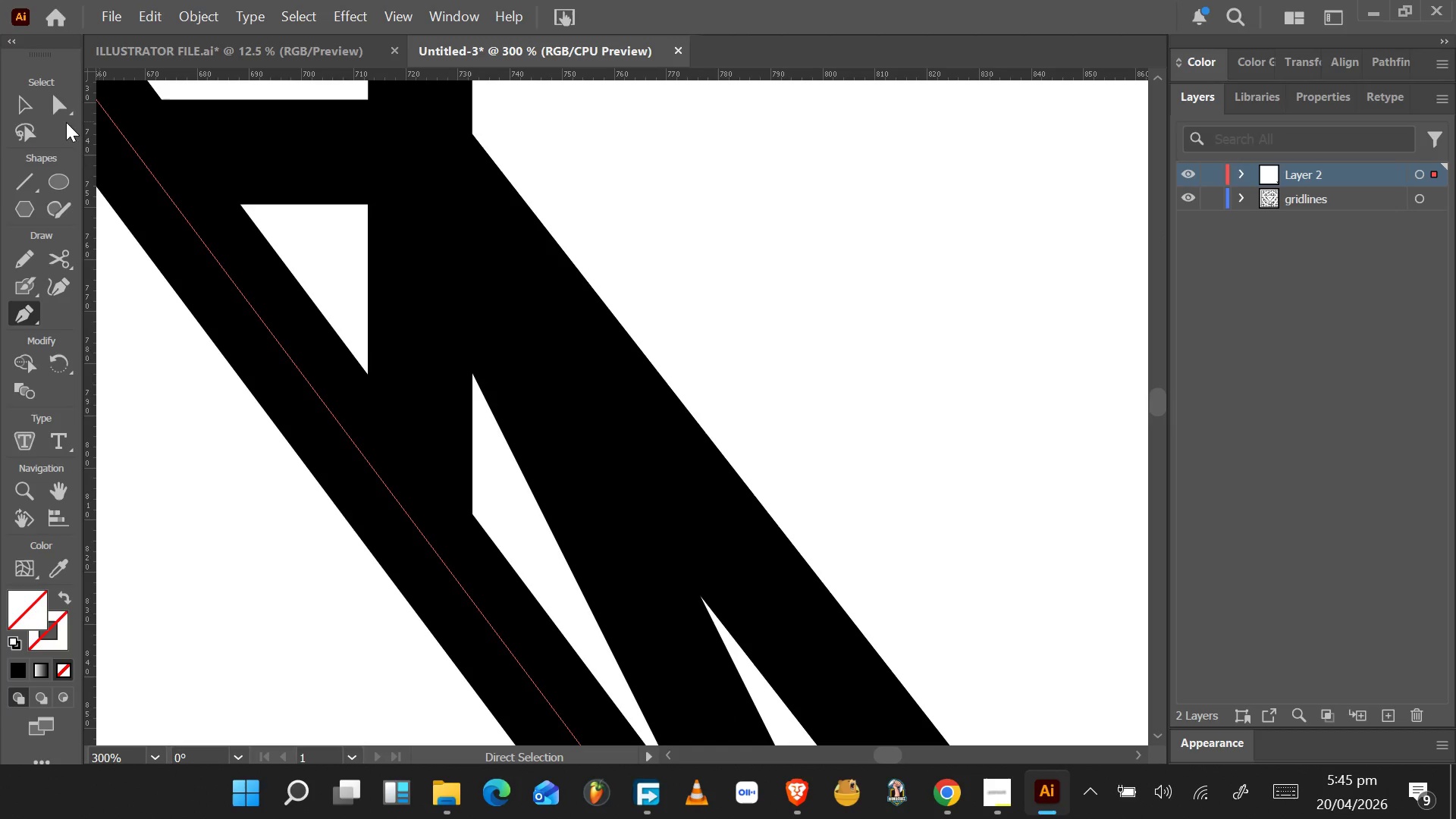 
left_click([33, 108])
 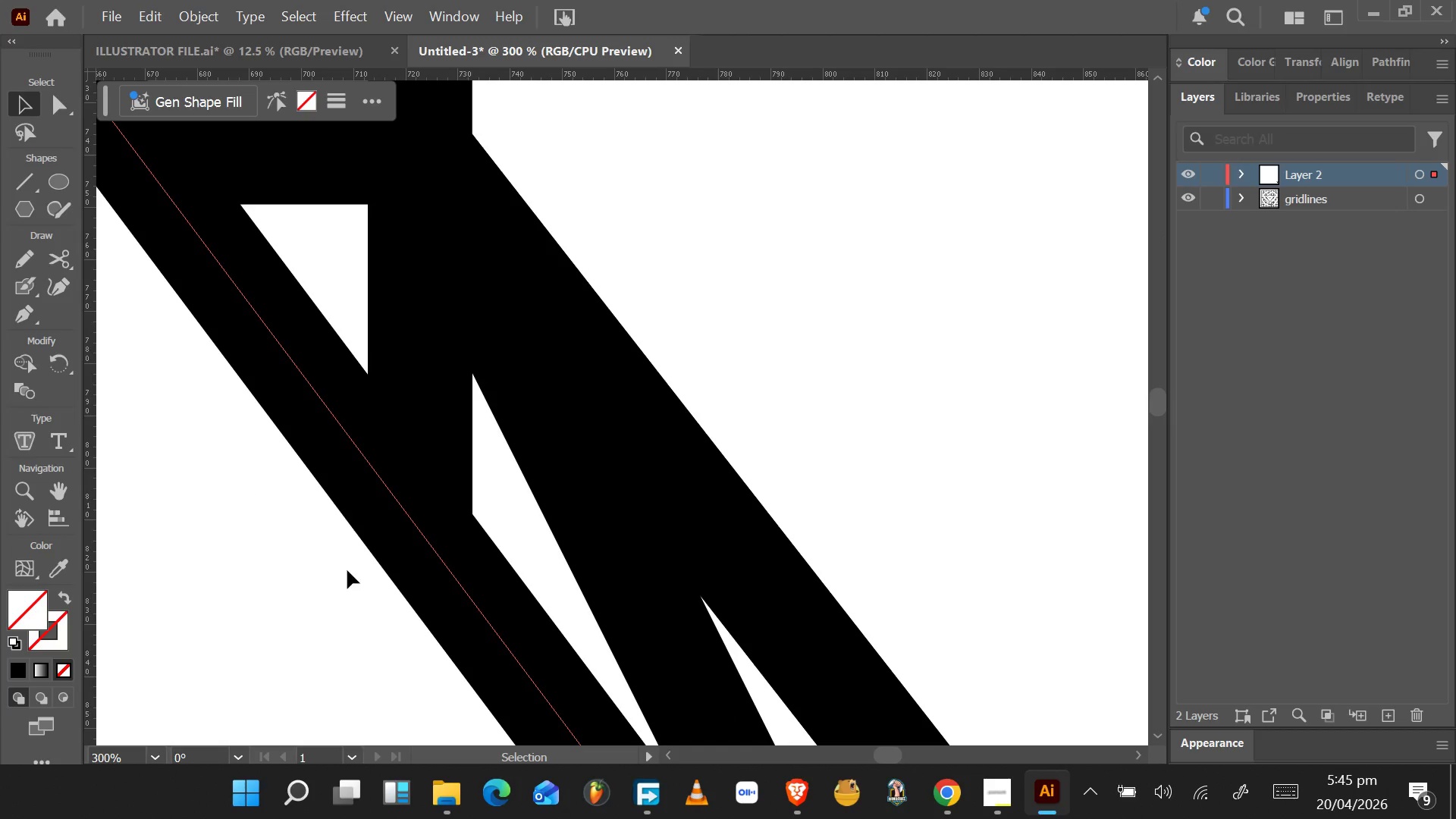 
left_click_drag(start_coordinate=[360, 594], to_coordinate=[796, 299])
 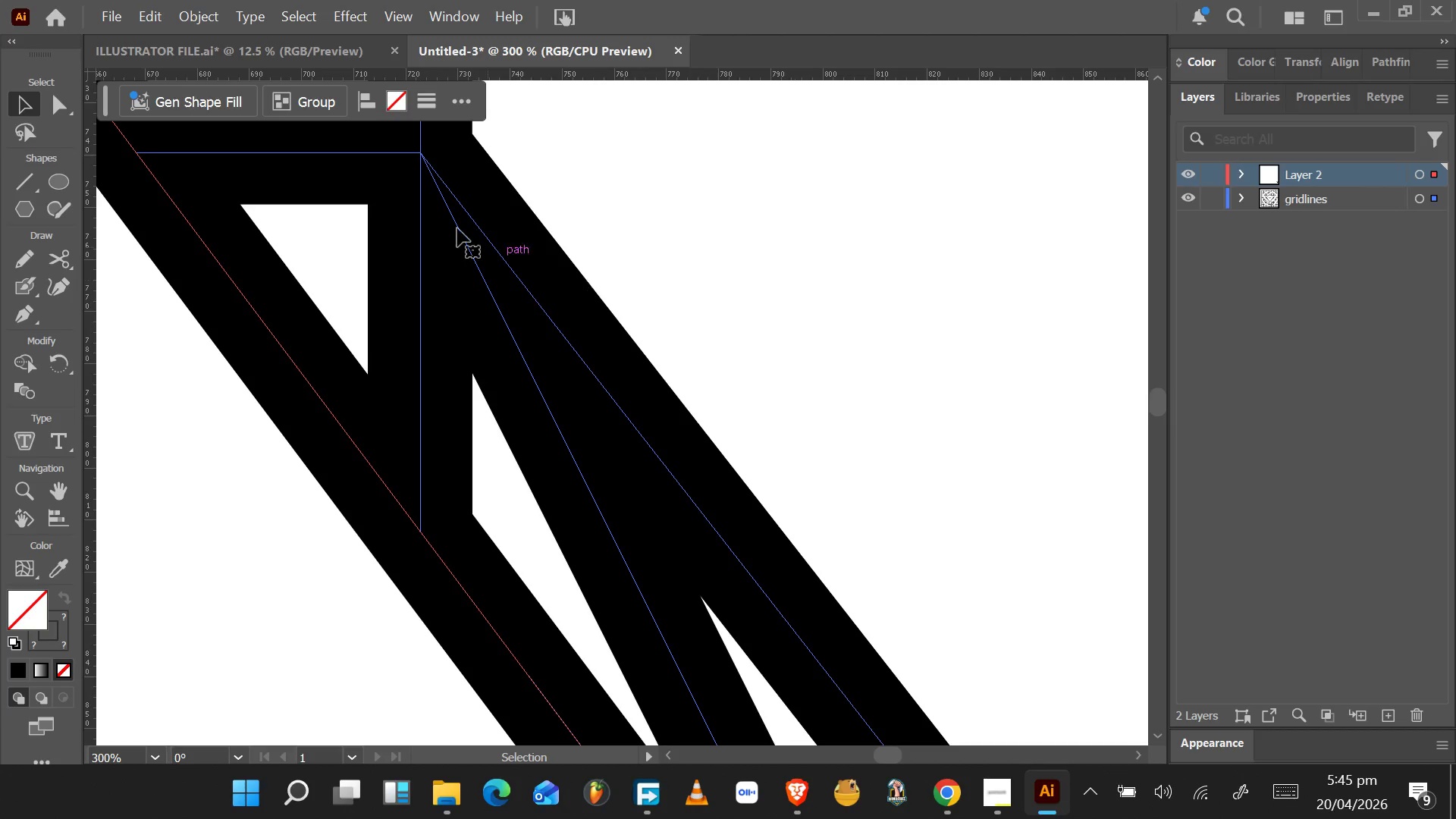 
scroll: coordinate [419, 174], scroll_direction: up, amount: 6.0
 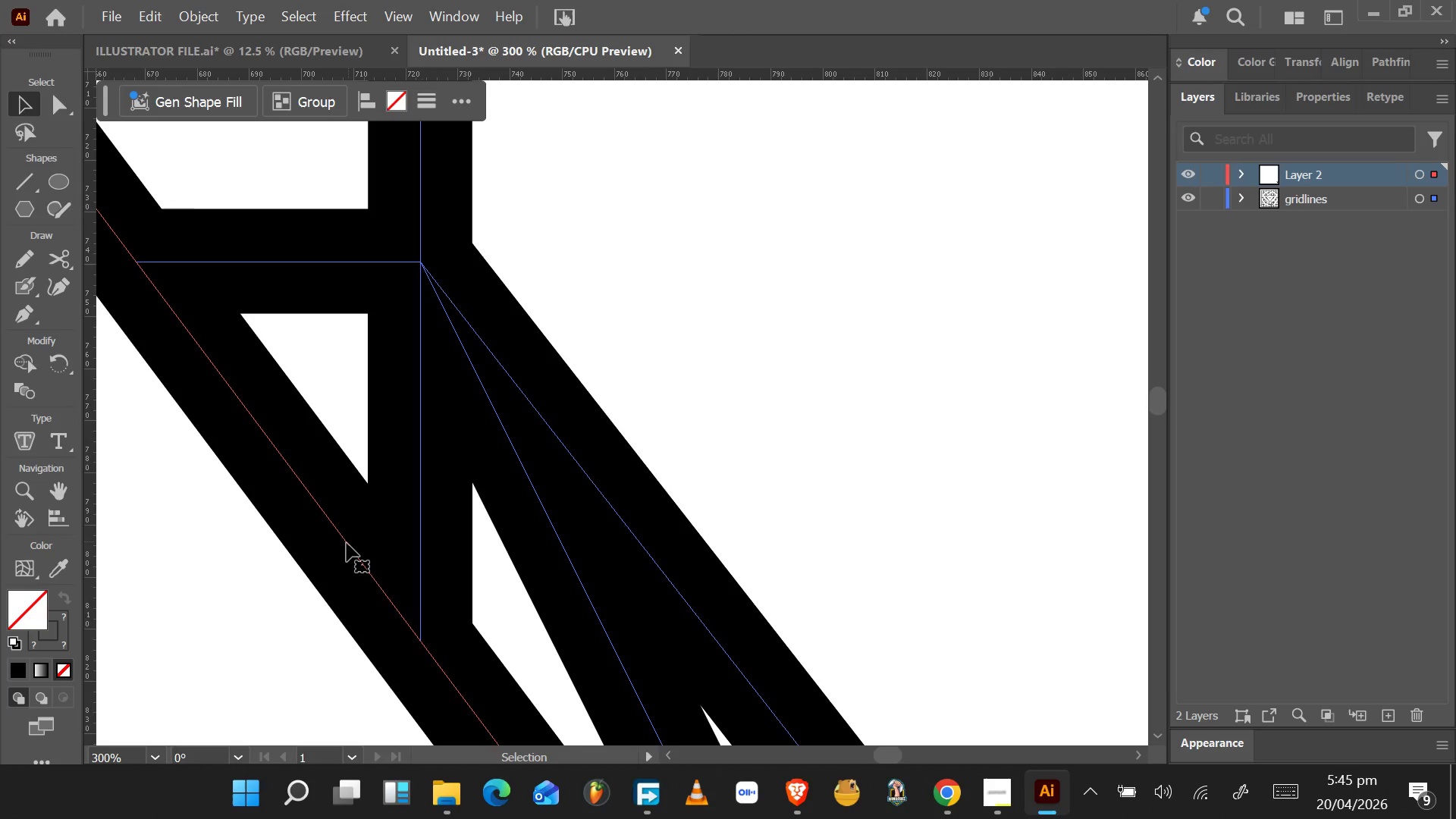 
left_click([352, 548])
 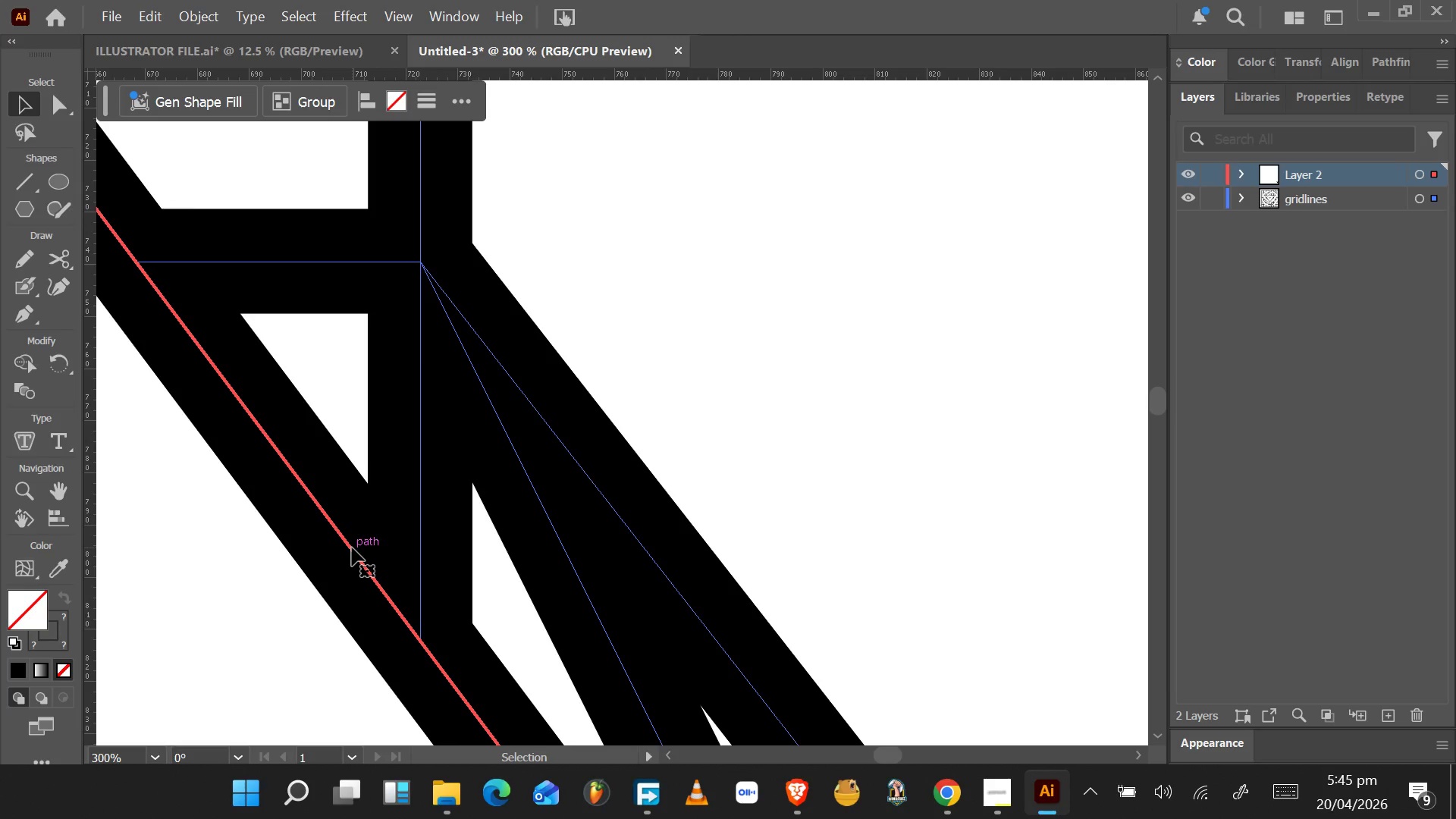 
wait(6.55)
 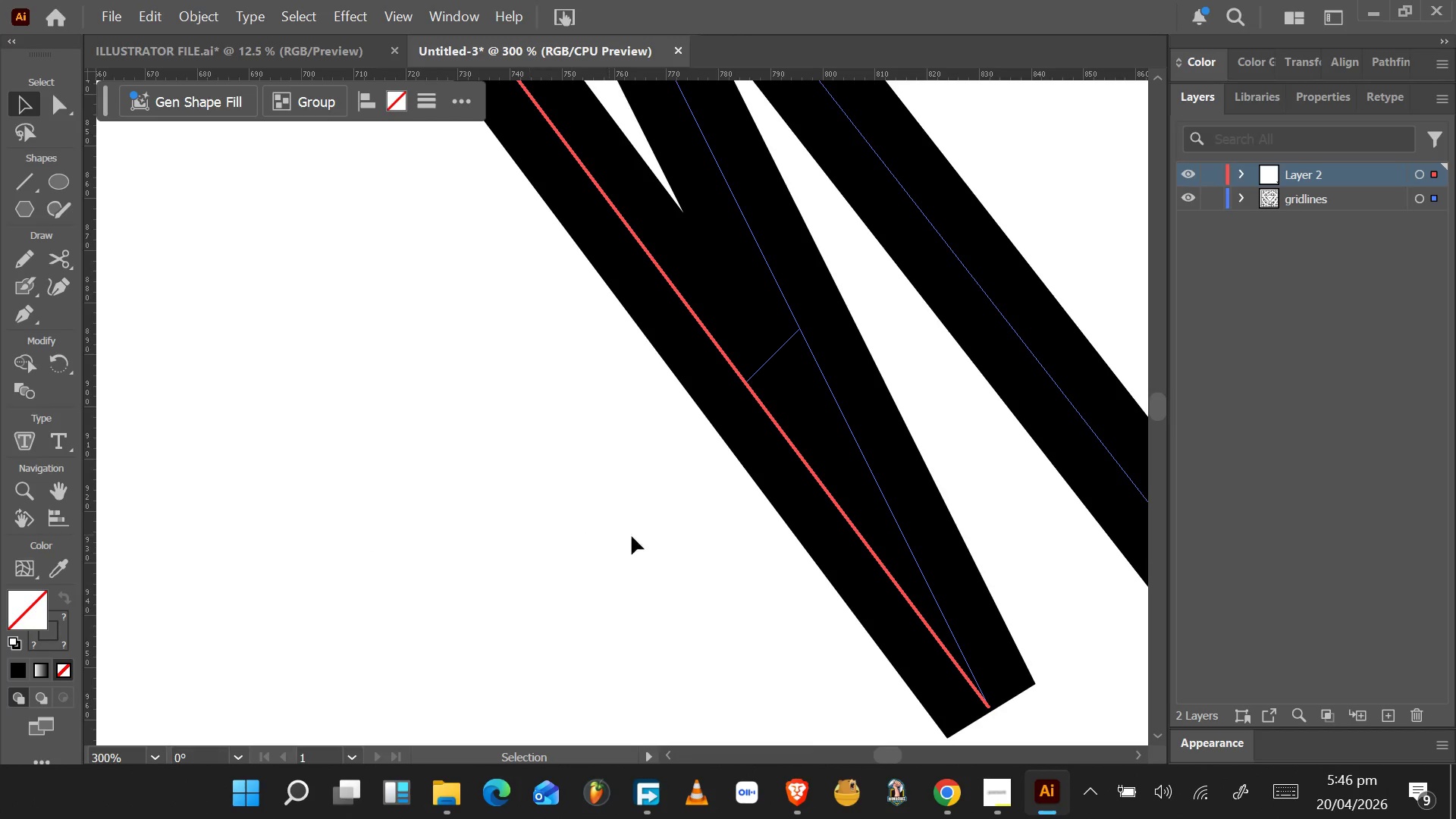 
left_click([52, 105])
 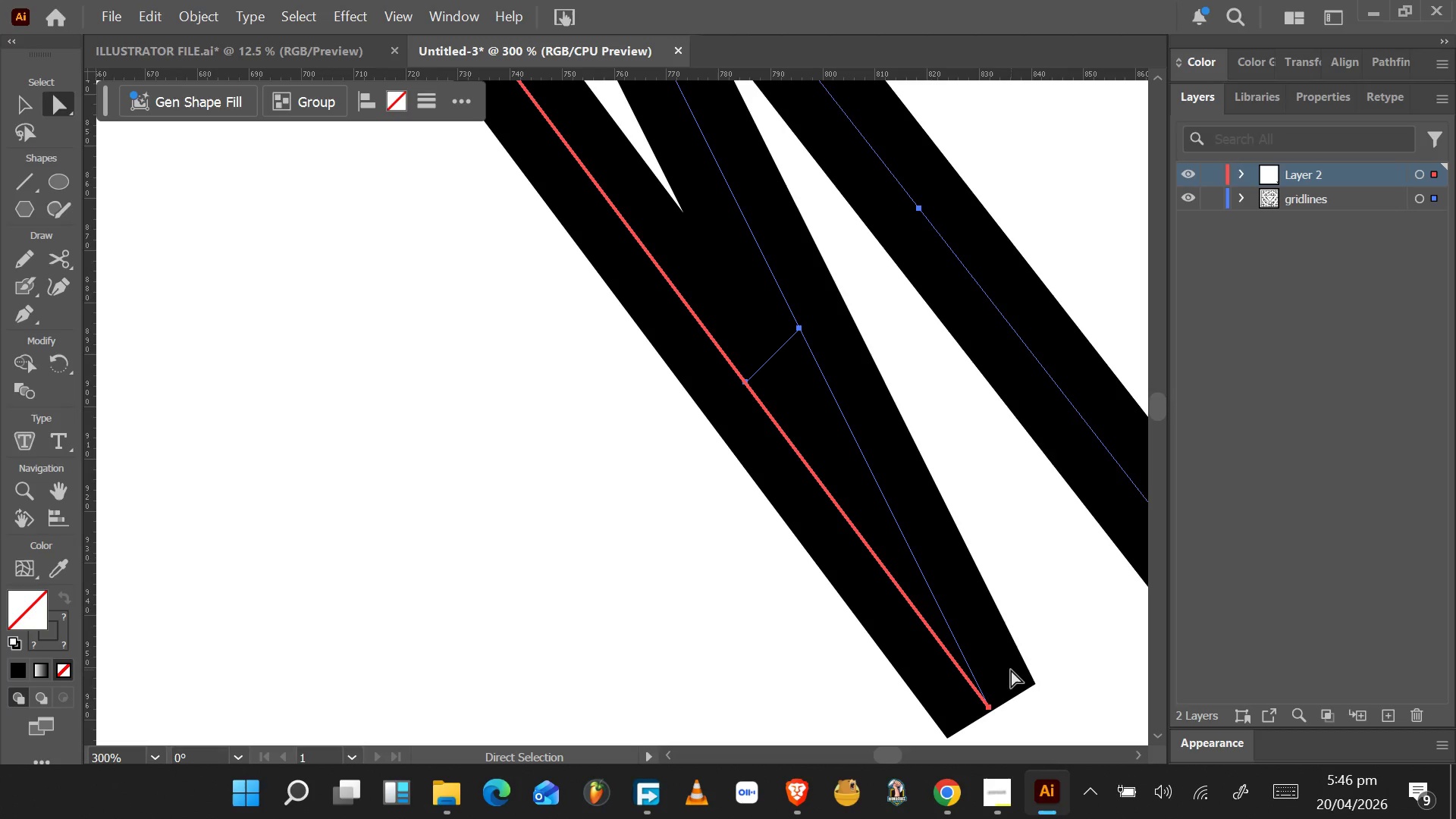 
scroll: coordinate [353, 547], scroll_direction: down, amount: 38.0
 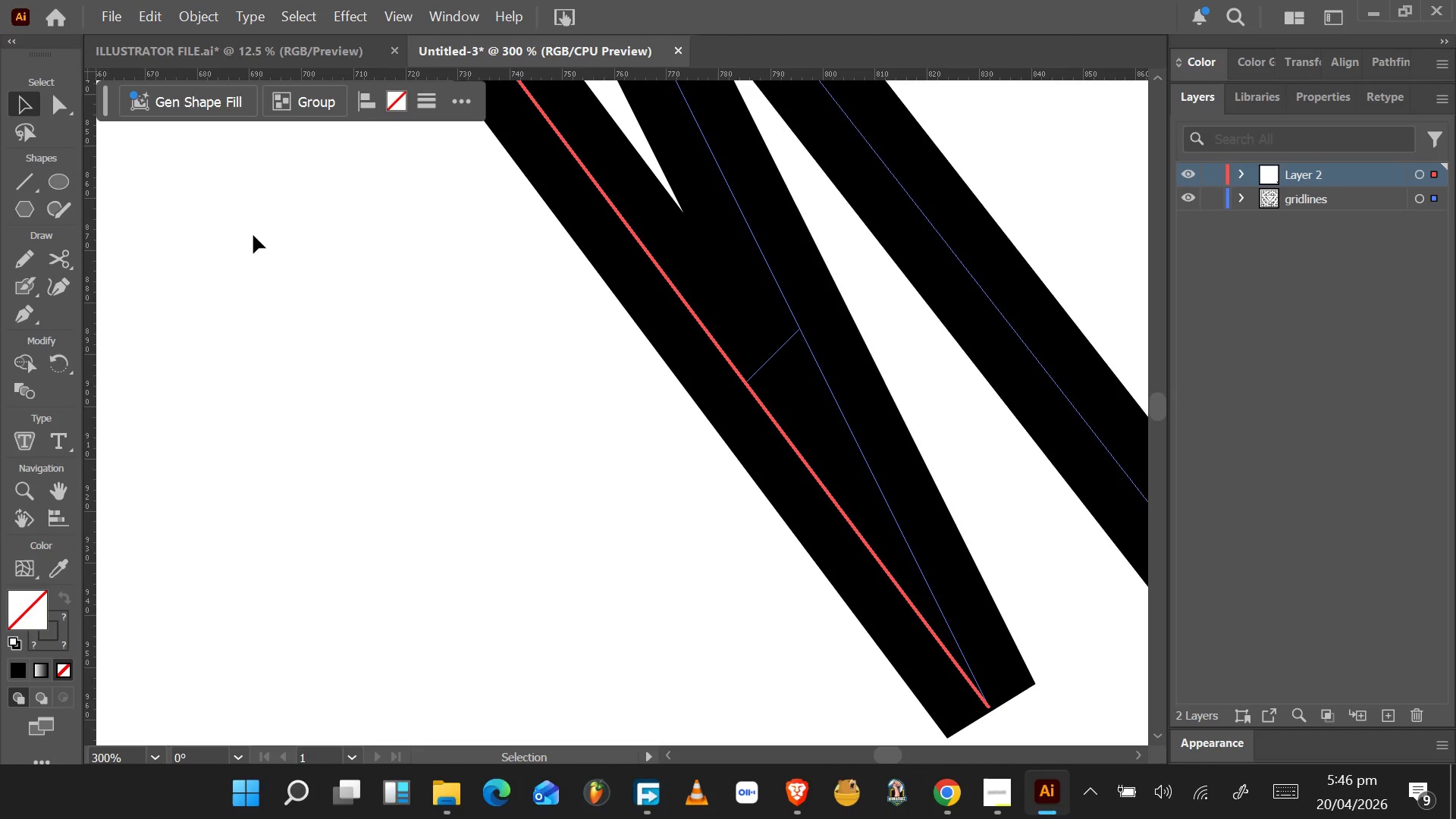 
key(BracketLeft)
 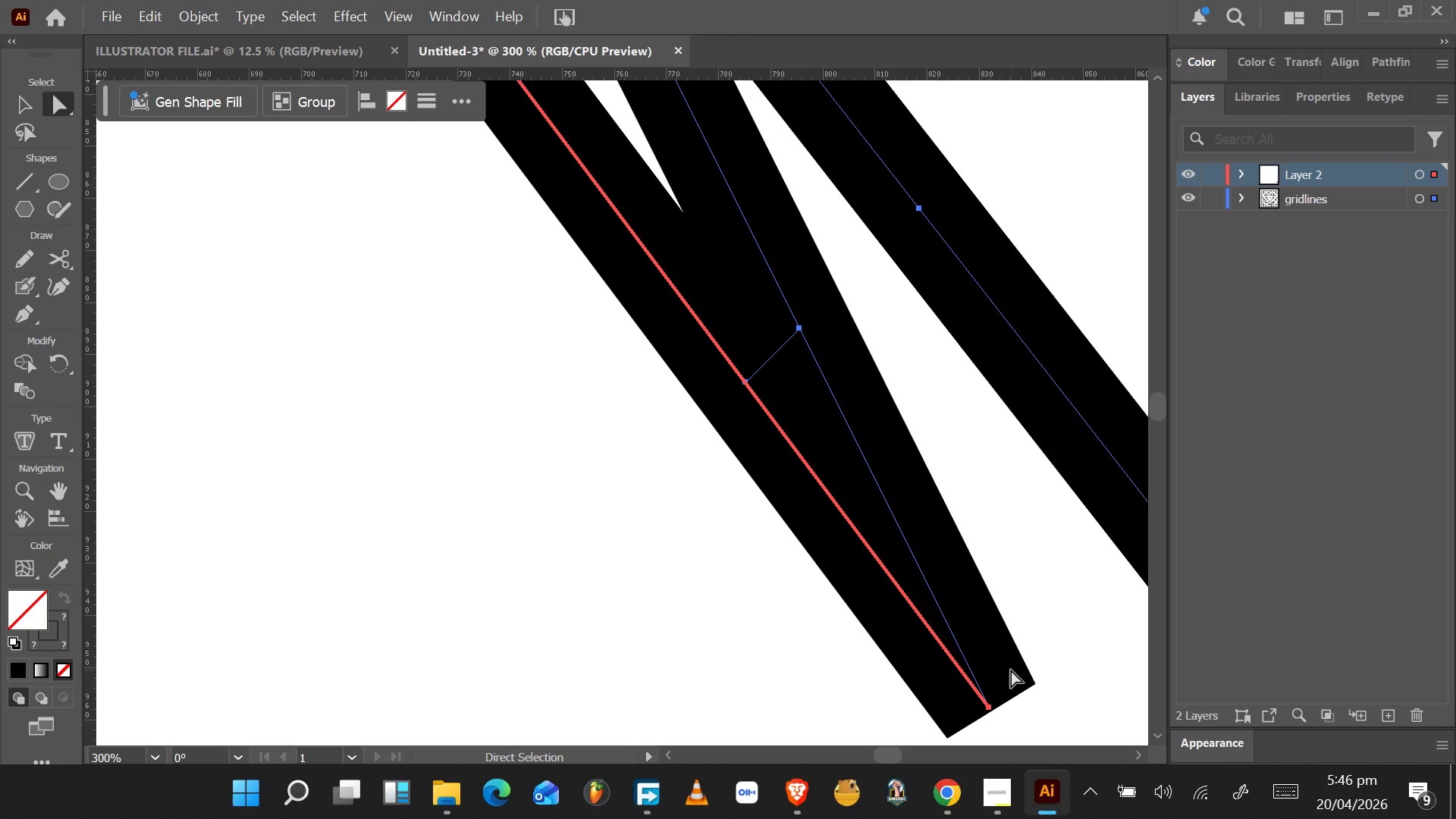 
key(P)
 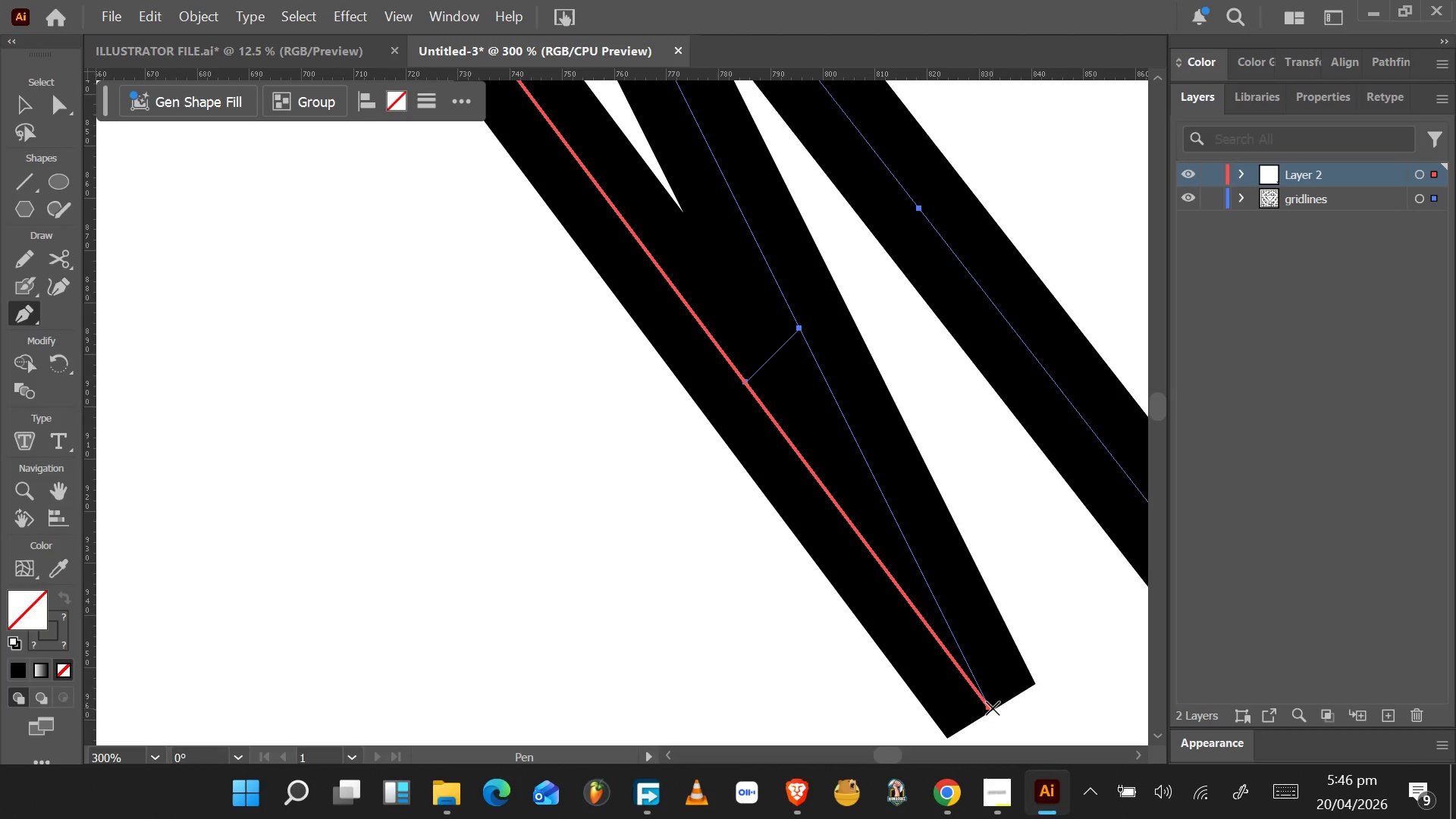 
left_click([990, 704])
 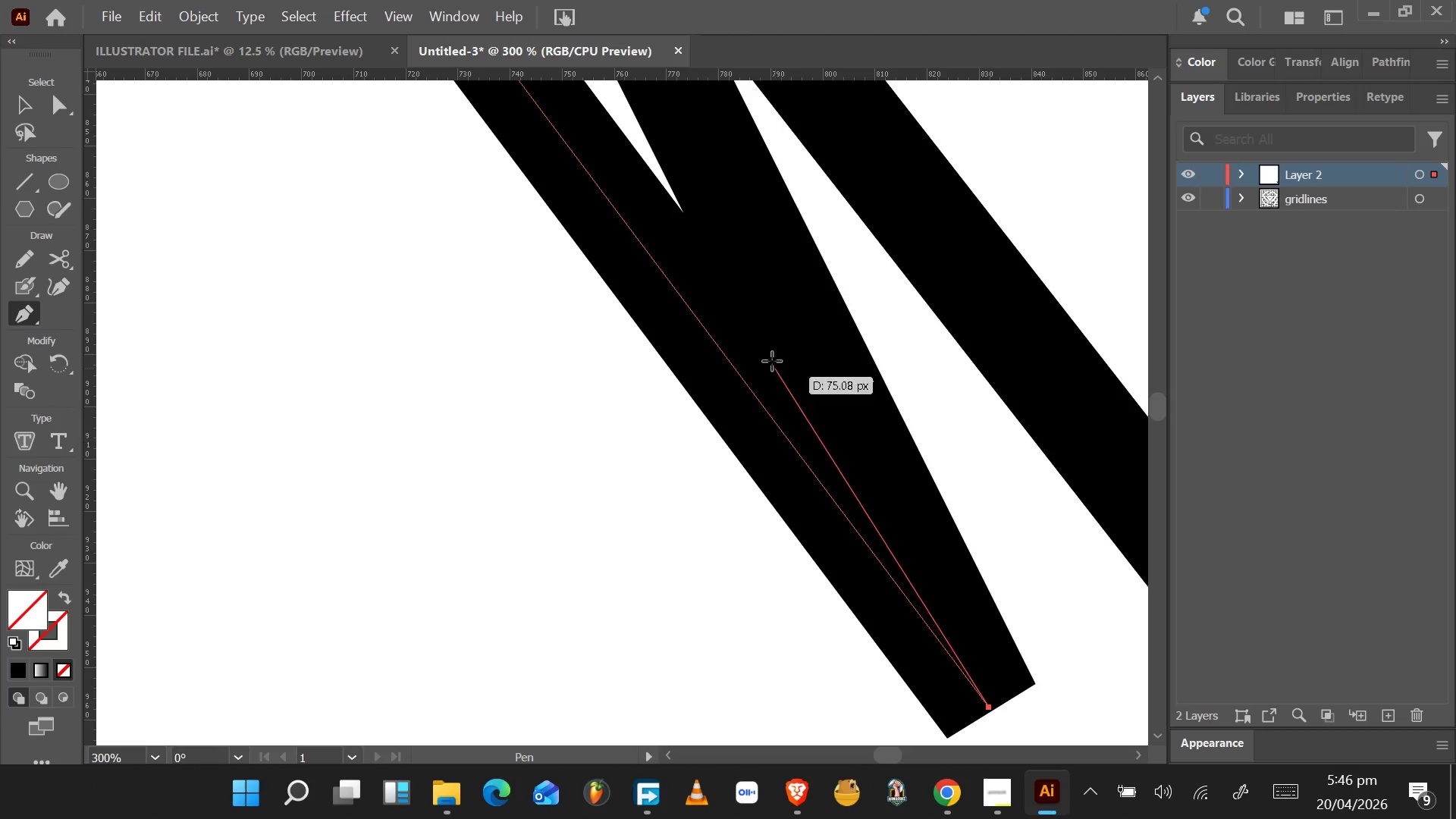 
scroll: coordinate [519, 187], scroll_direction: up, amount: 37.0
 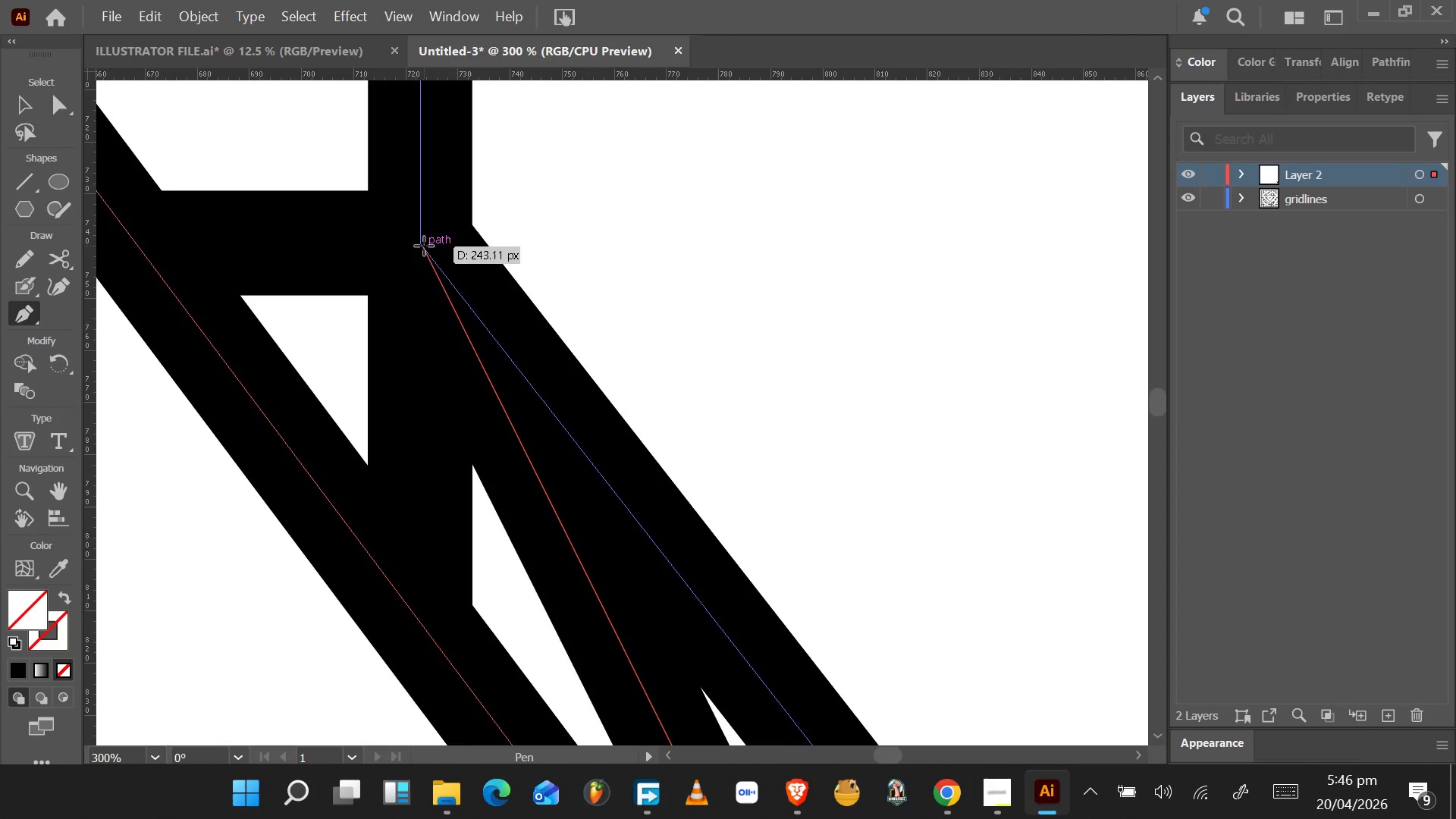 
left_click([421, 246])
 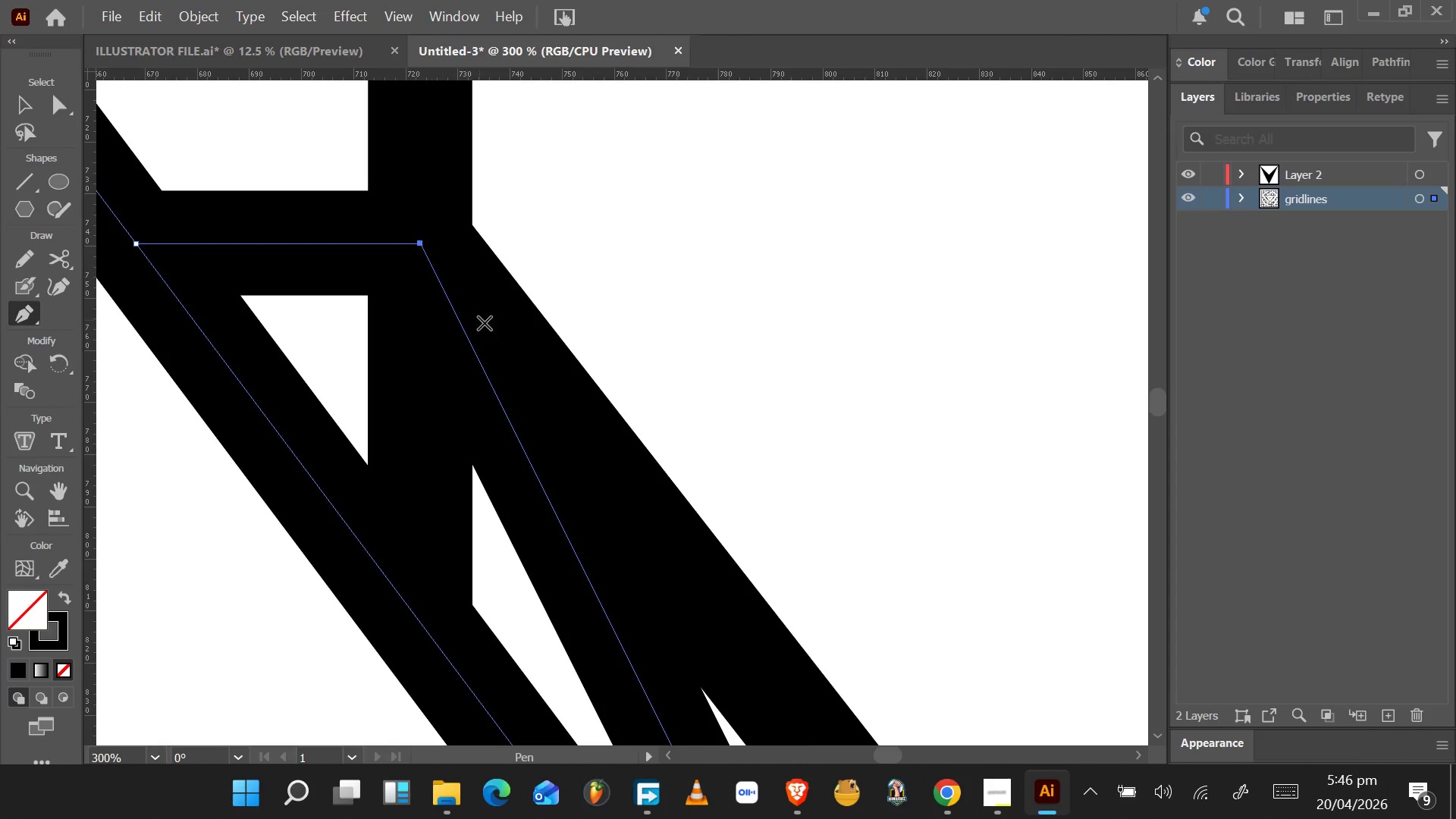 
scroll: coordinate [522, 344], scroll_direction: down, amount: 7.0
 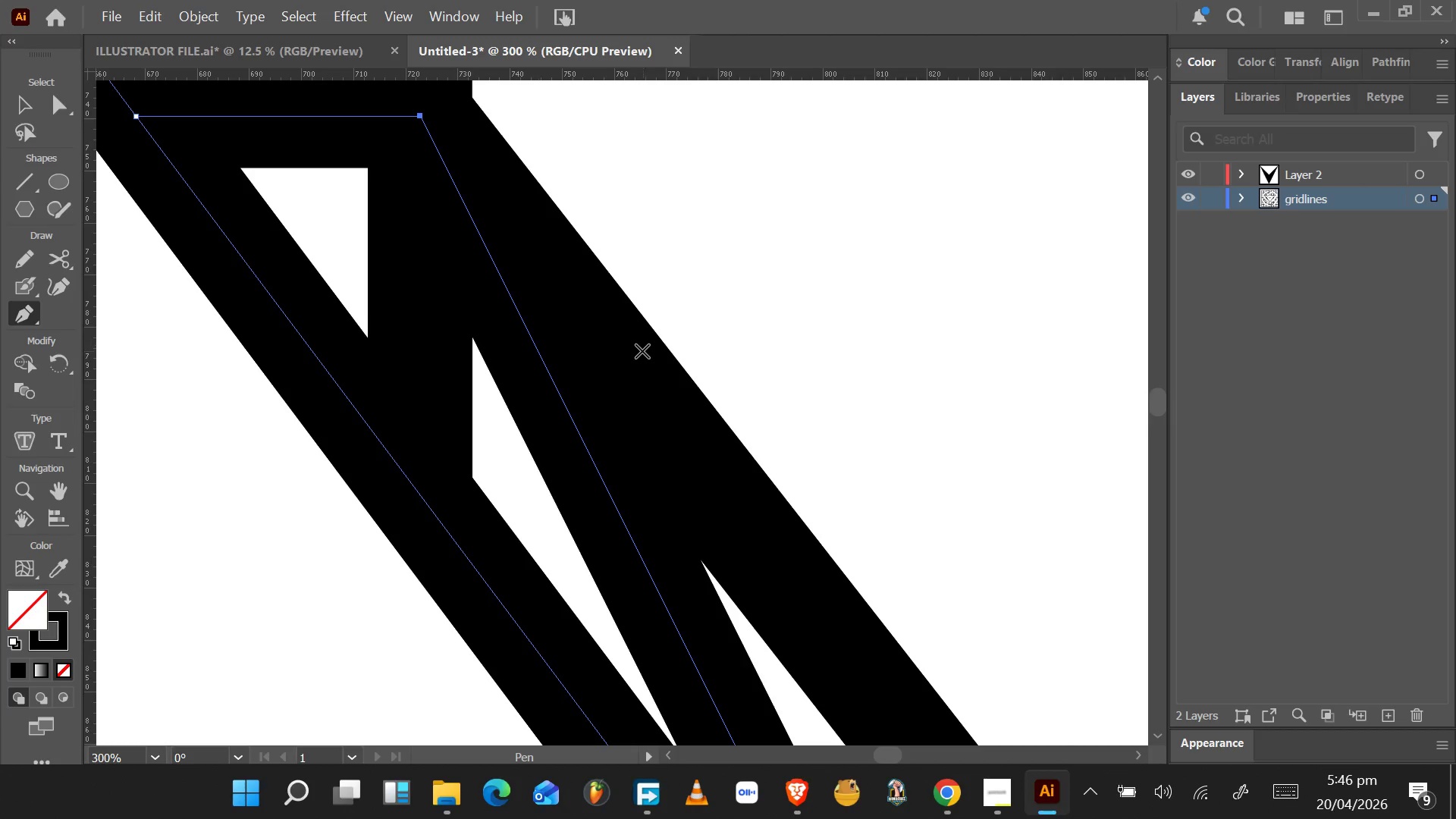 
scroll: coordinate [591, 323], scroll_direction: up, amount: 6.0
 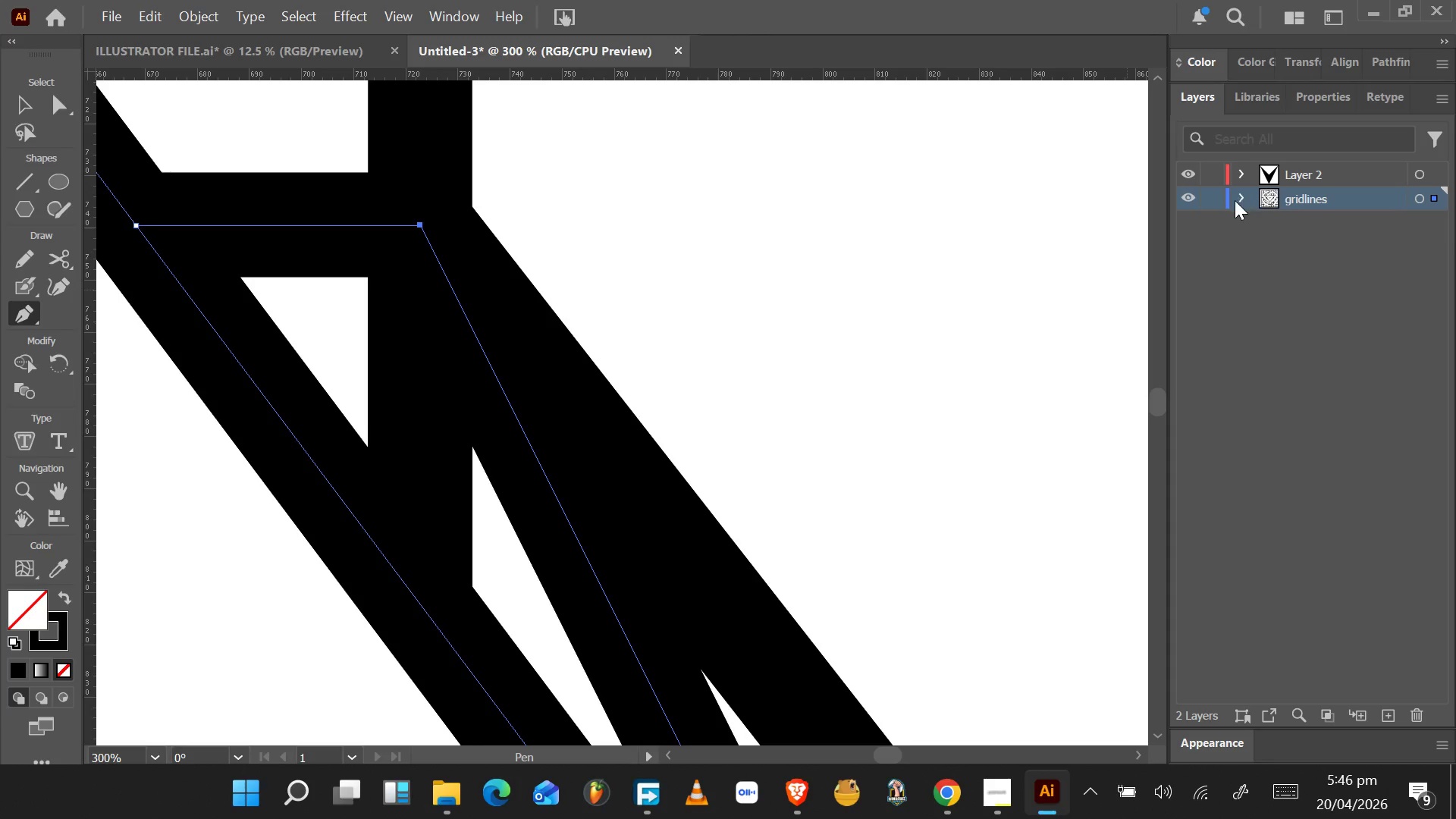 
left_click([1213, 197])
 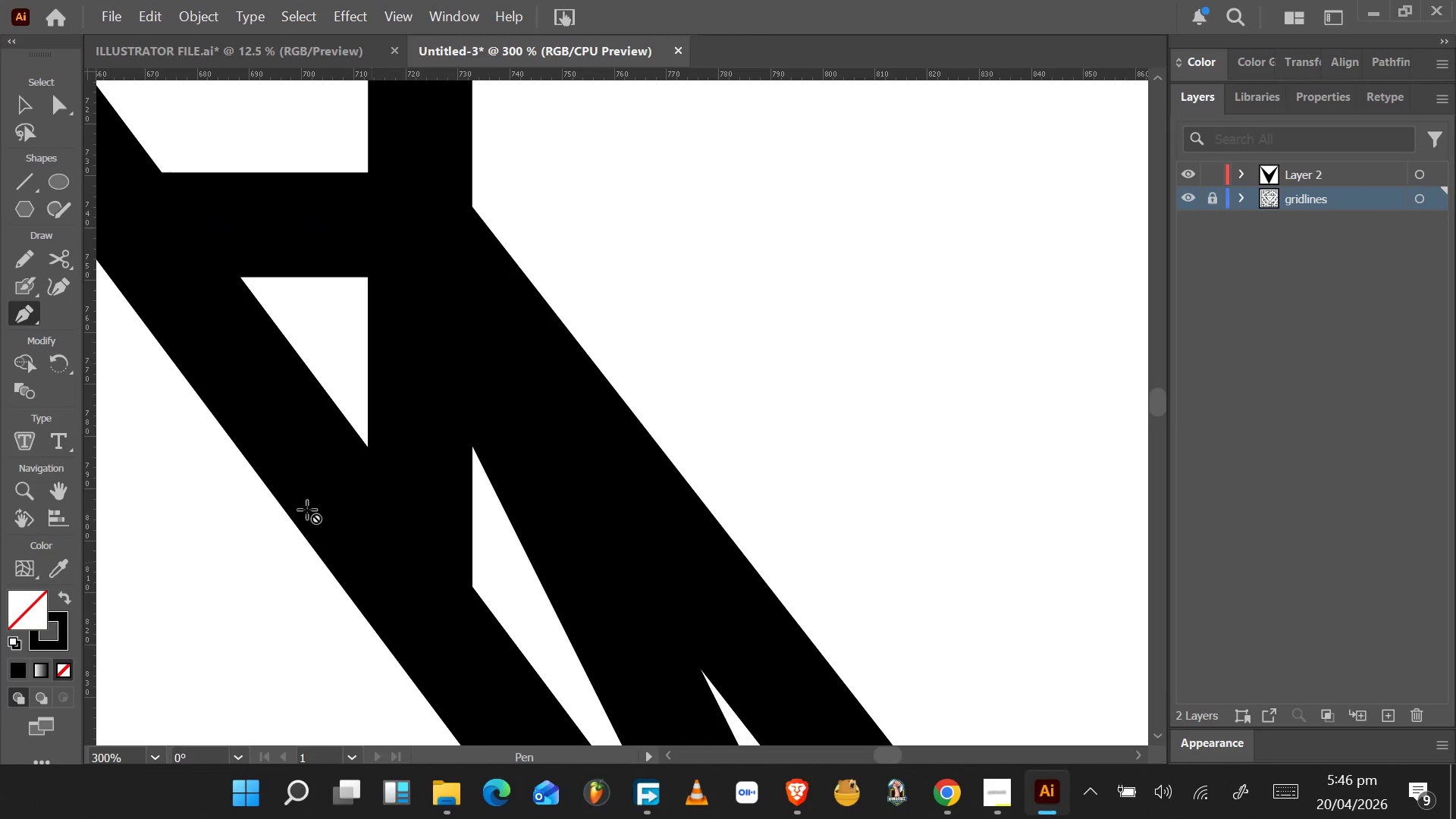 
left_click([14, 104])
 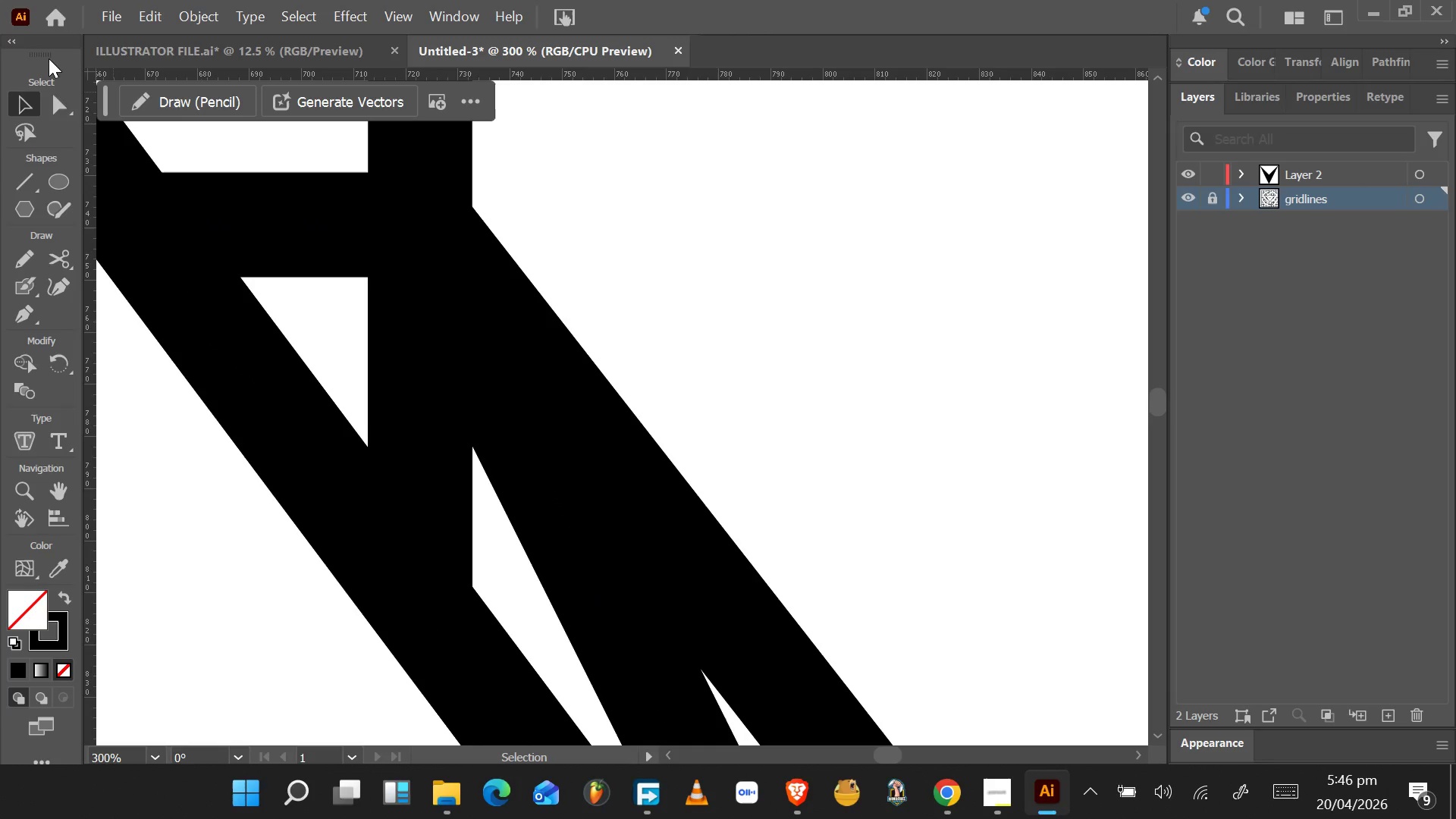 
left_click([60, 108])
 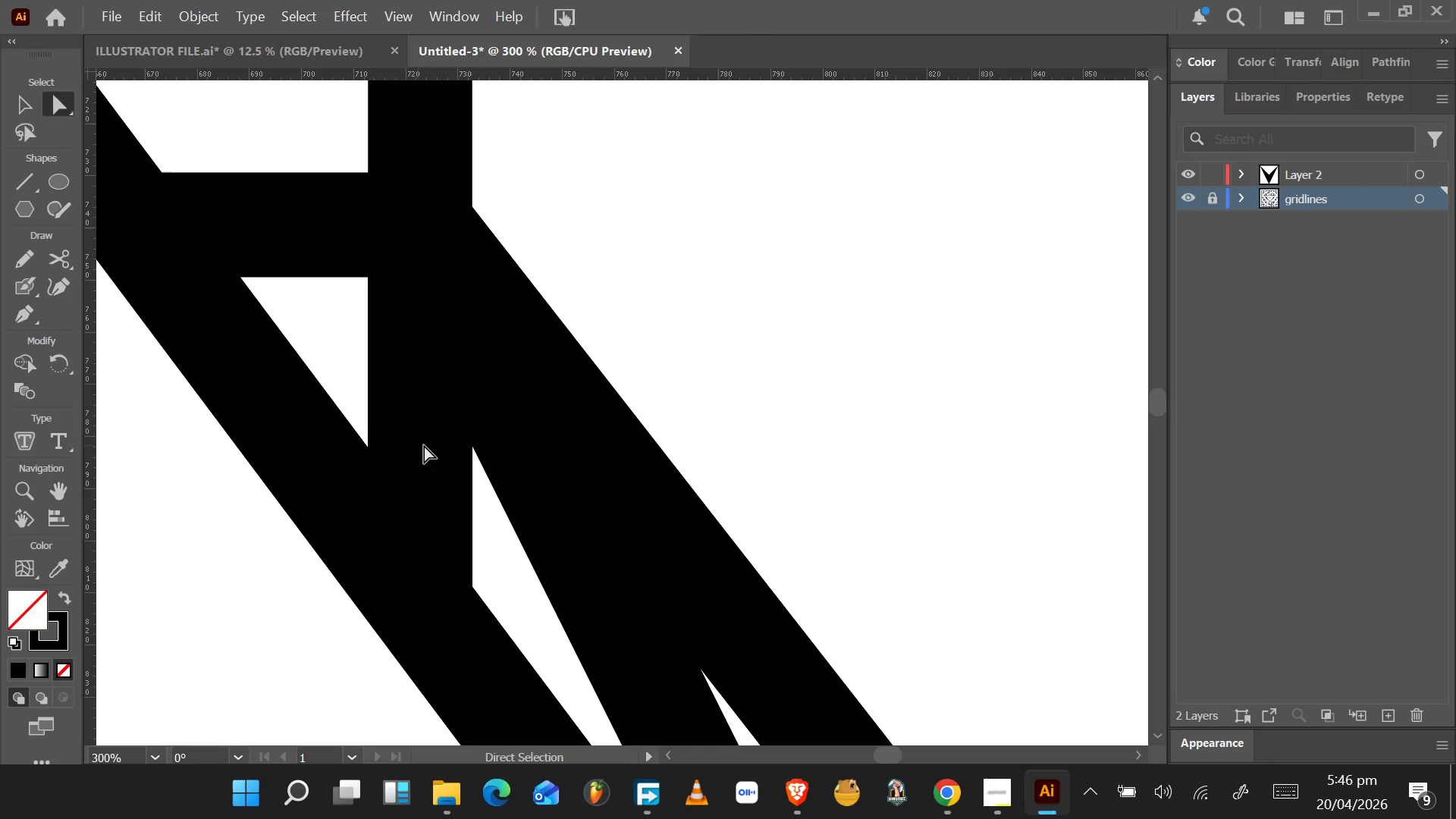 
left_click_drag(start_coordinate=[451, 453], to_coordinate=[370, 606])
 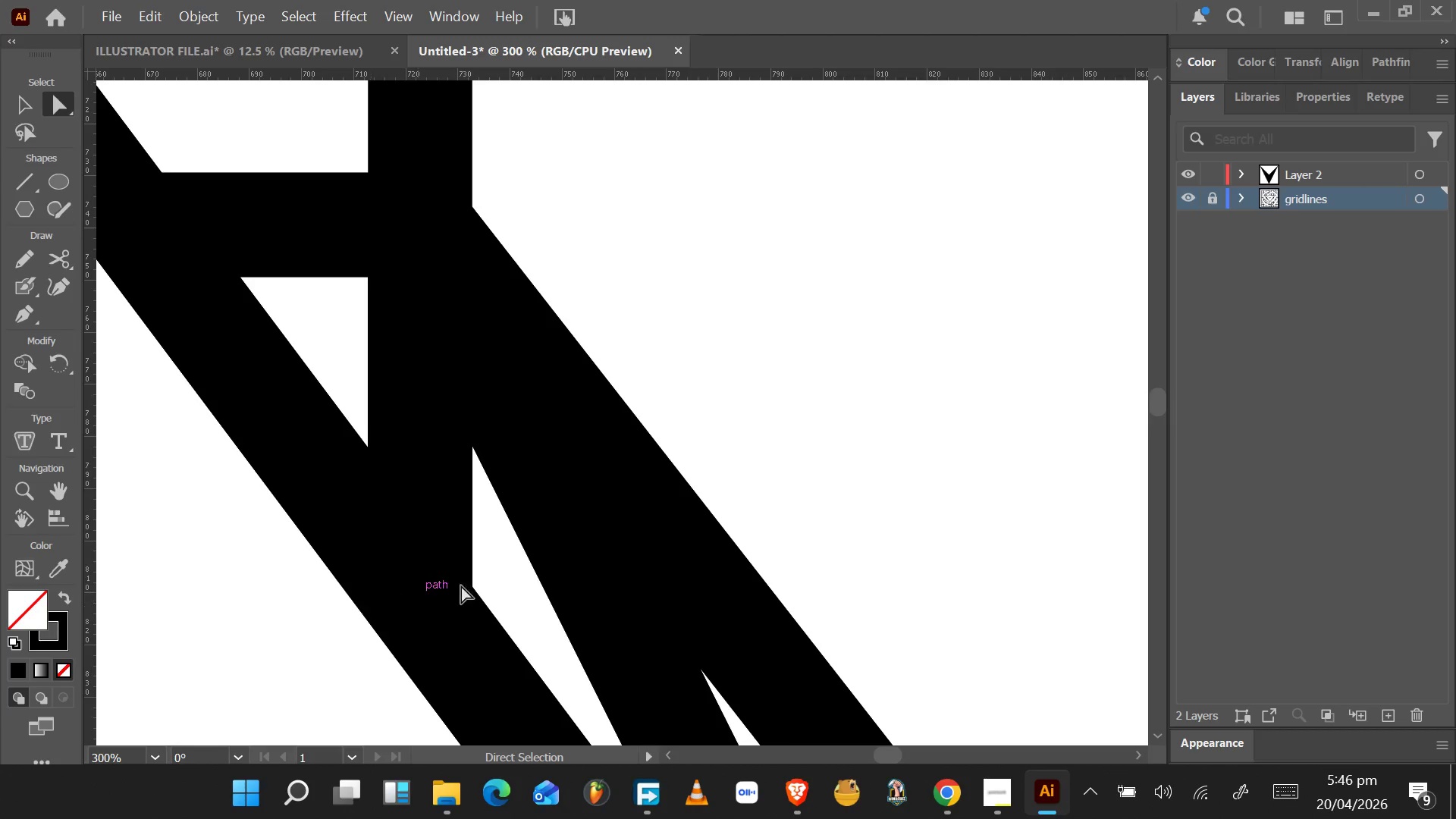 
left_click_drag(start_coordinate=[502, 579], to_coordinate=[334, 692])
 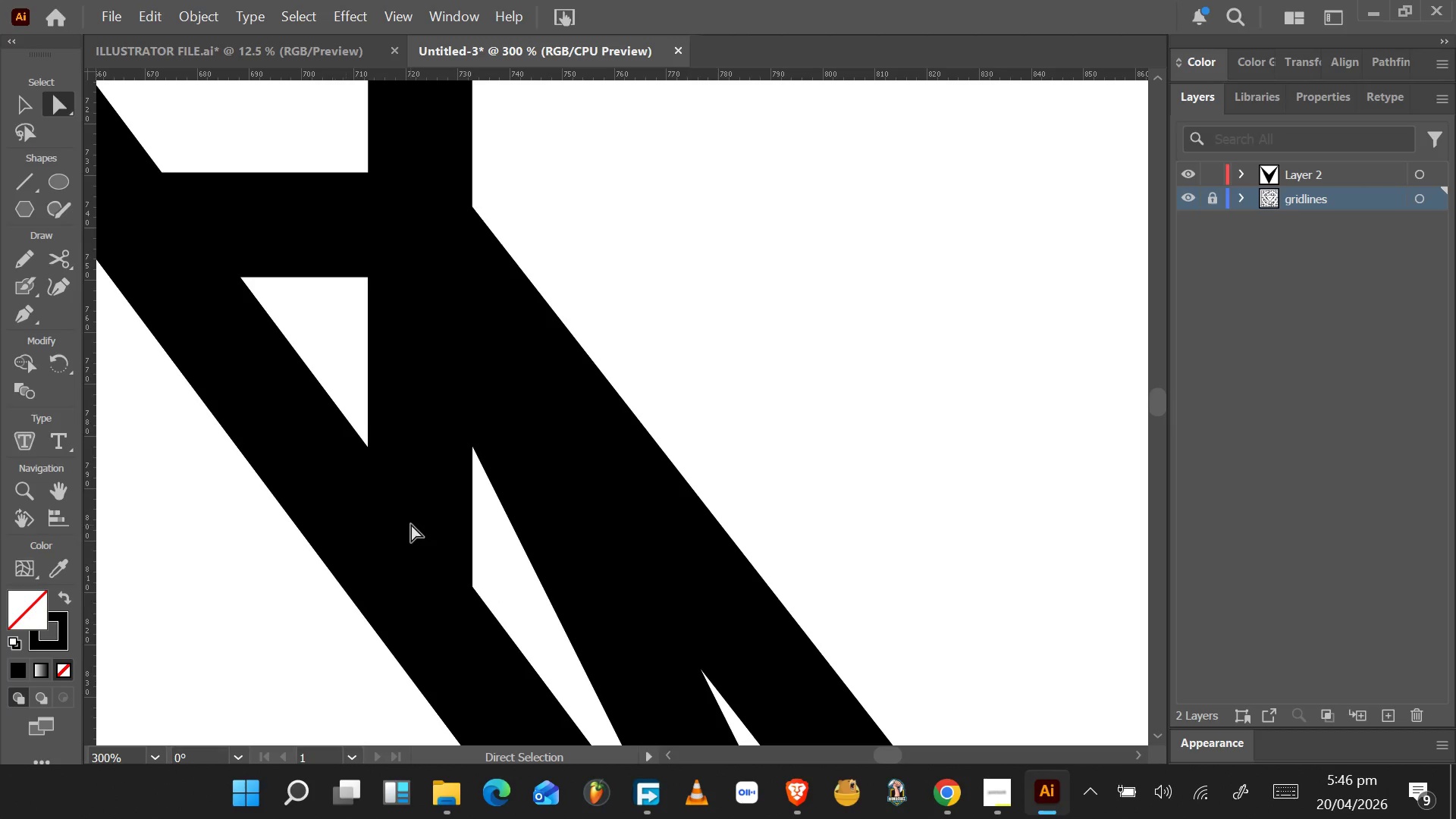 
left_click_drag(start_coordinate=[1058, 510], to_coordinate=[604, 591])
 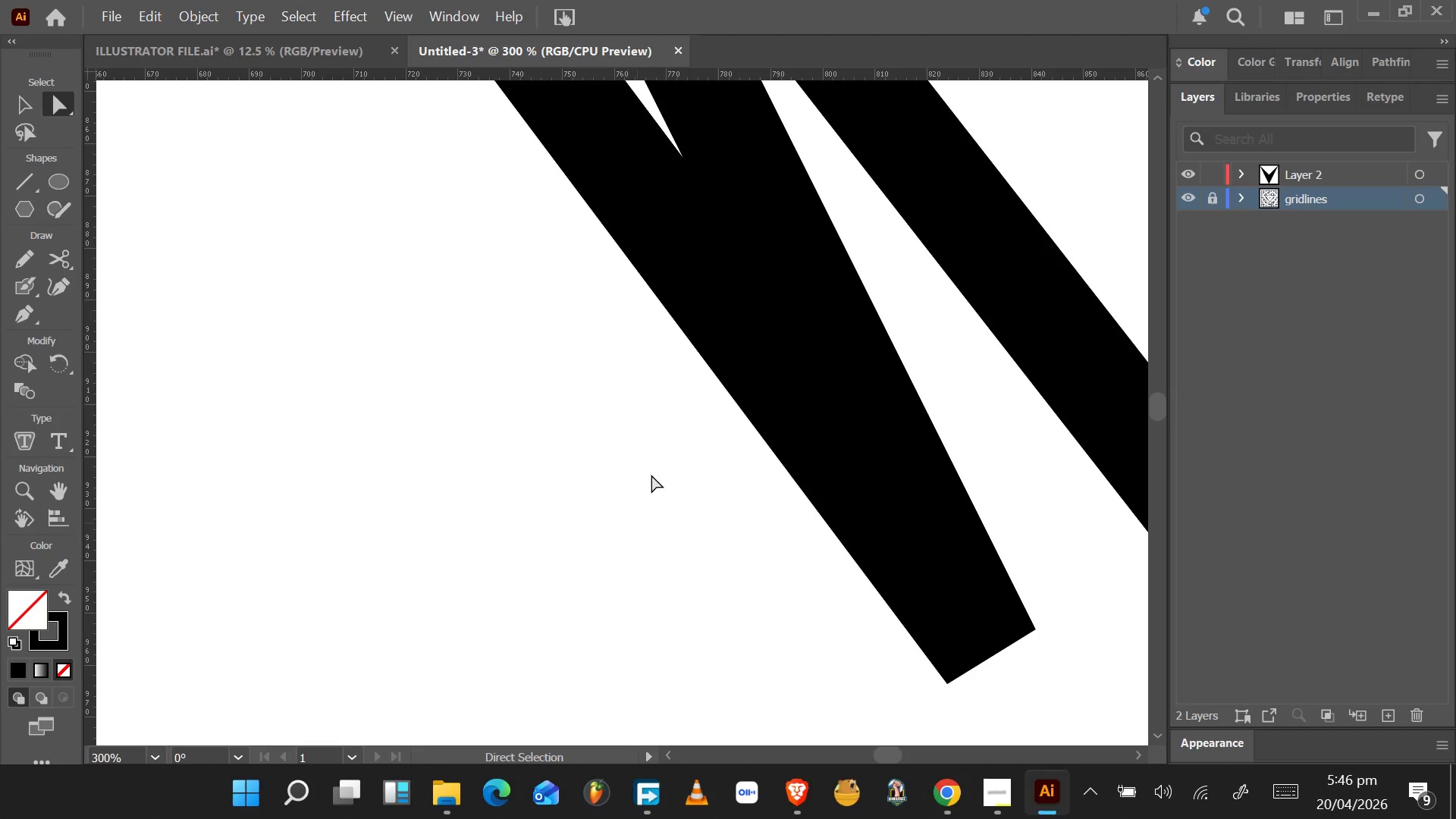 
left_click_drag(start_coordinate=[698, 328], to_coordinate=[804, 595])
 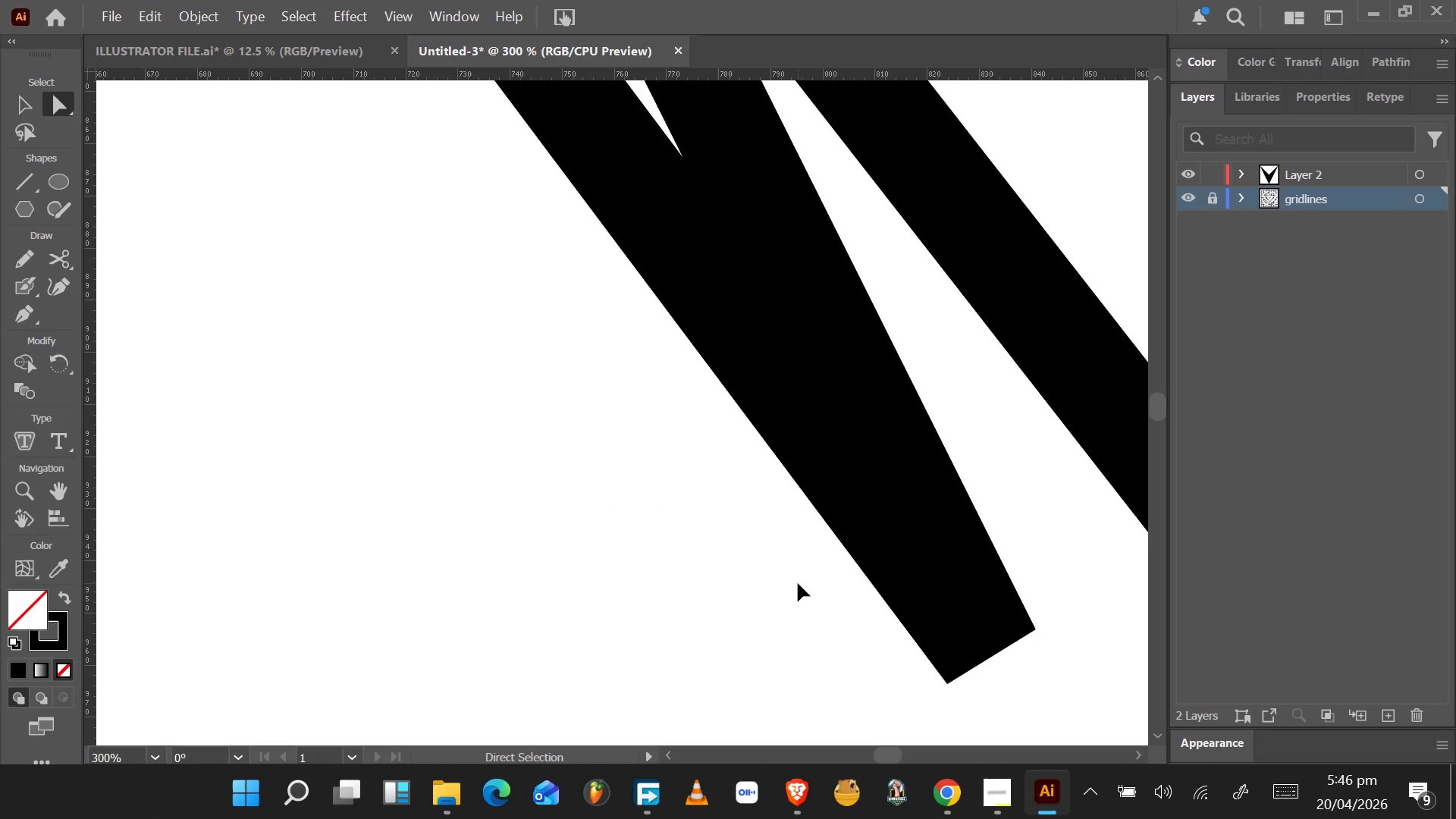 
key(Control+Z)
 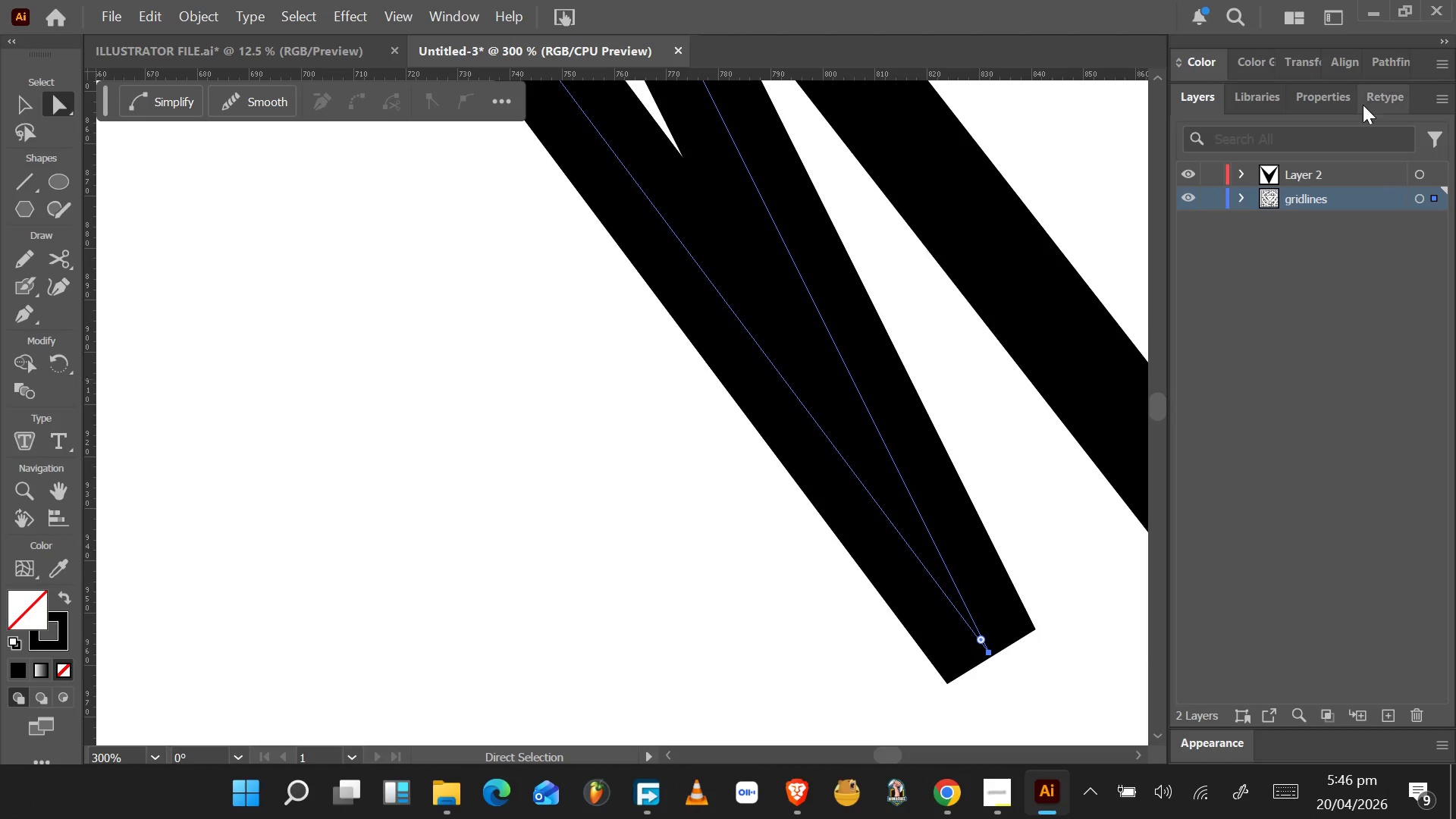 
scroll: coordinate [795, 587], scroll_direction: down, amount: 39.0
 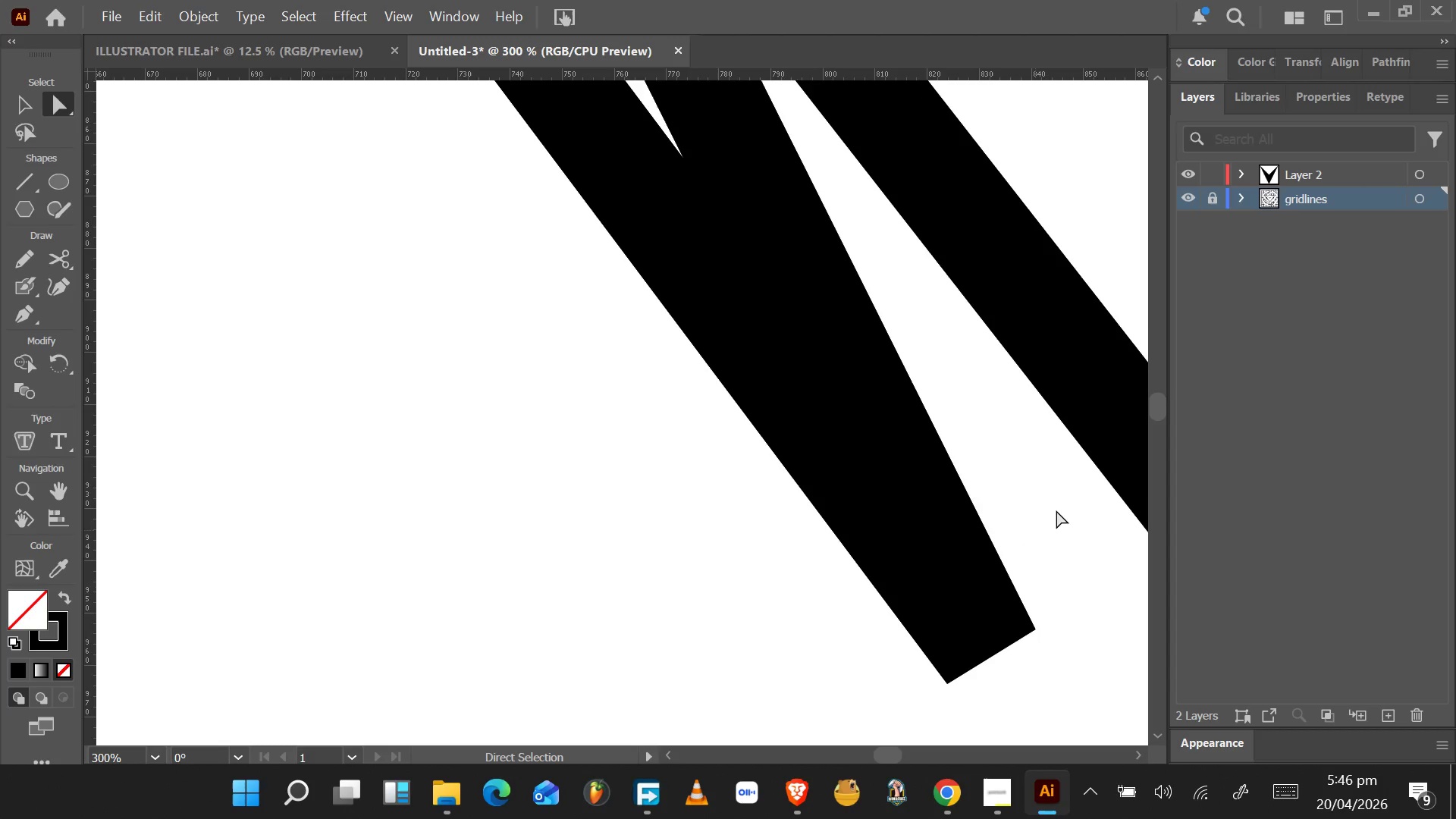 
left_click([1323, 175])
 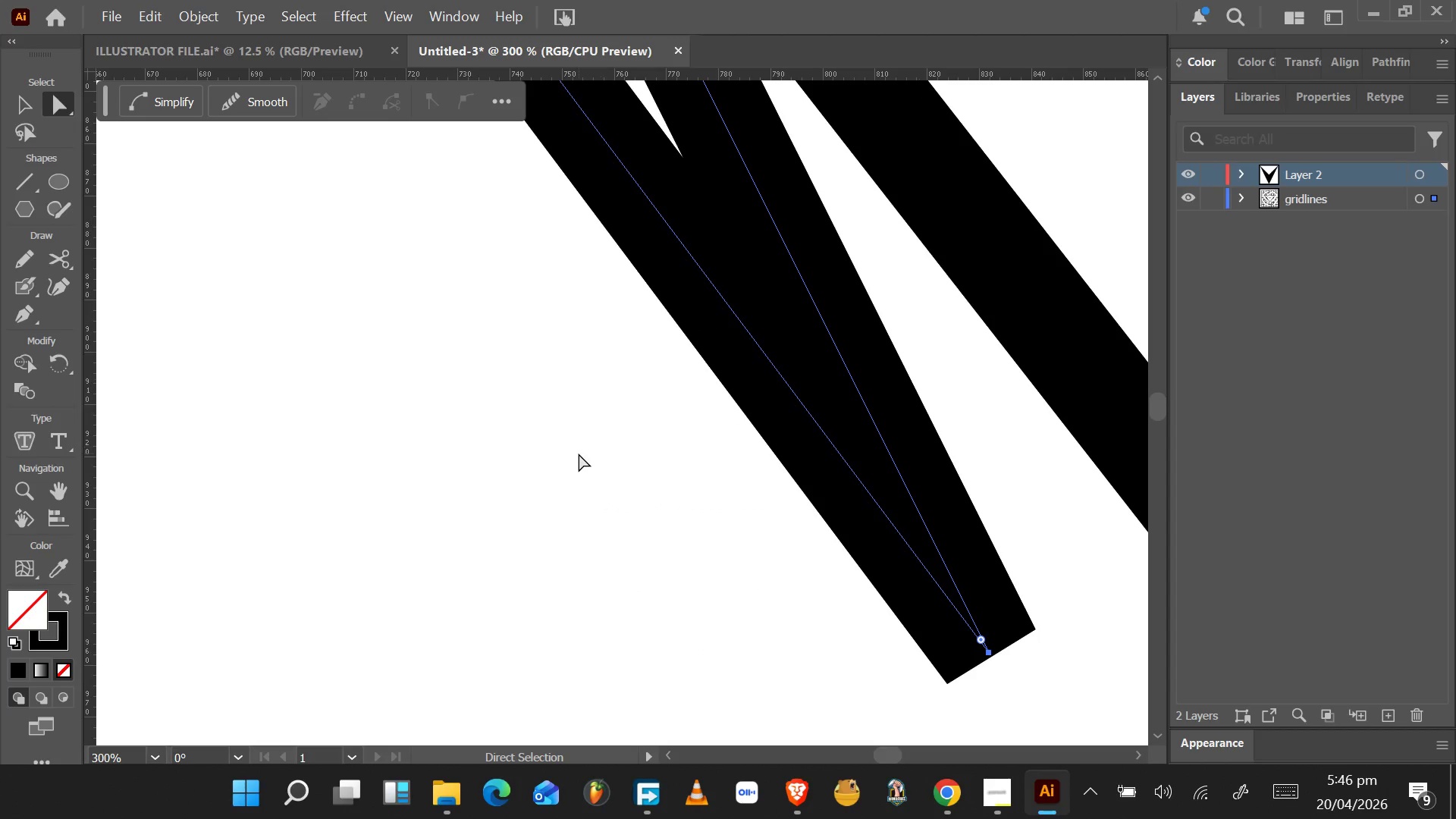 
left_click_drag(start_coordinate=[551, 459], to_coordinate=[785, 20])
 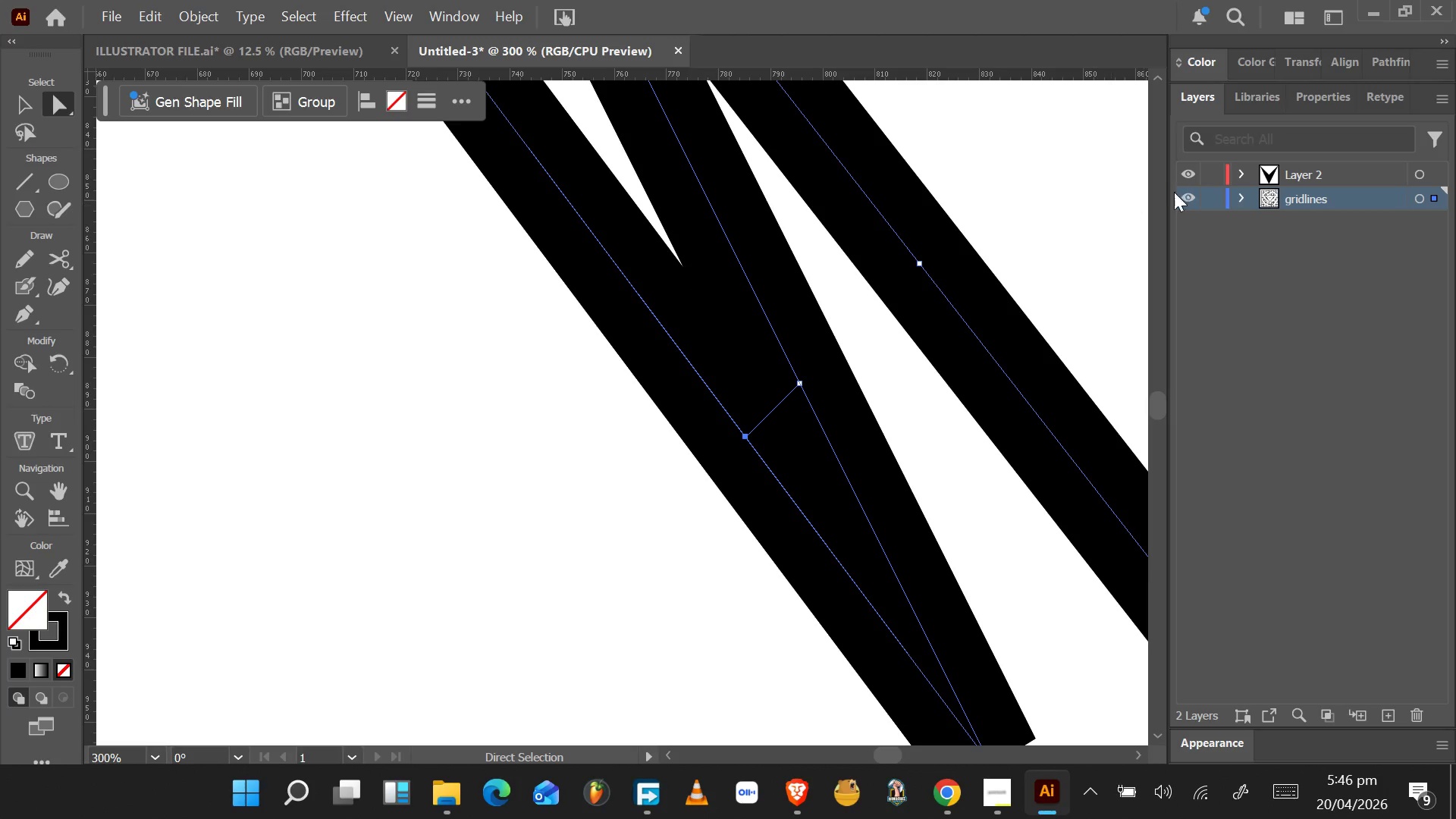 
left_click([1212, 195])
 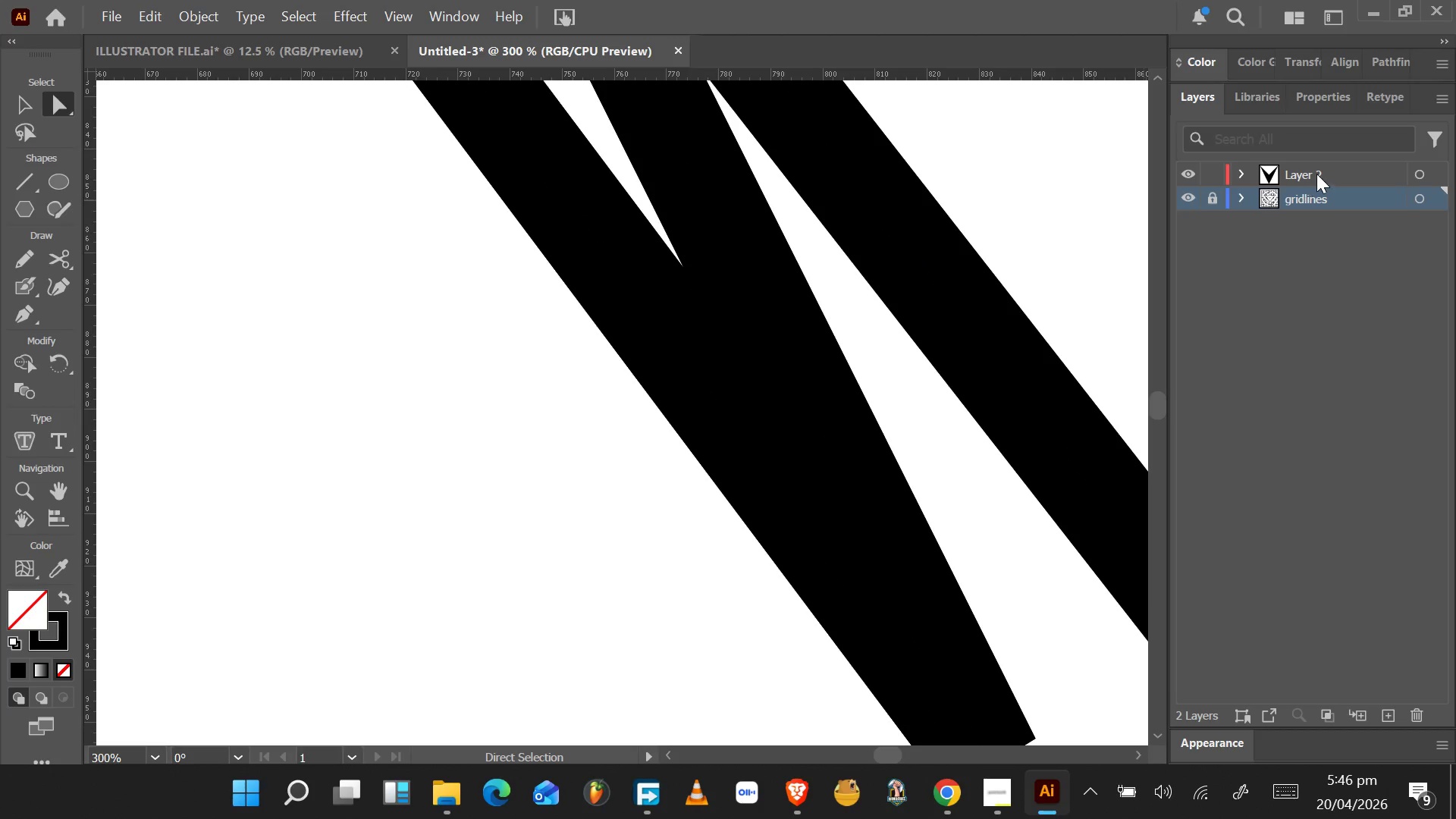 
left_click([1316, 173])
 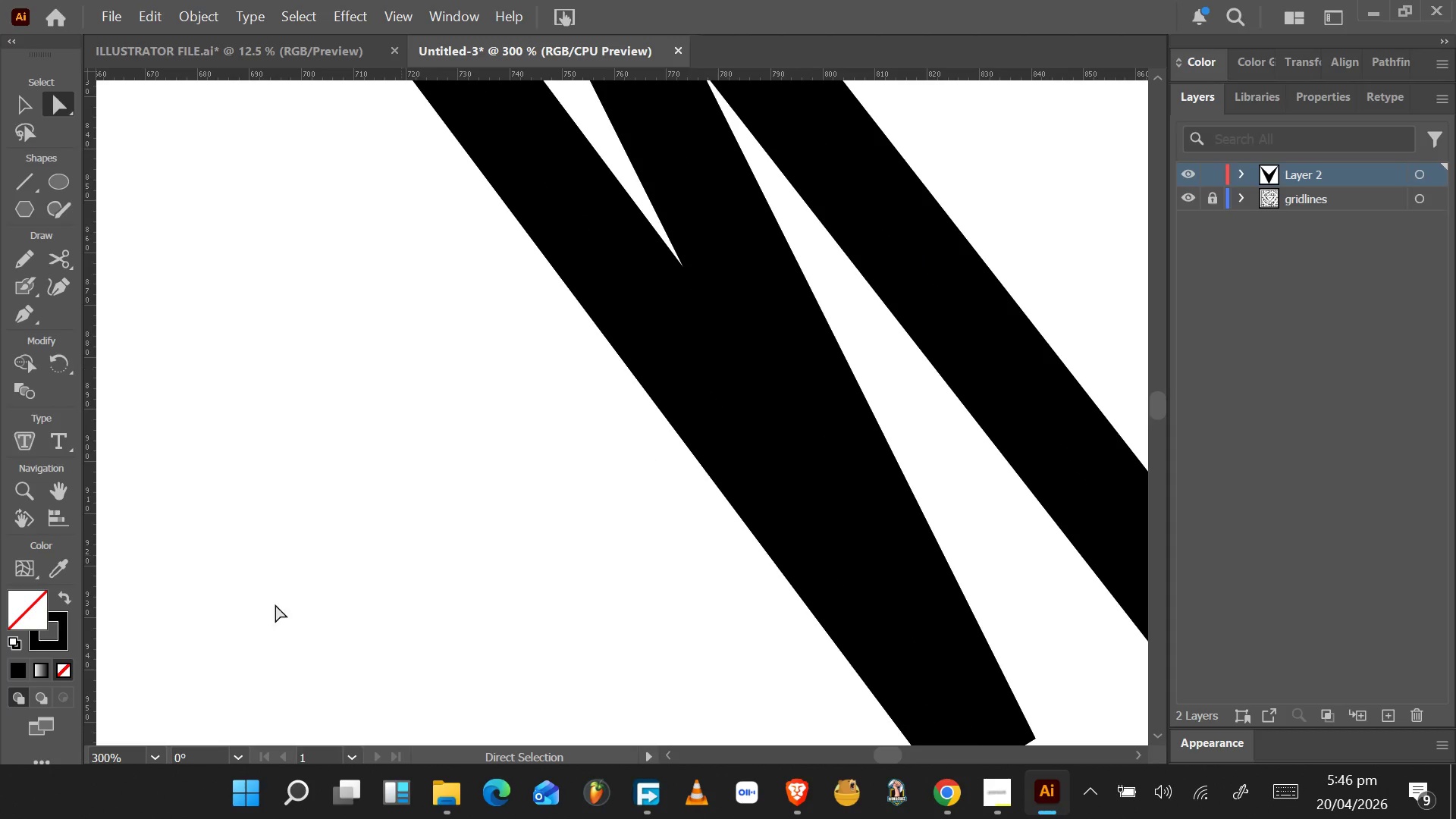 
left_click_drag(start_coordinate=[140, 659], to_coordinate=[893, 204])
 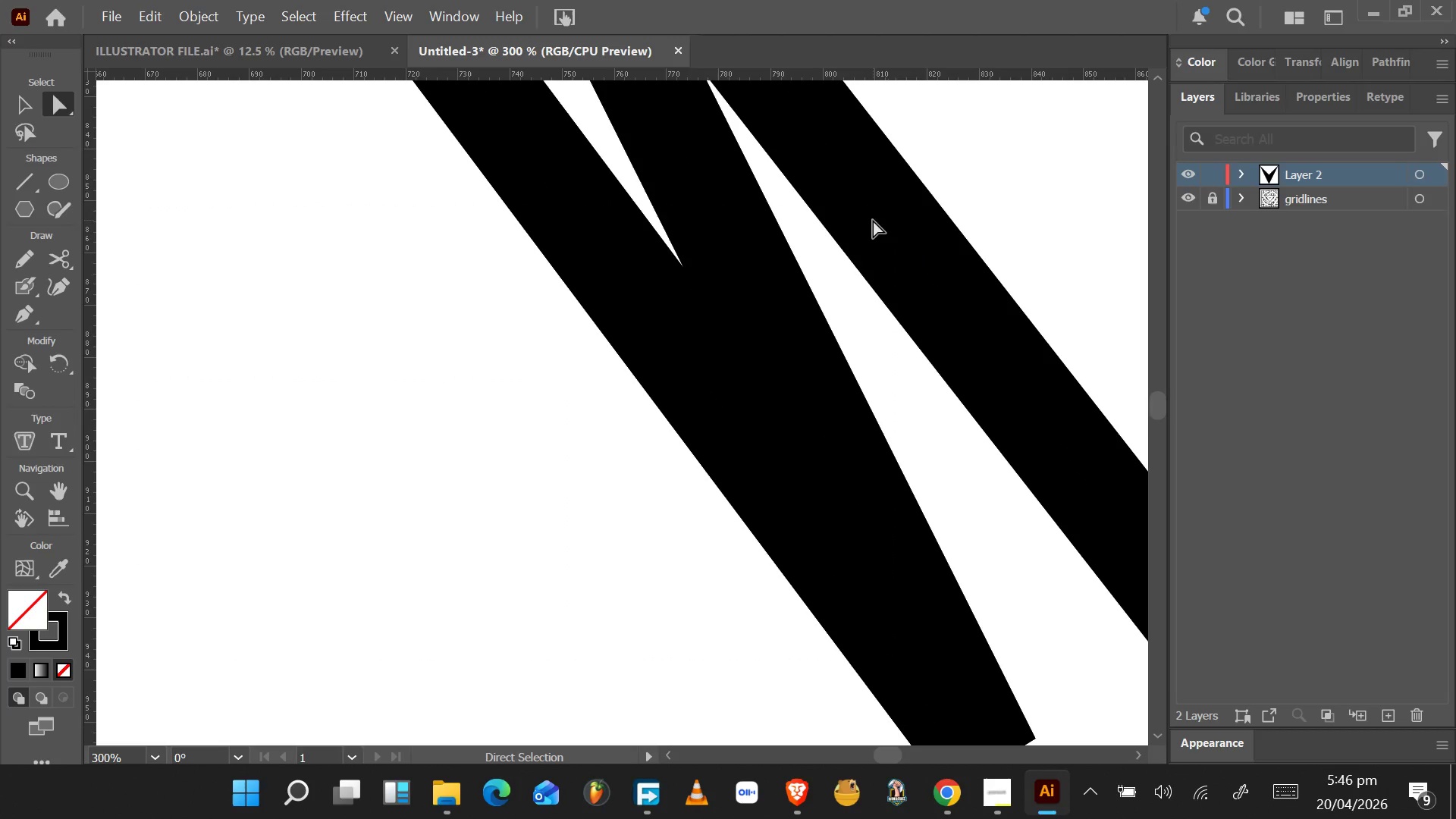 
key(Control+Z)
 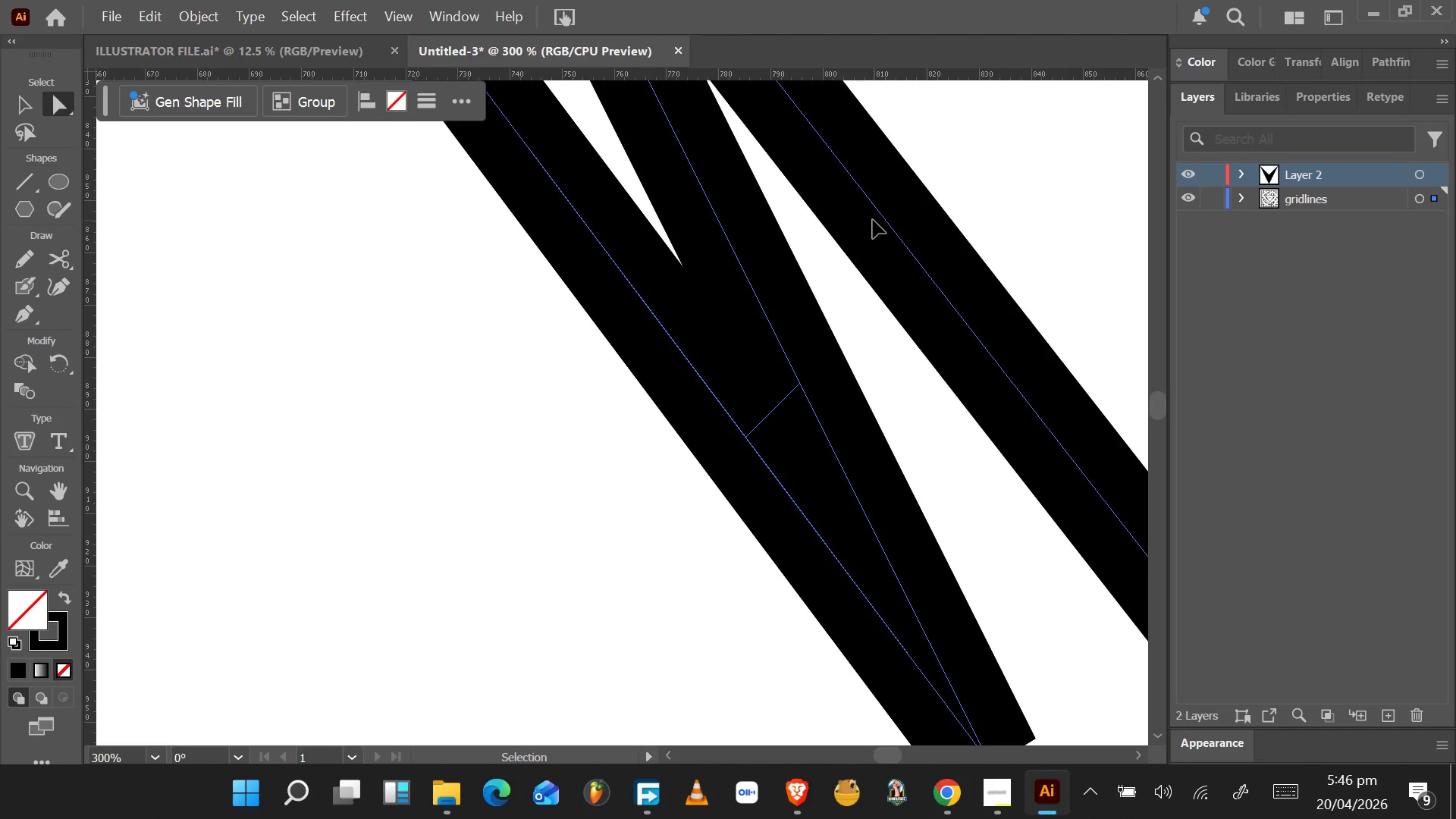 
key(Control+Z)
 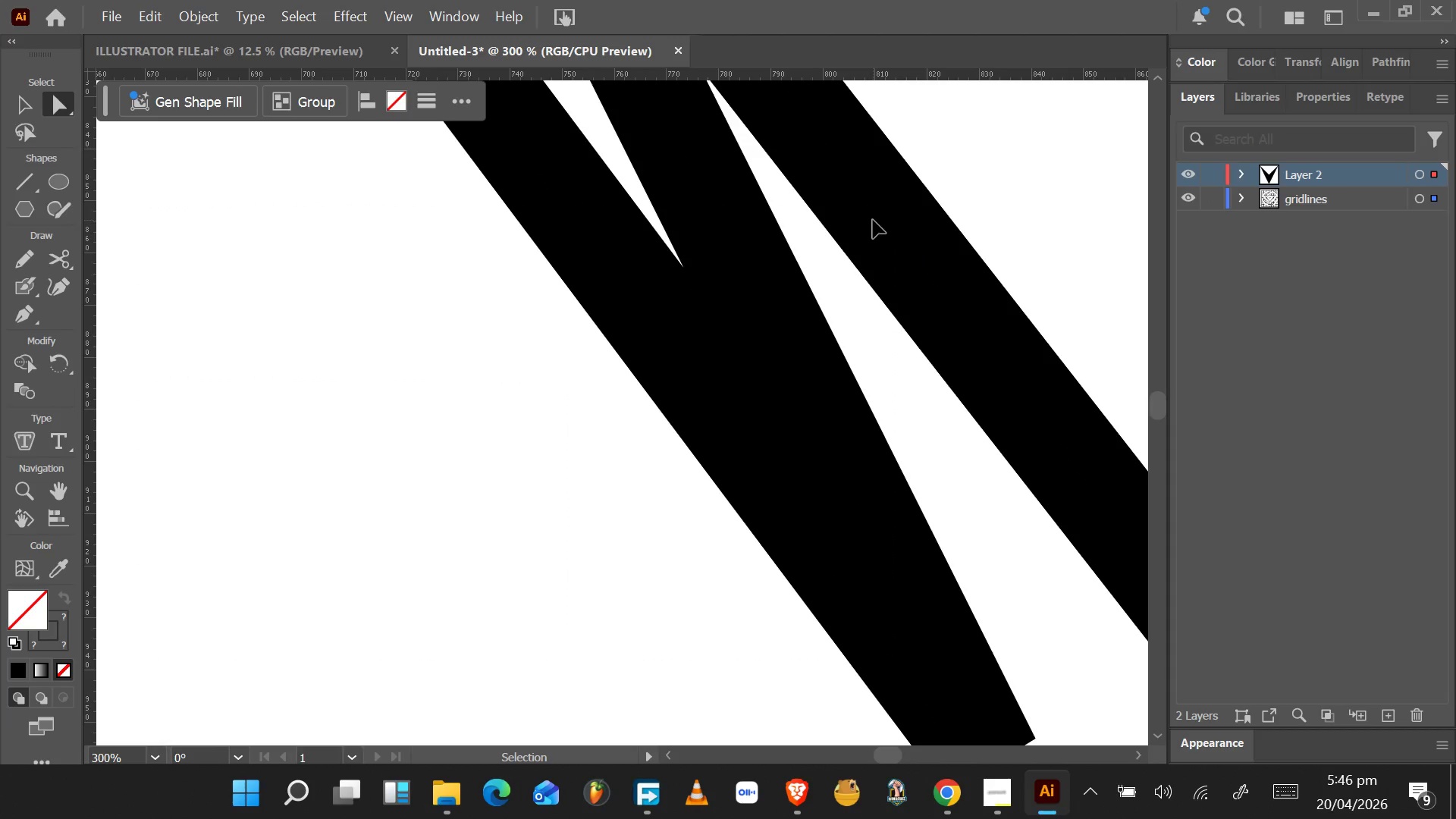 
key(Control+Z)
 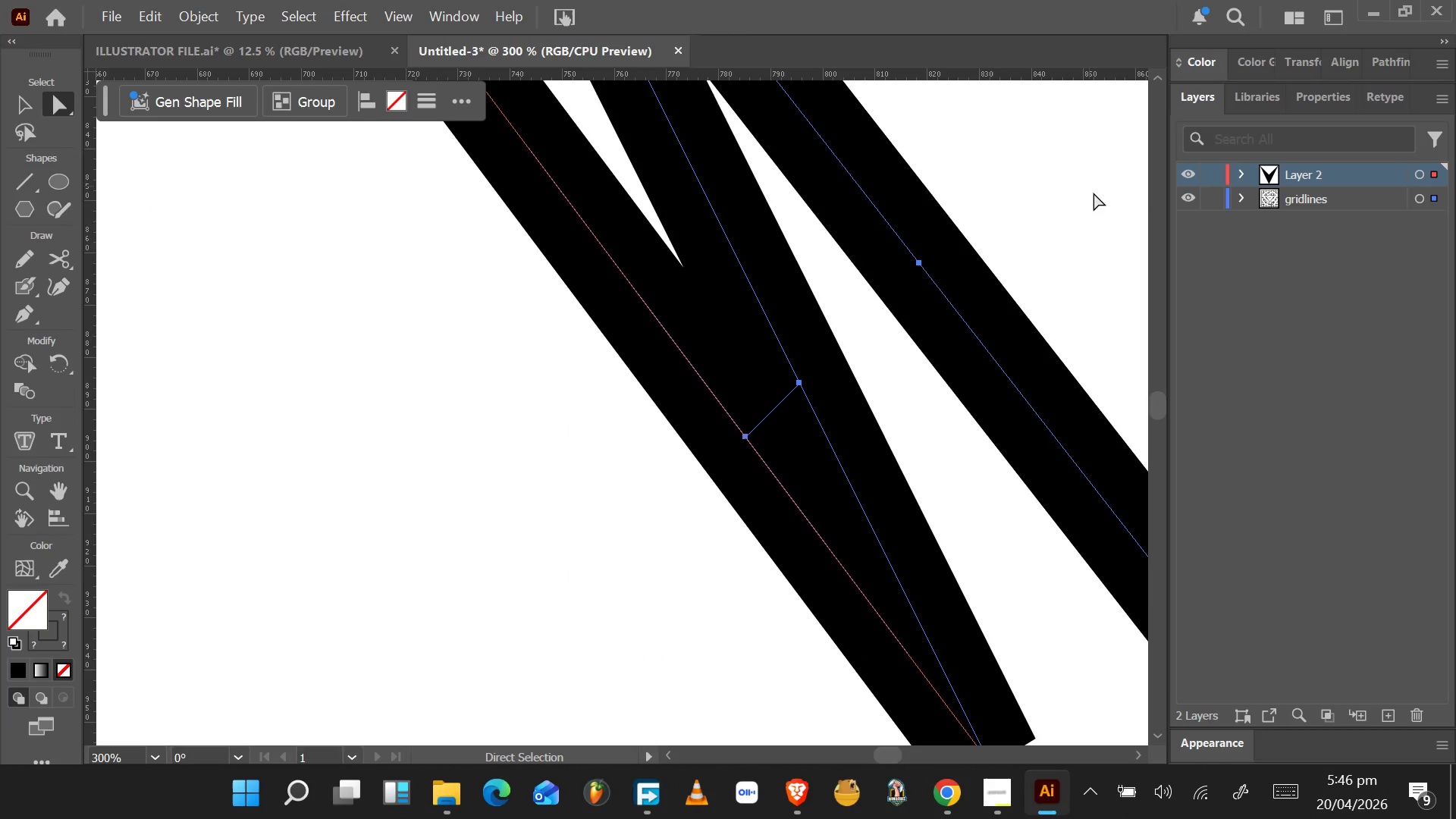 
left_click([1210, 198])
 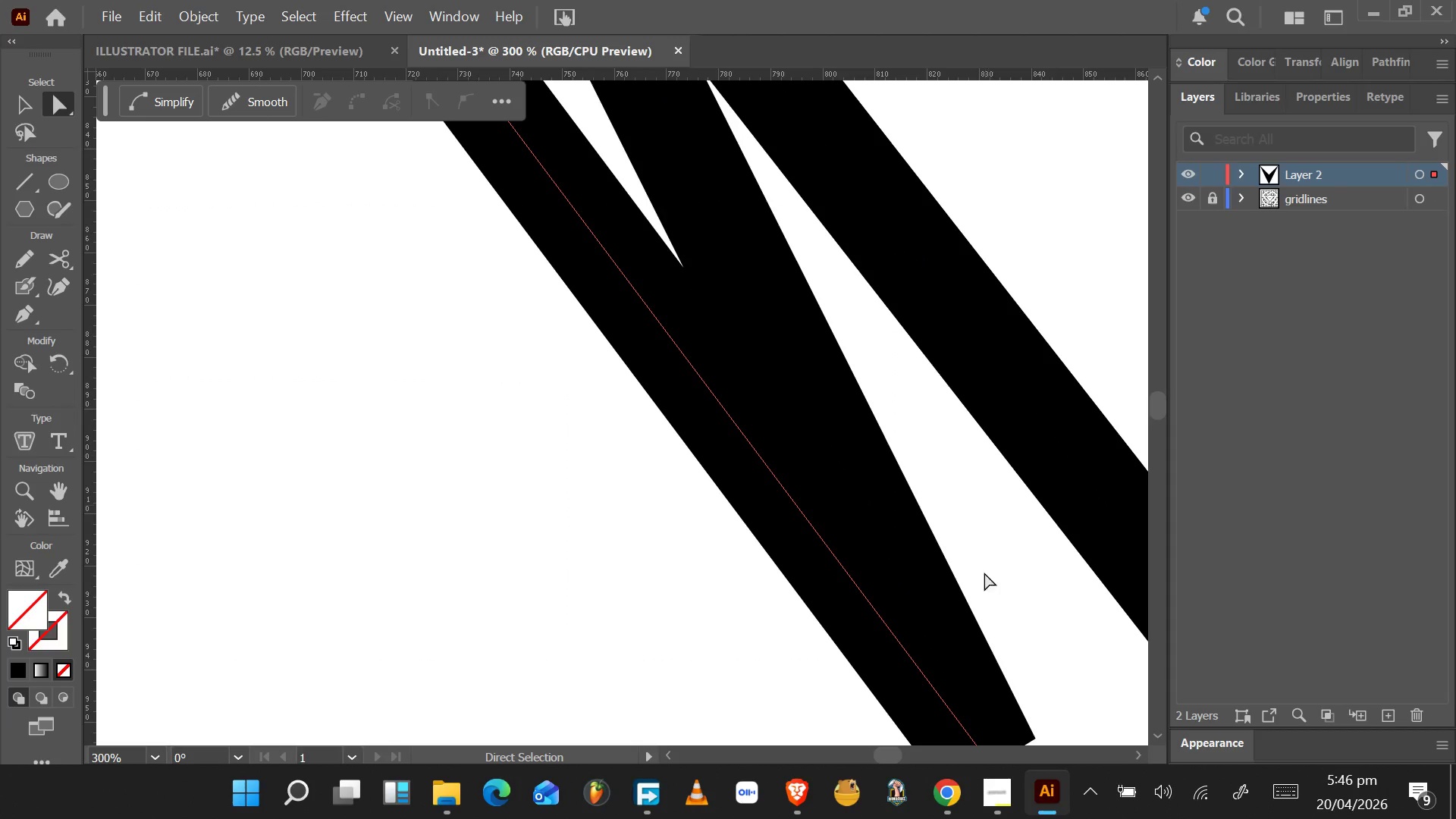 
key(P)
 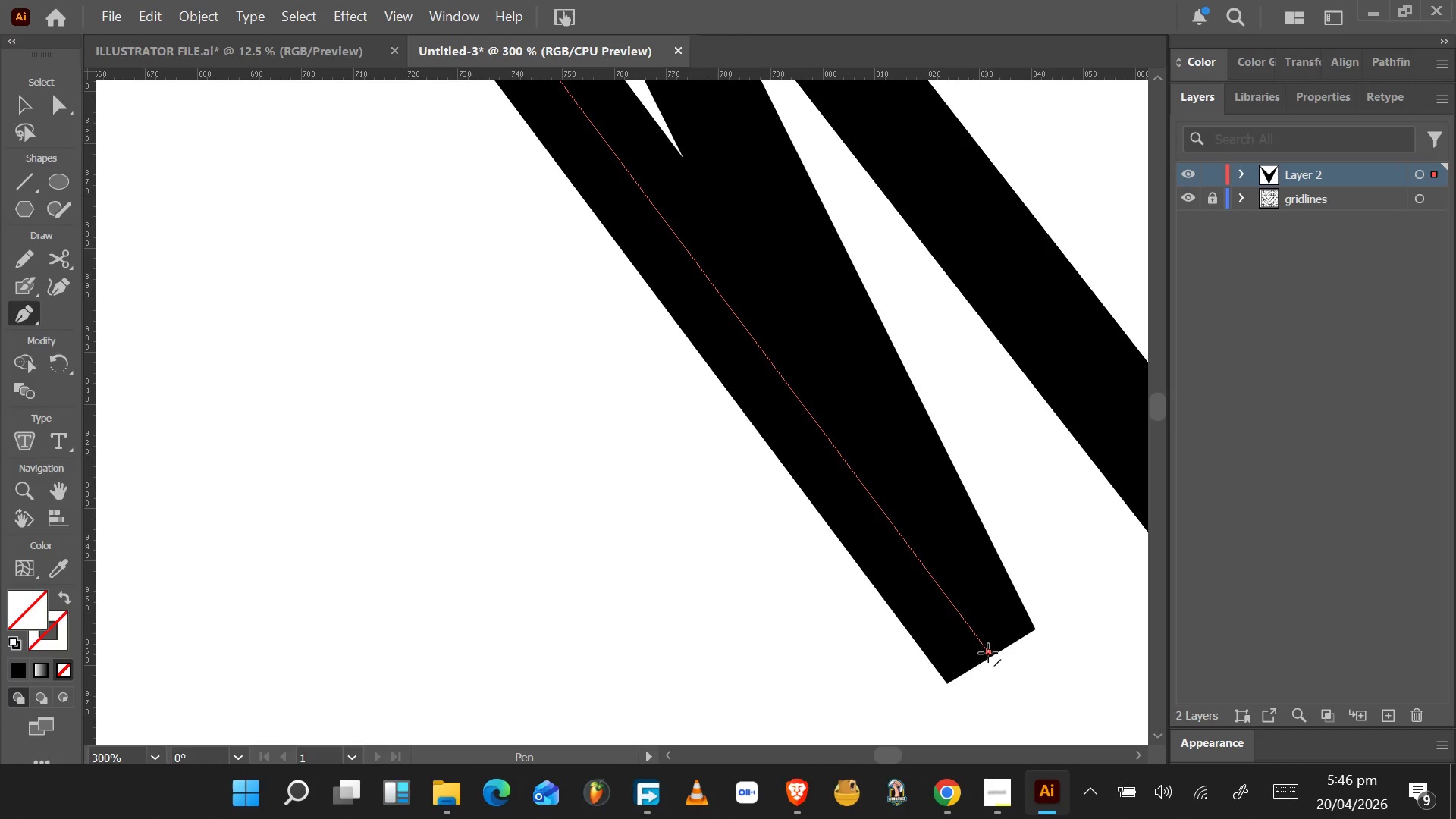 
scroll: coordinate [979, 615], scroll_direction: down, amount: 6.0
 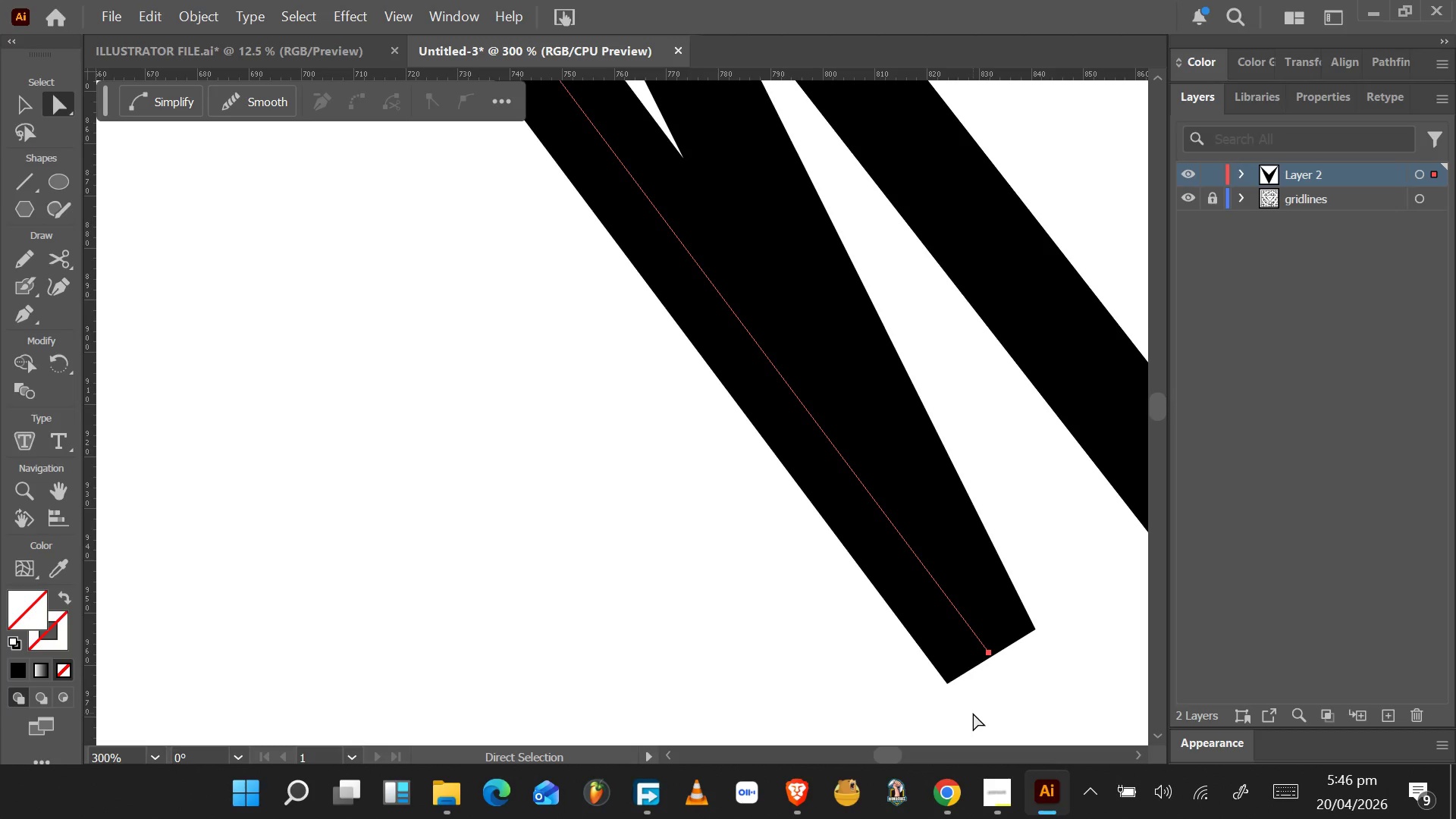 
left_click([992, 652])
 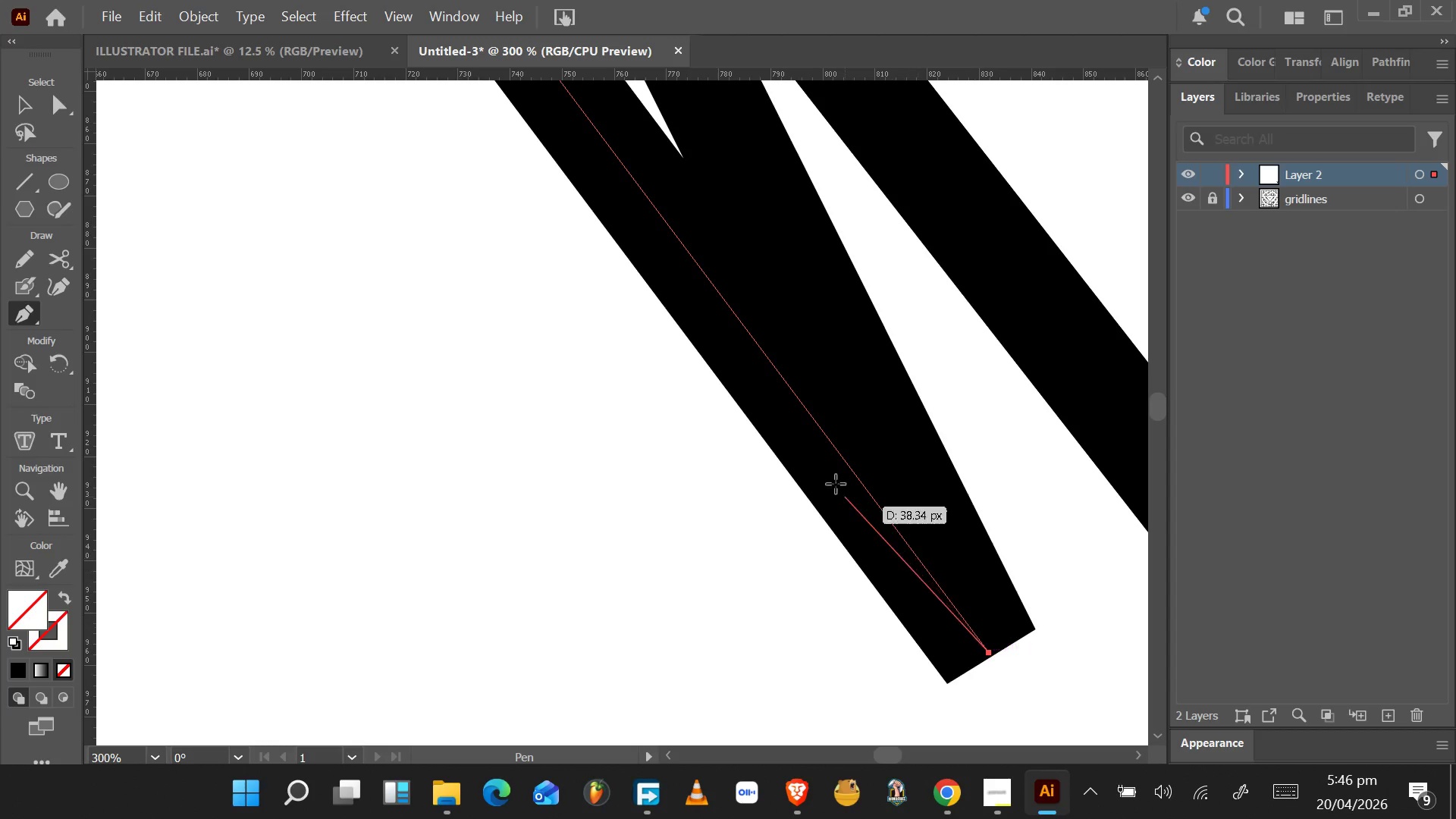 
scroll: coordinate [490, 268], scroll_direction: up, amount: 39.0
 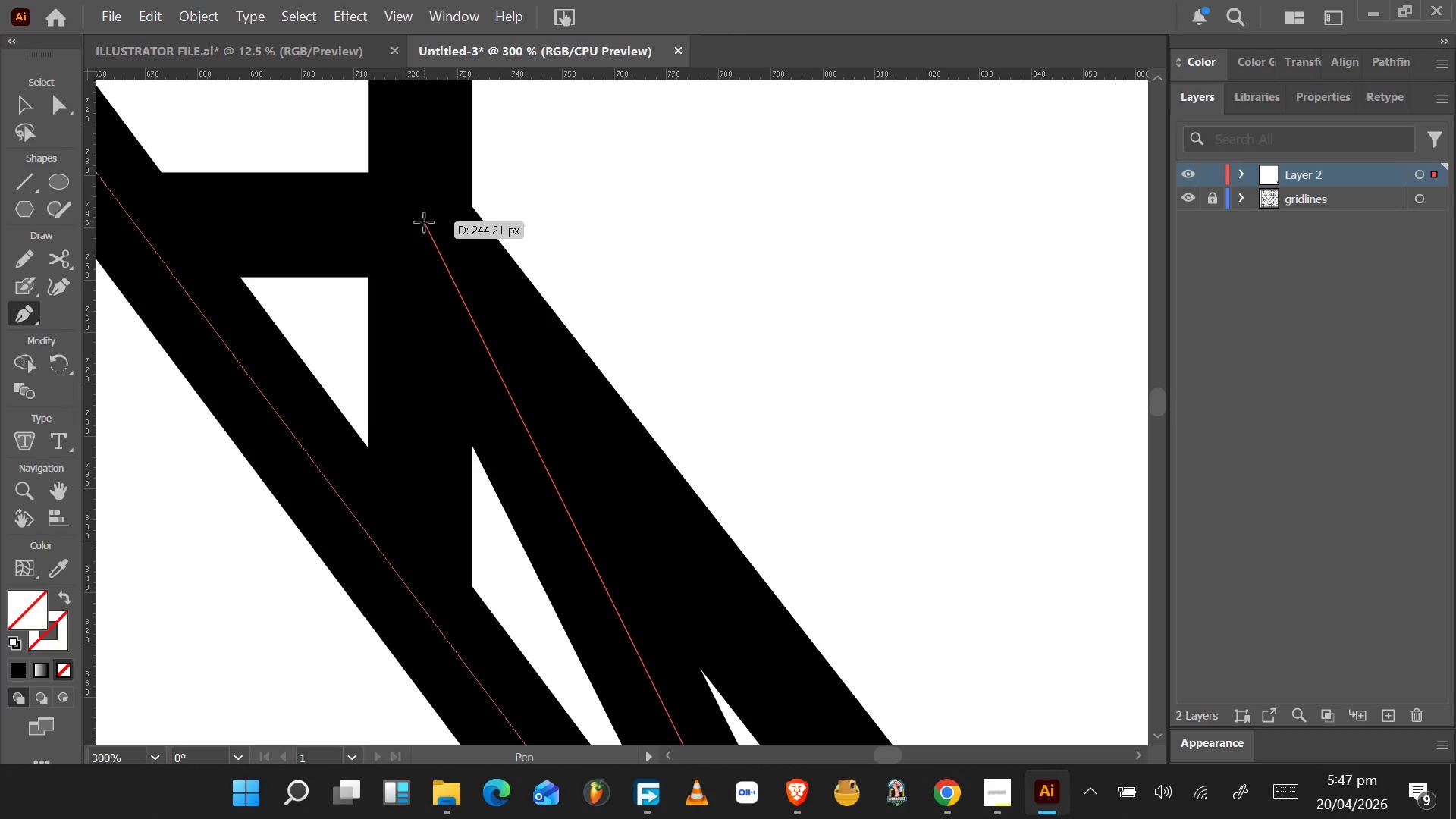 
wait(12.78)
 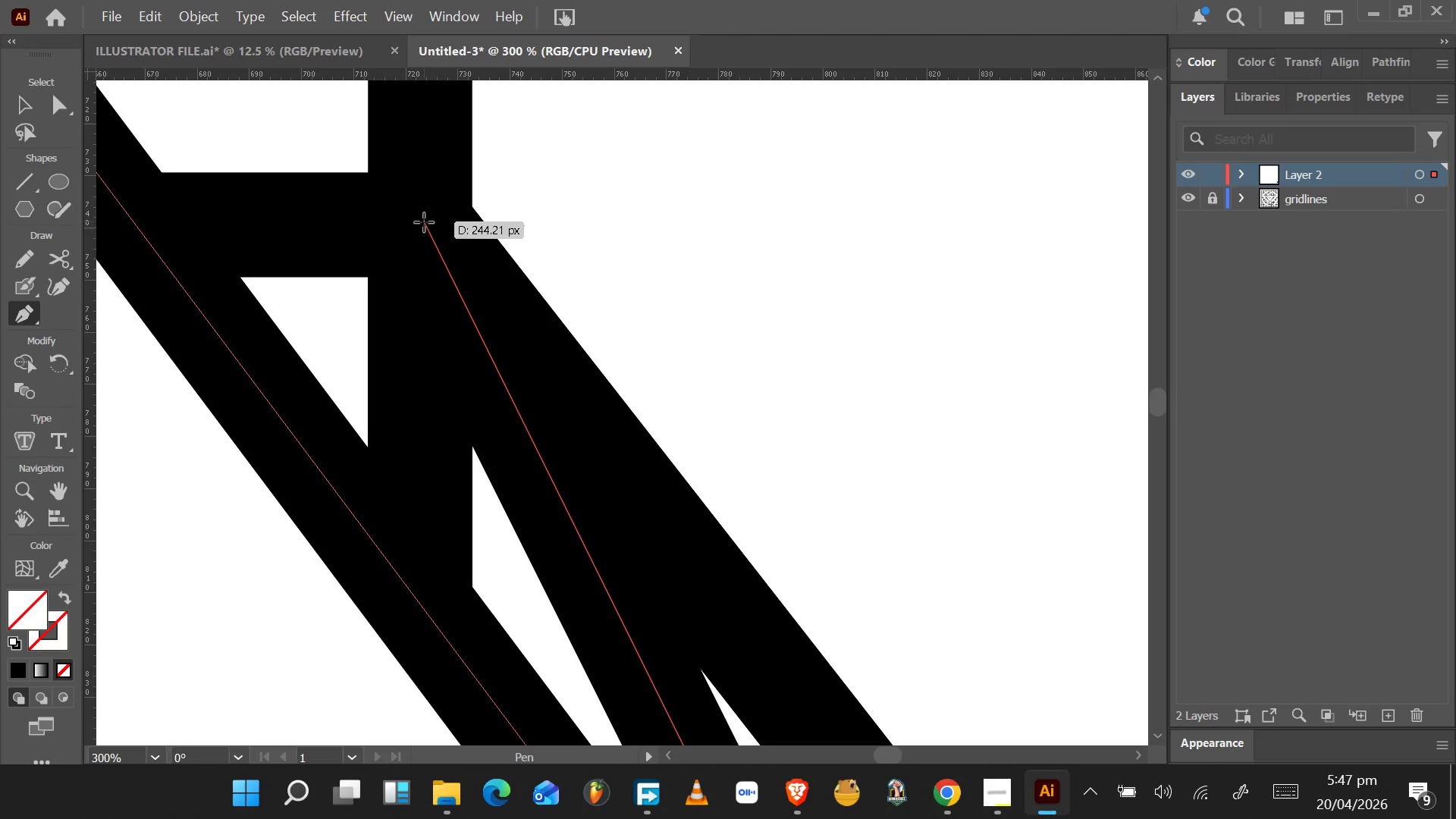 
left_click([431, 227])
 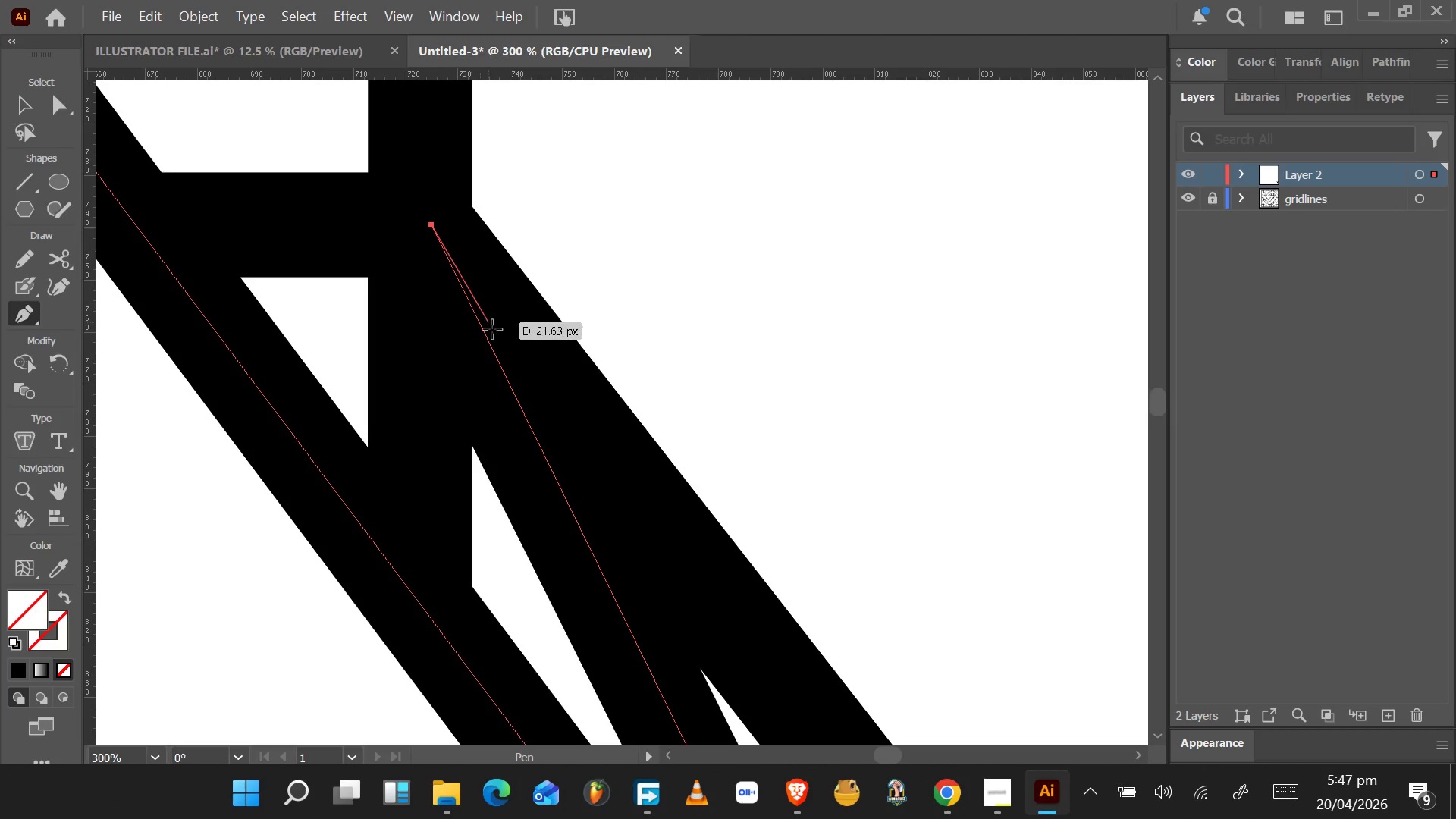 
hold_key(key=ShiftLeft, duration=0.55)
 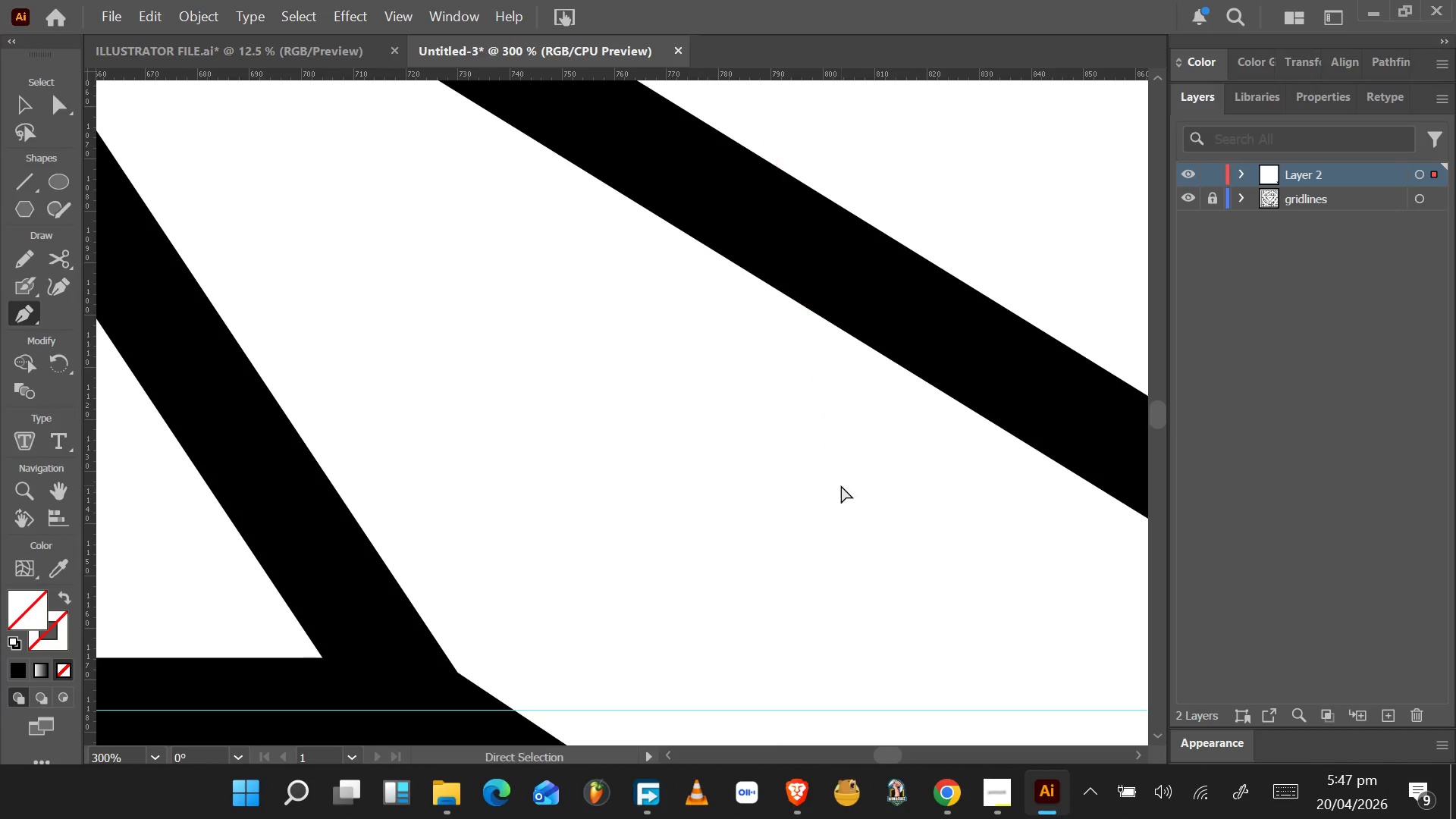 
hold_key(key=ControlLeft, duration=1.31)
 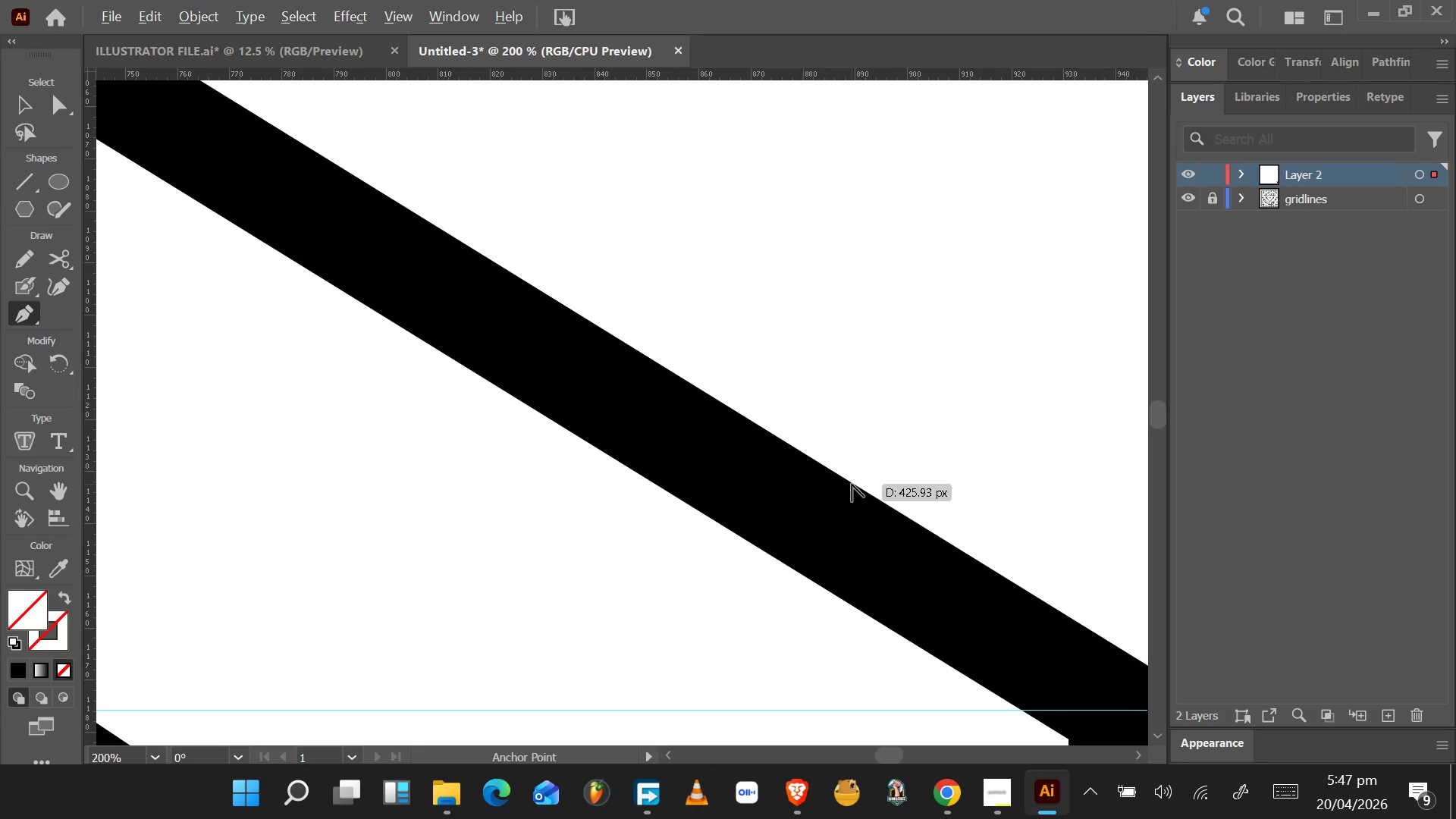 
scroll: coordinate [840, 491], scroll_direction: down, amount: 25.0
 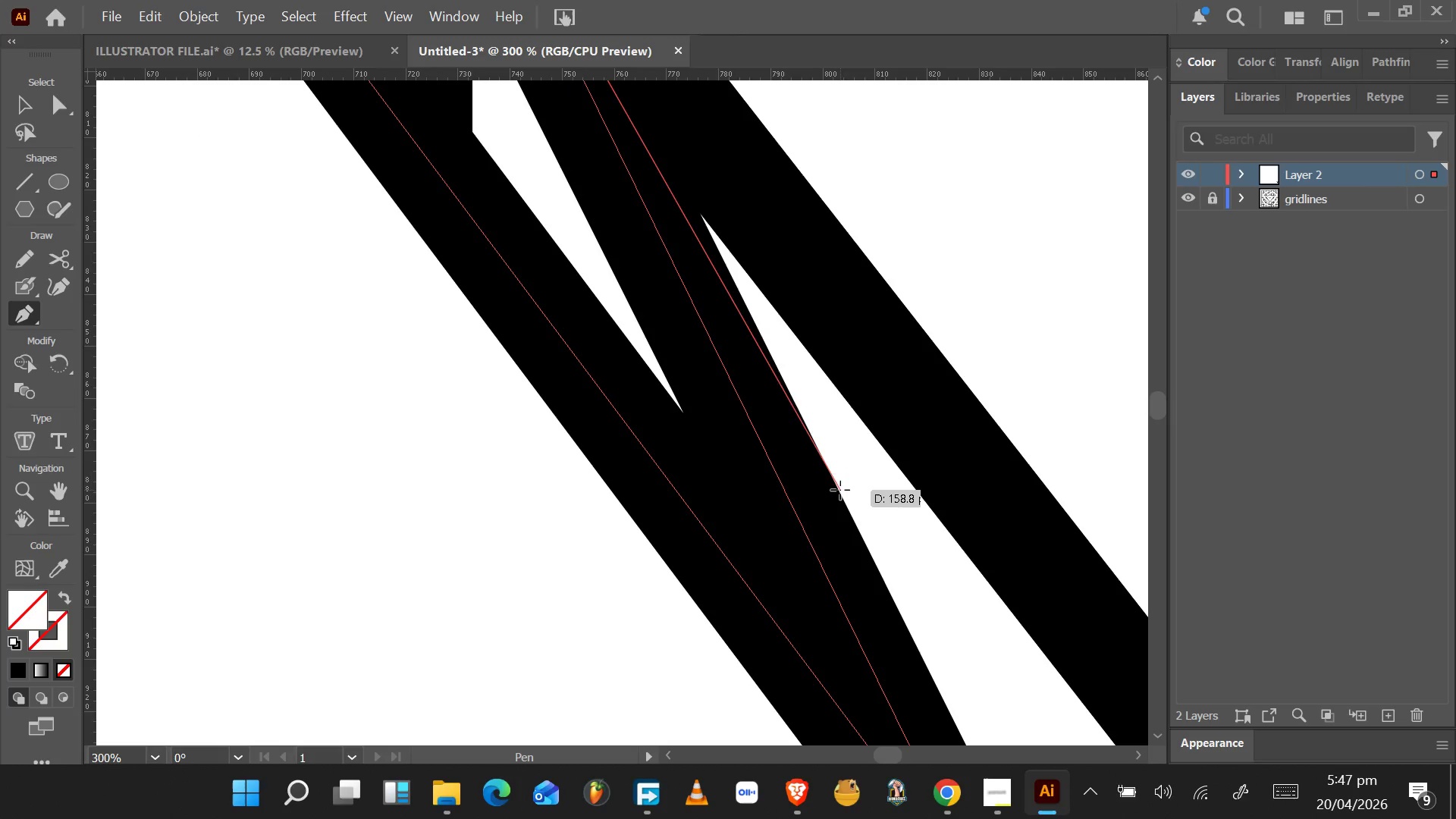 
hold_key(key=AltLeft, duration=1.11)
 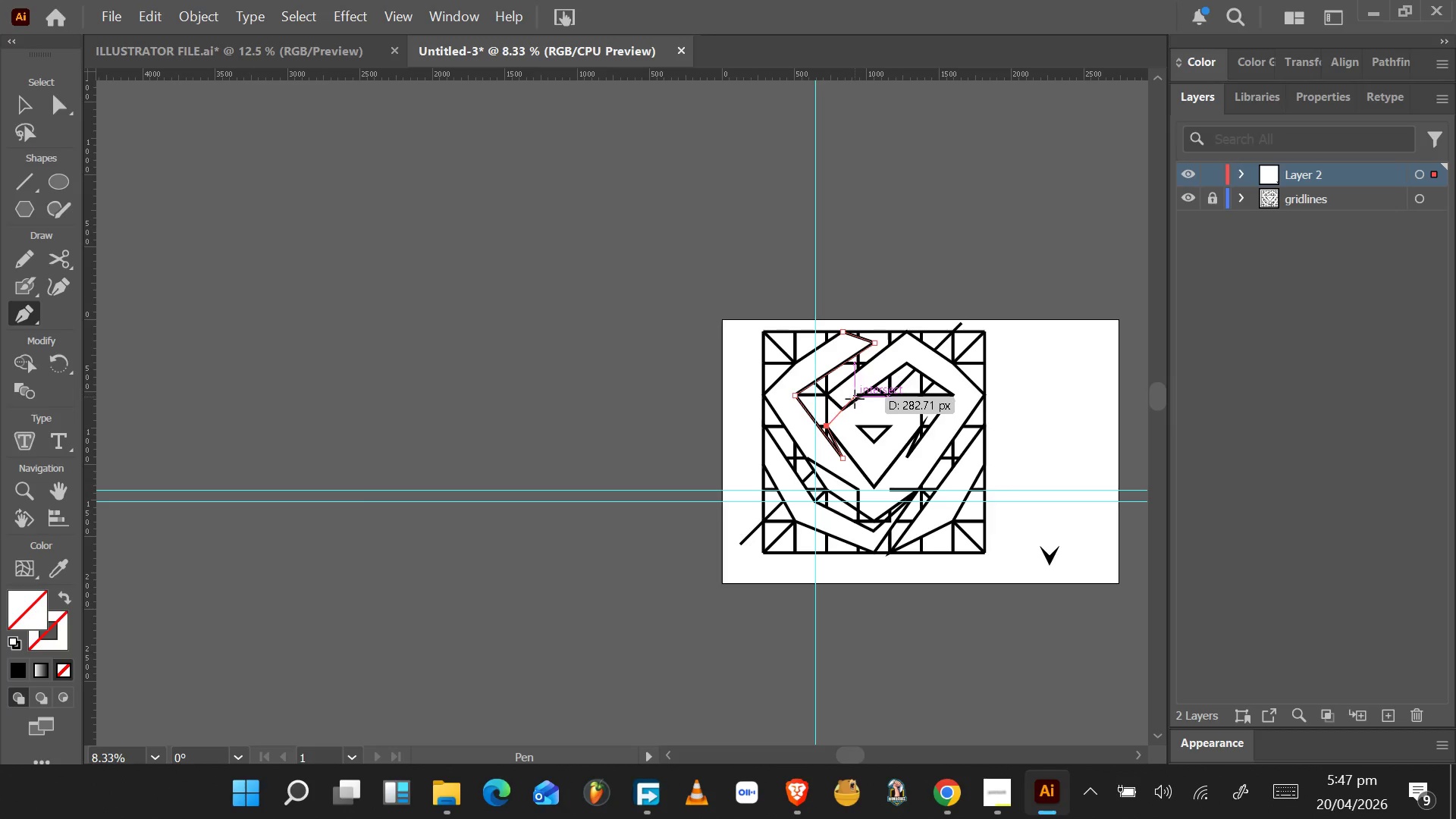 
scroll: coordinate [840, 490], scroll_direction: down, amount: 4.0
 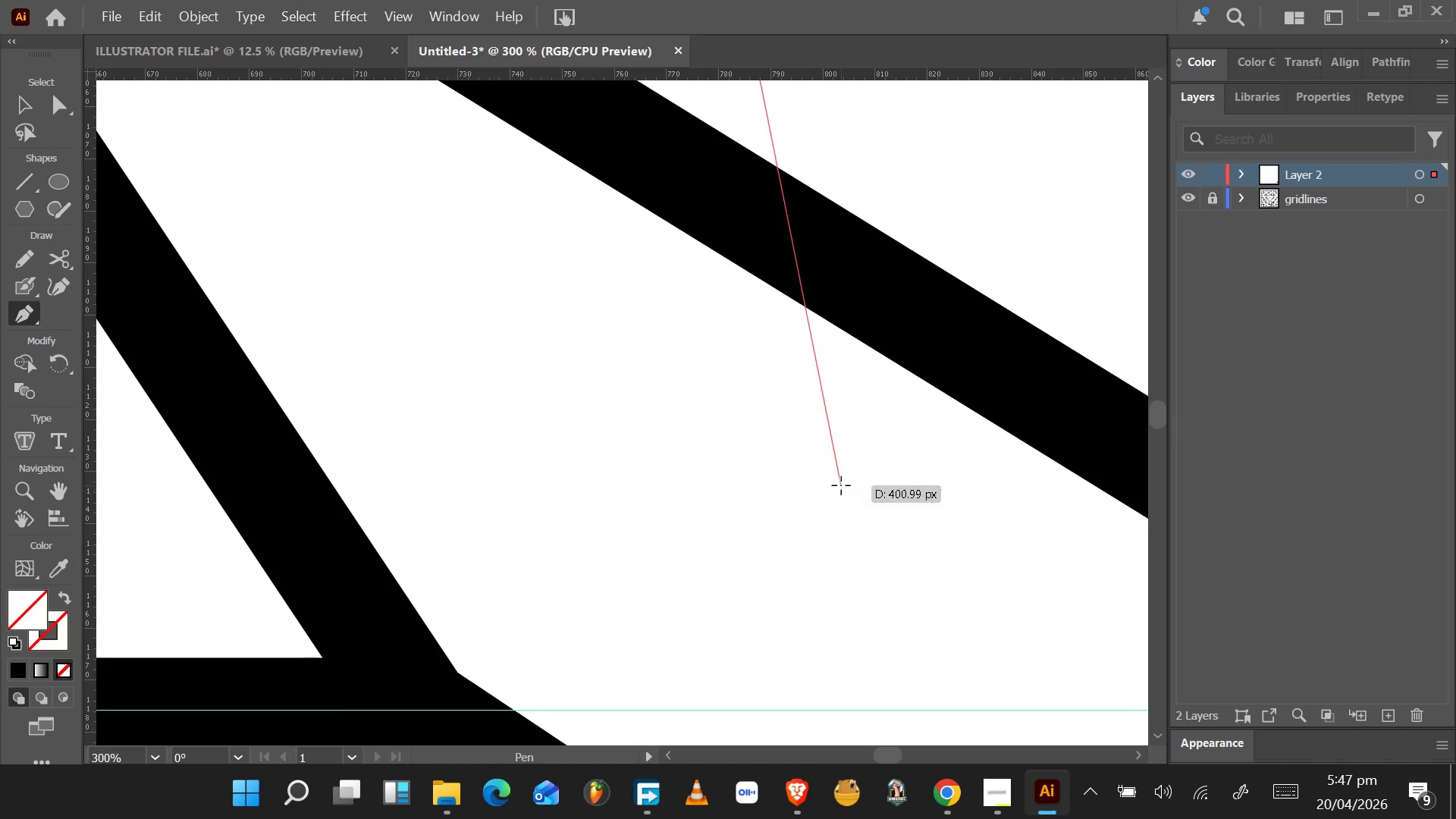 
hold_key(key=AltLeft, duration=1.5)
 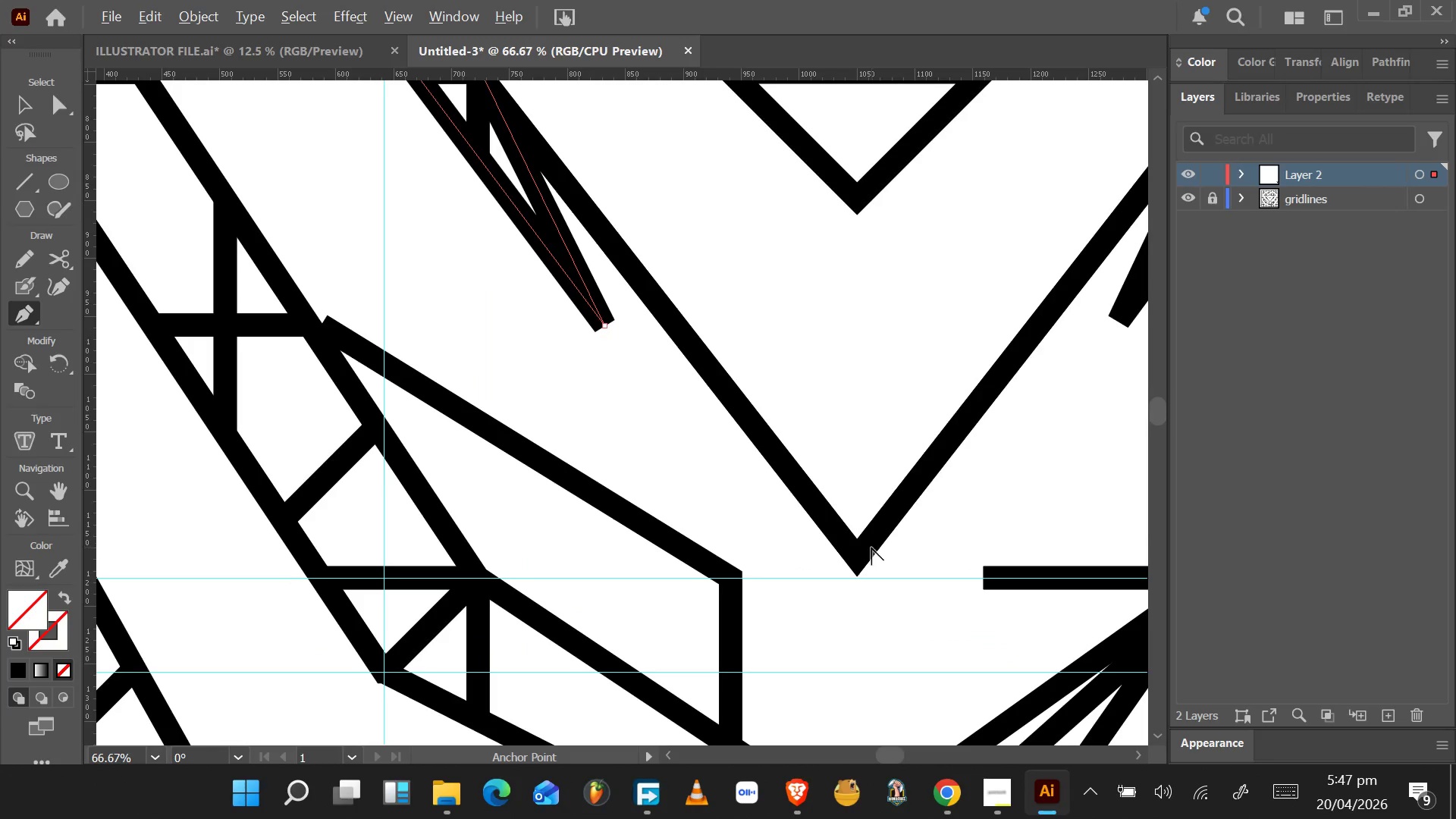 
scroll: coordinate [852, 484], scroll_direction: down, amount: 24.0
 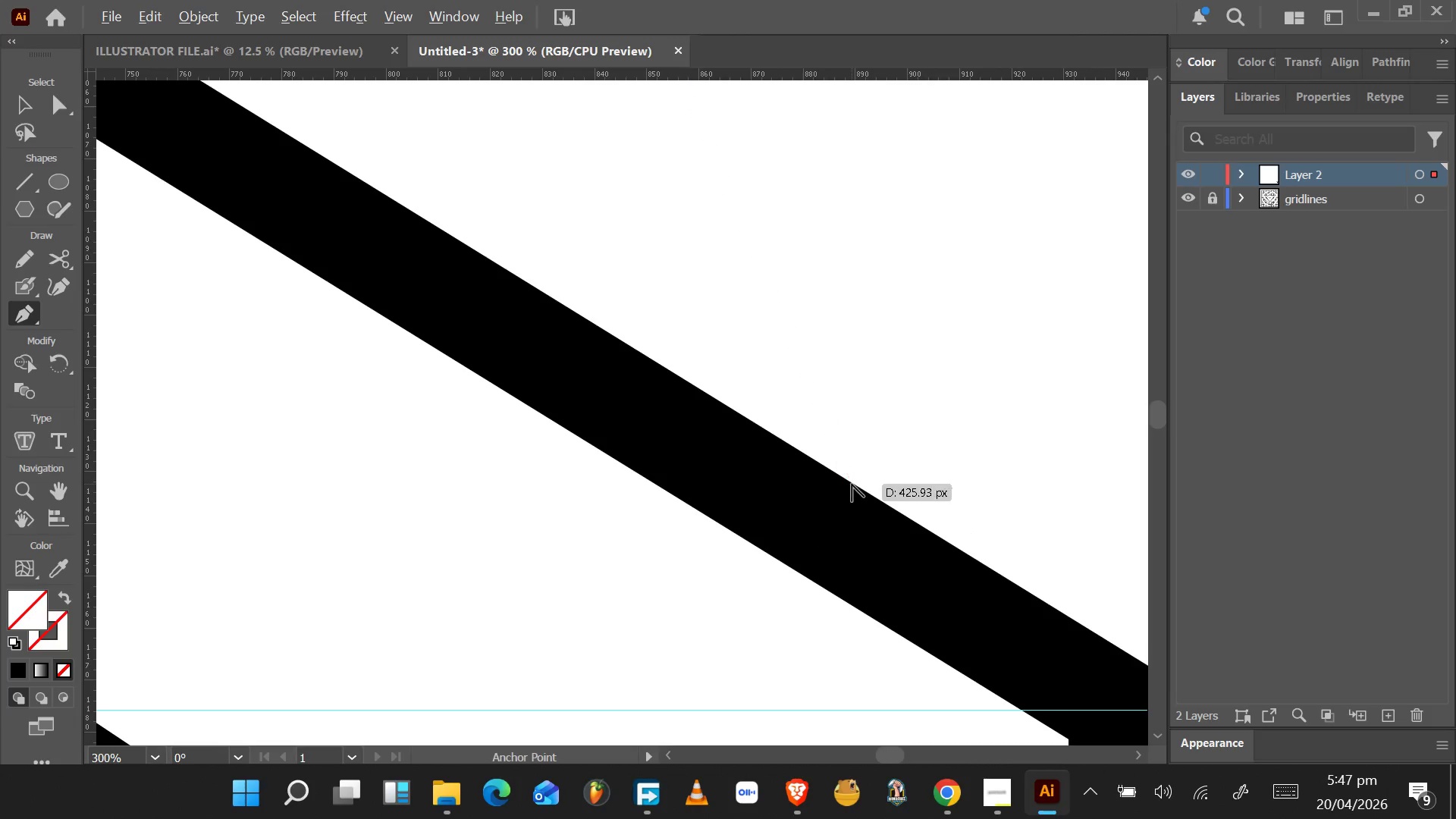 
hold_key(key=AltLeft, duration=0.92)
 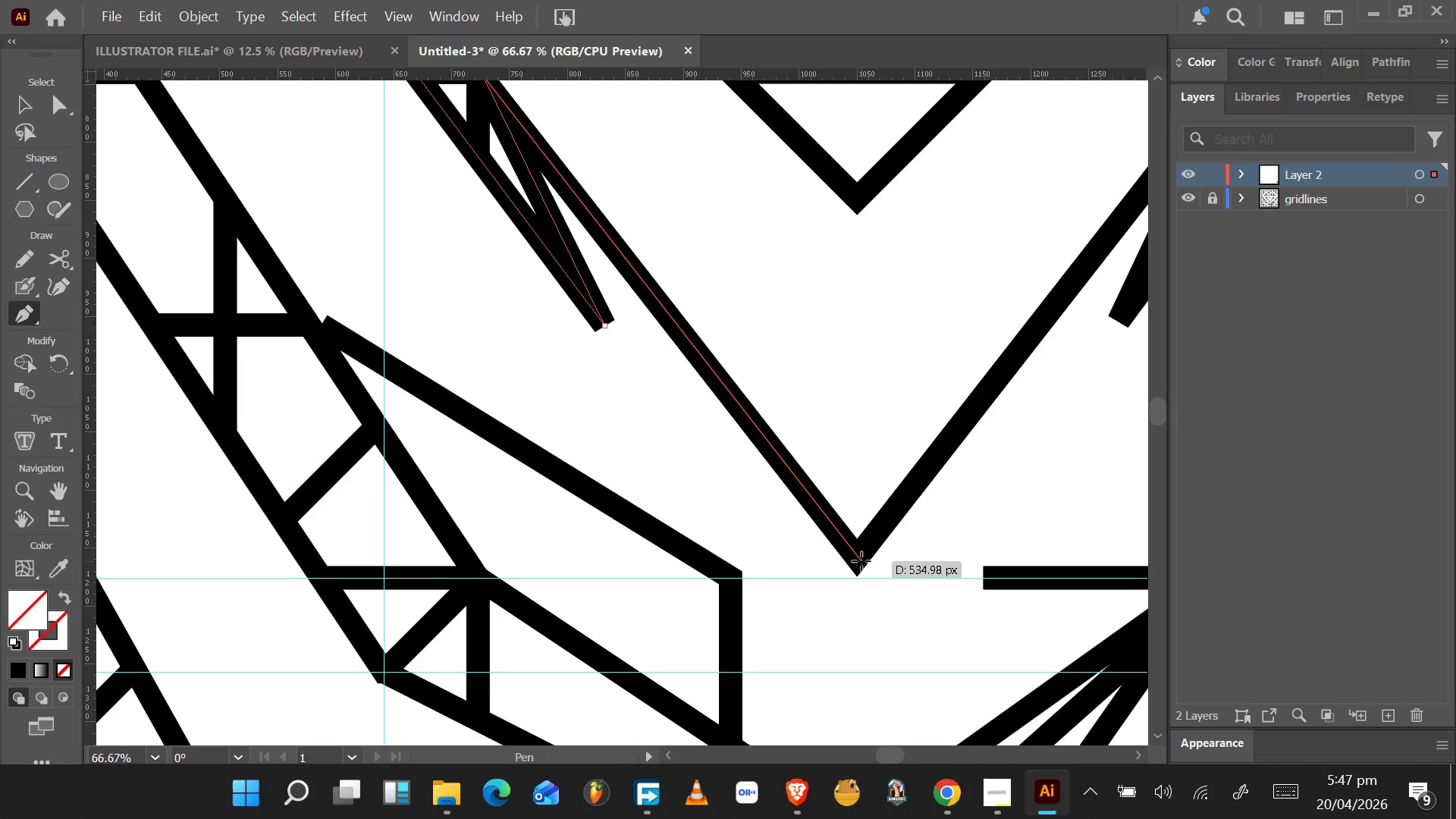 
scroll: coordinate [851, 484], scroll_direction: down, amount: 13.0
 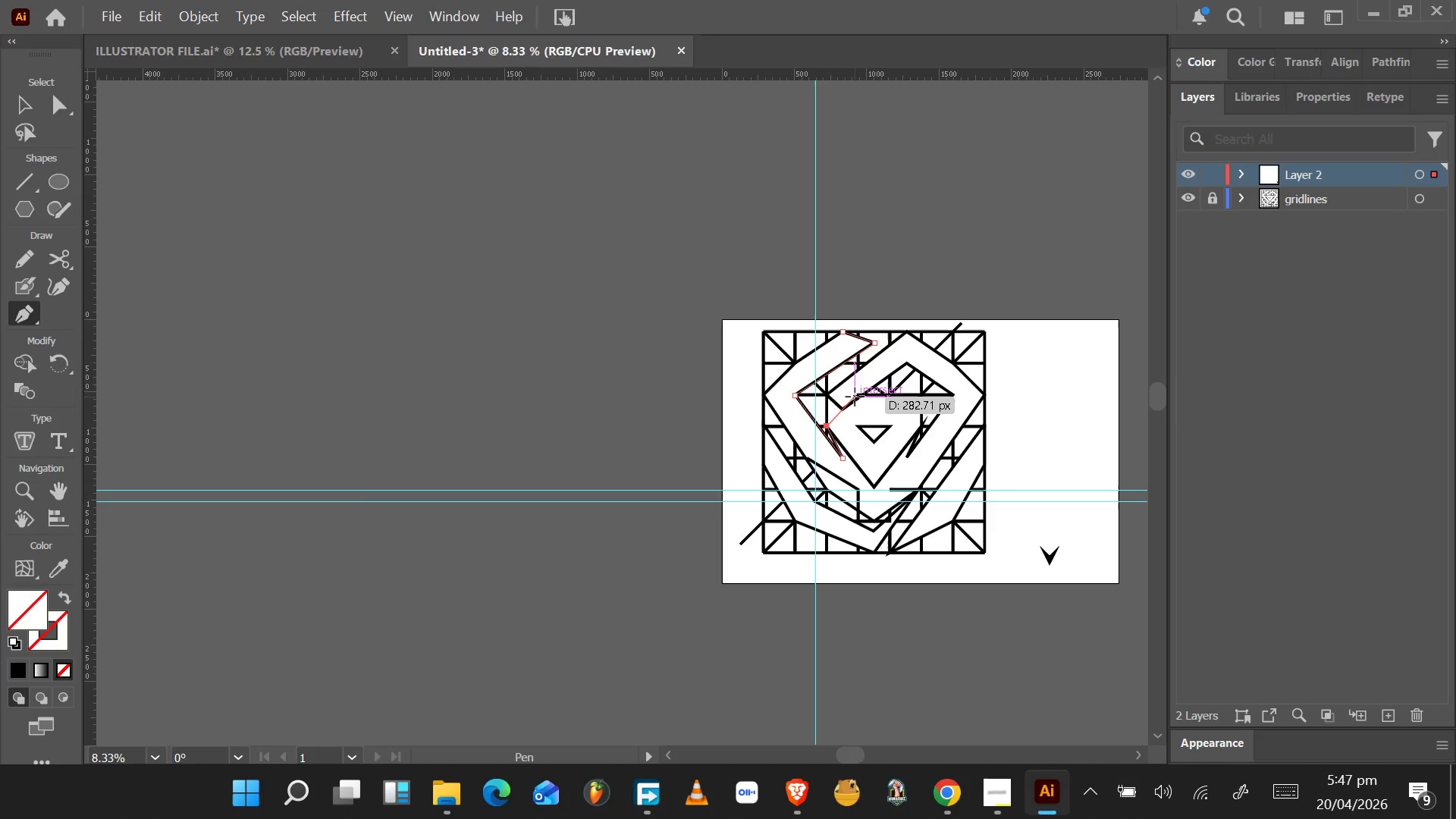 
hold_key(key=AltLeft, duration=0.81)
 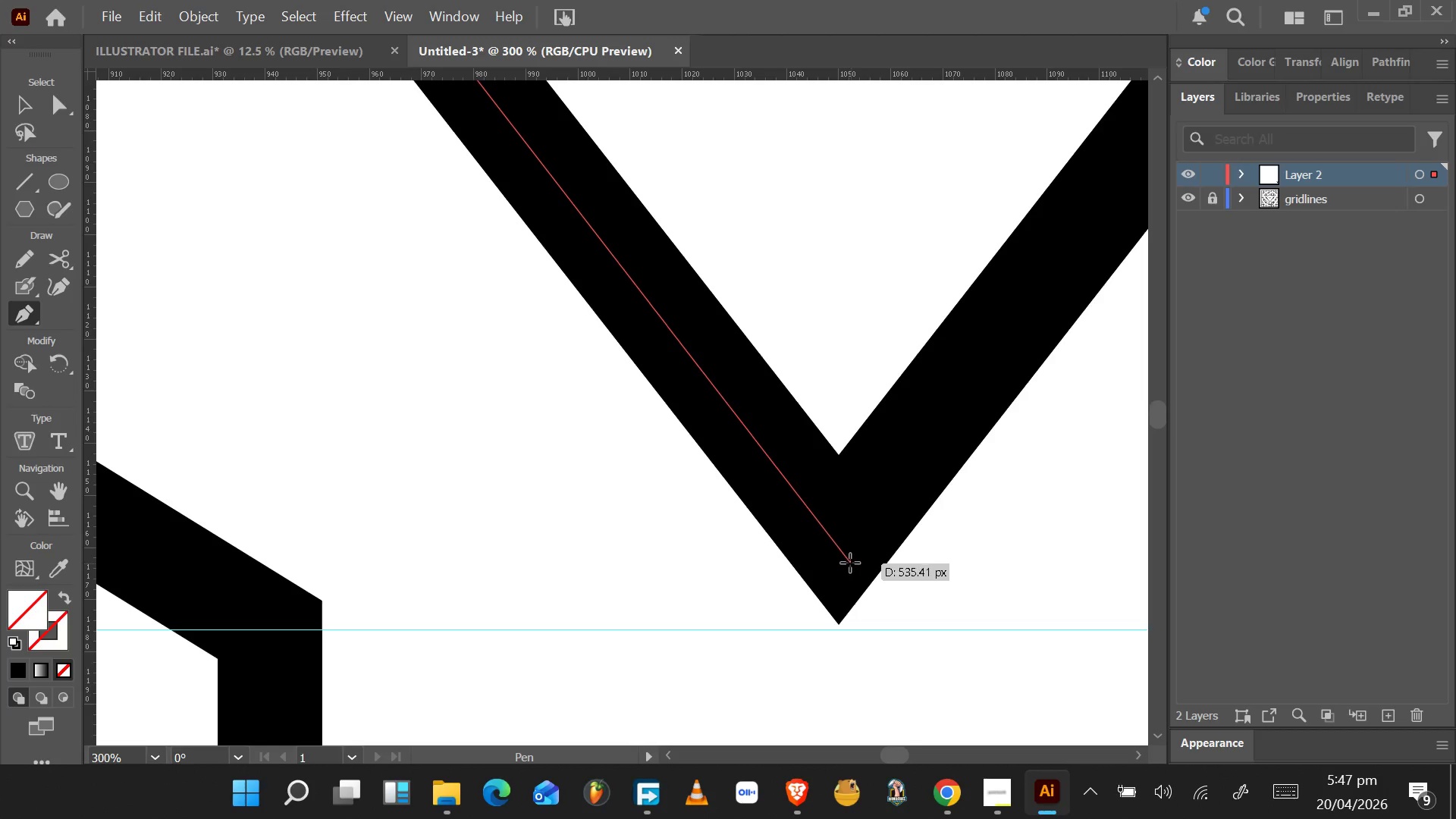 
scroll: coordinate [861, 561], scroll_direction: up, amount: 10.0
 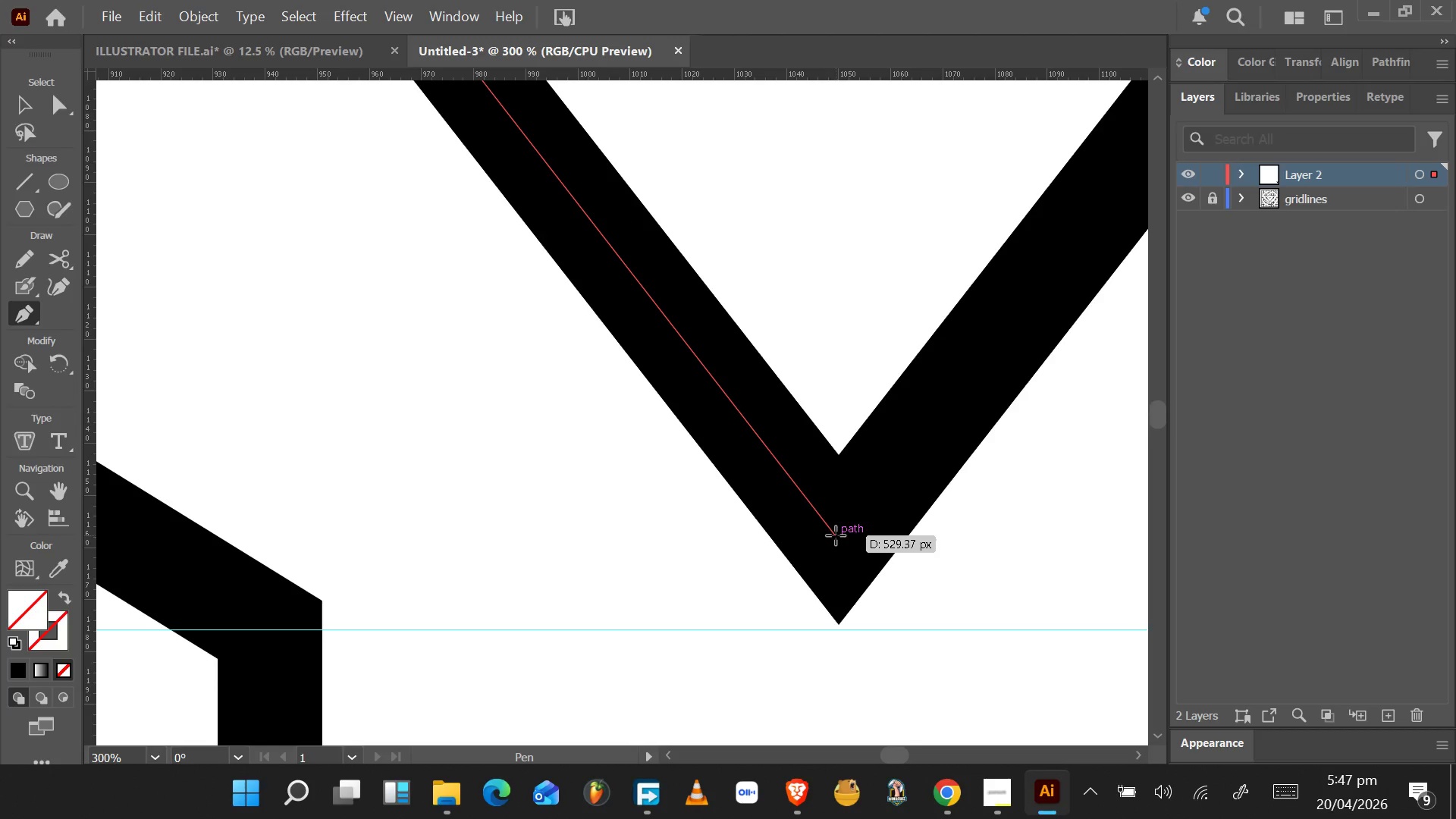 
left_click([839, 541])
 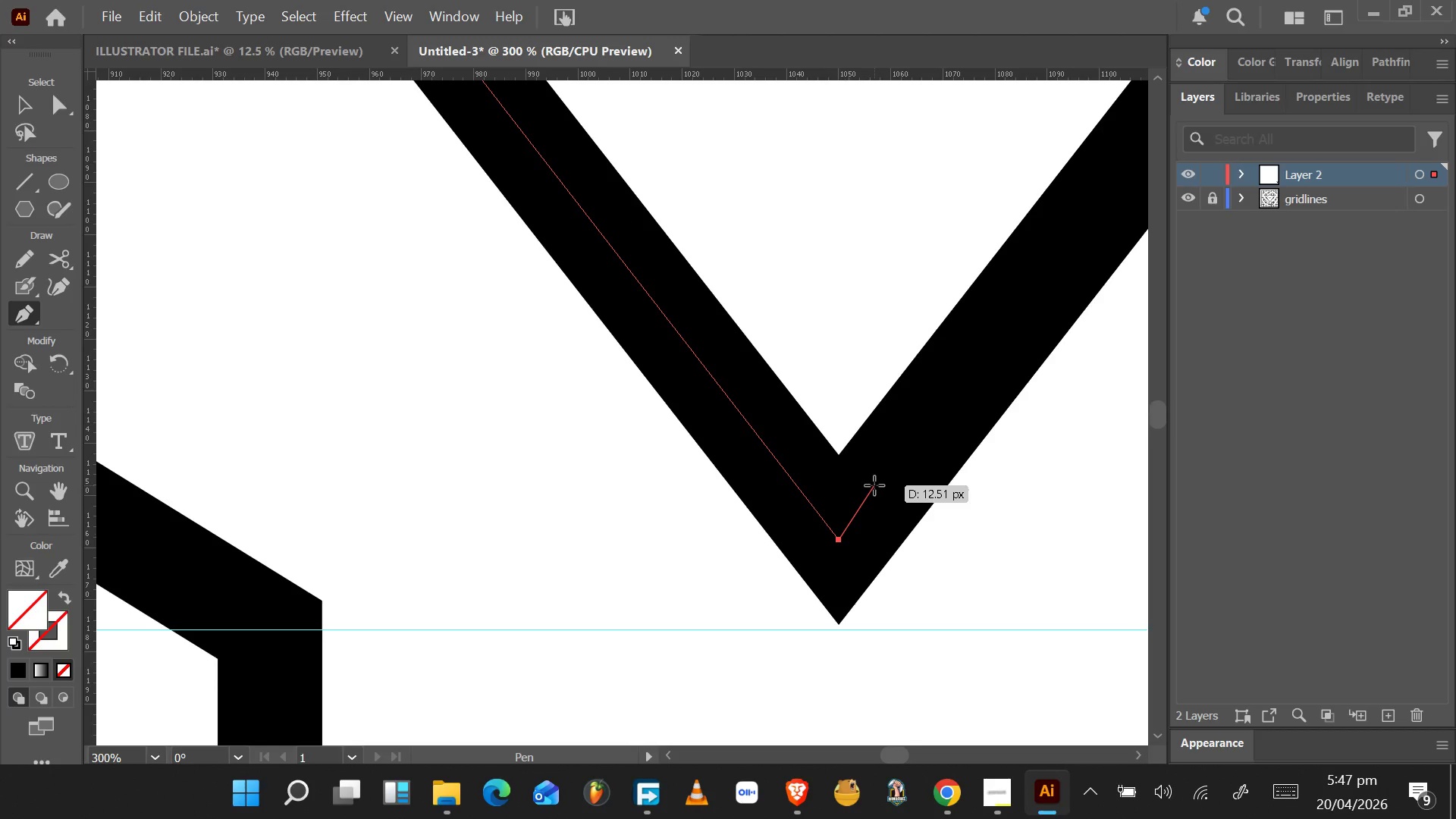 
hold_key(key=AltLeft, duration=1.26)
 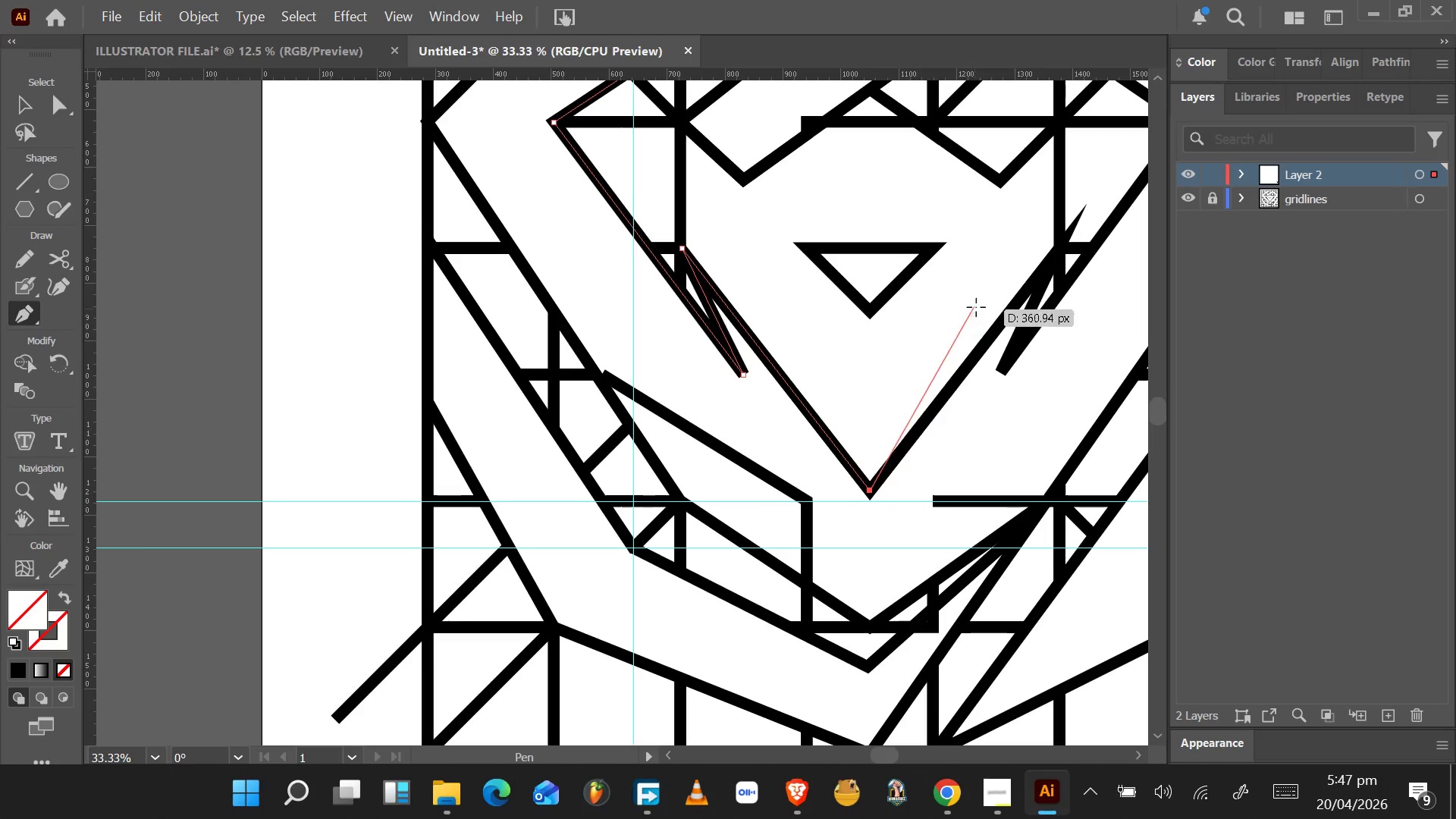 
hold_key(key=AltLeft, duration=1.08)
 